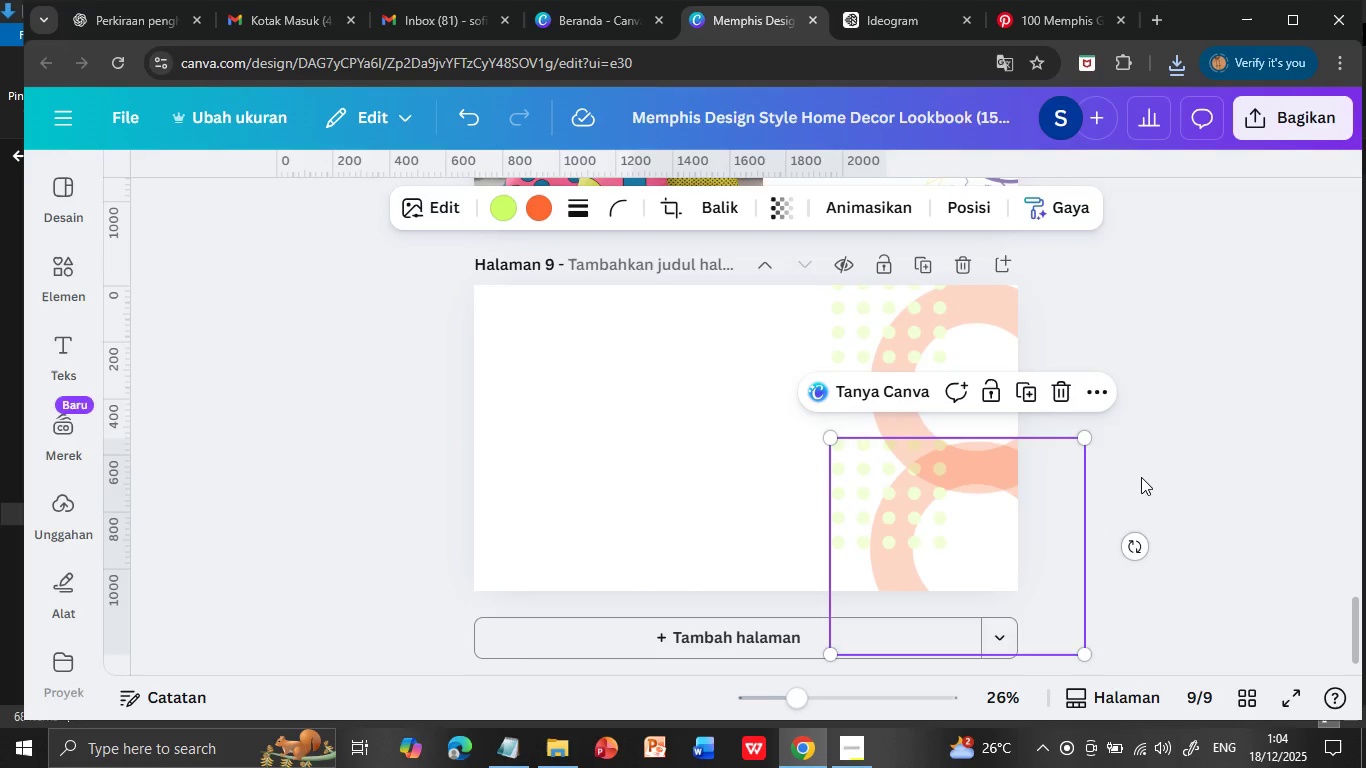 
left_click([1141, 474])
 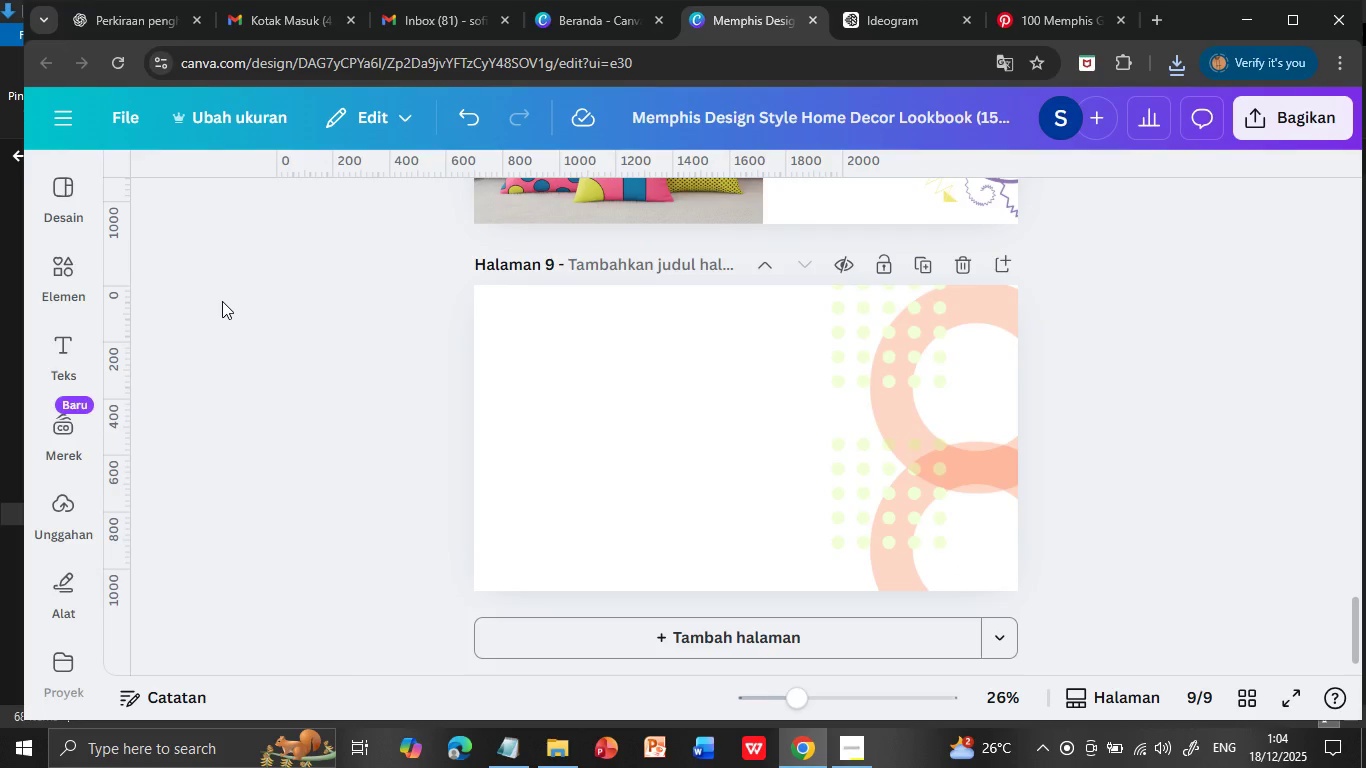 
left_click([64, 509])
 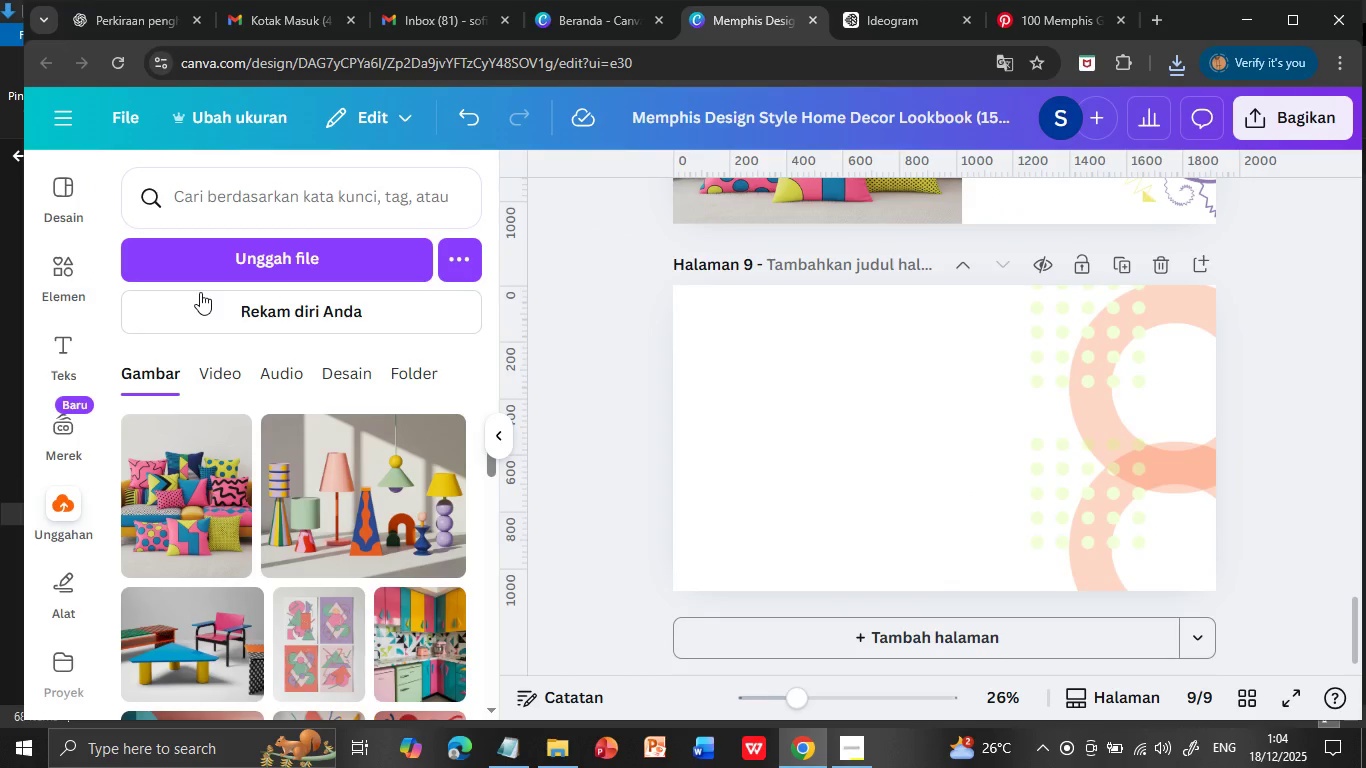 
left_click([209, 256])
 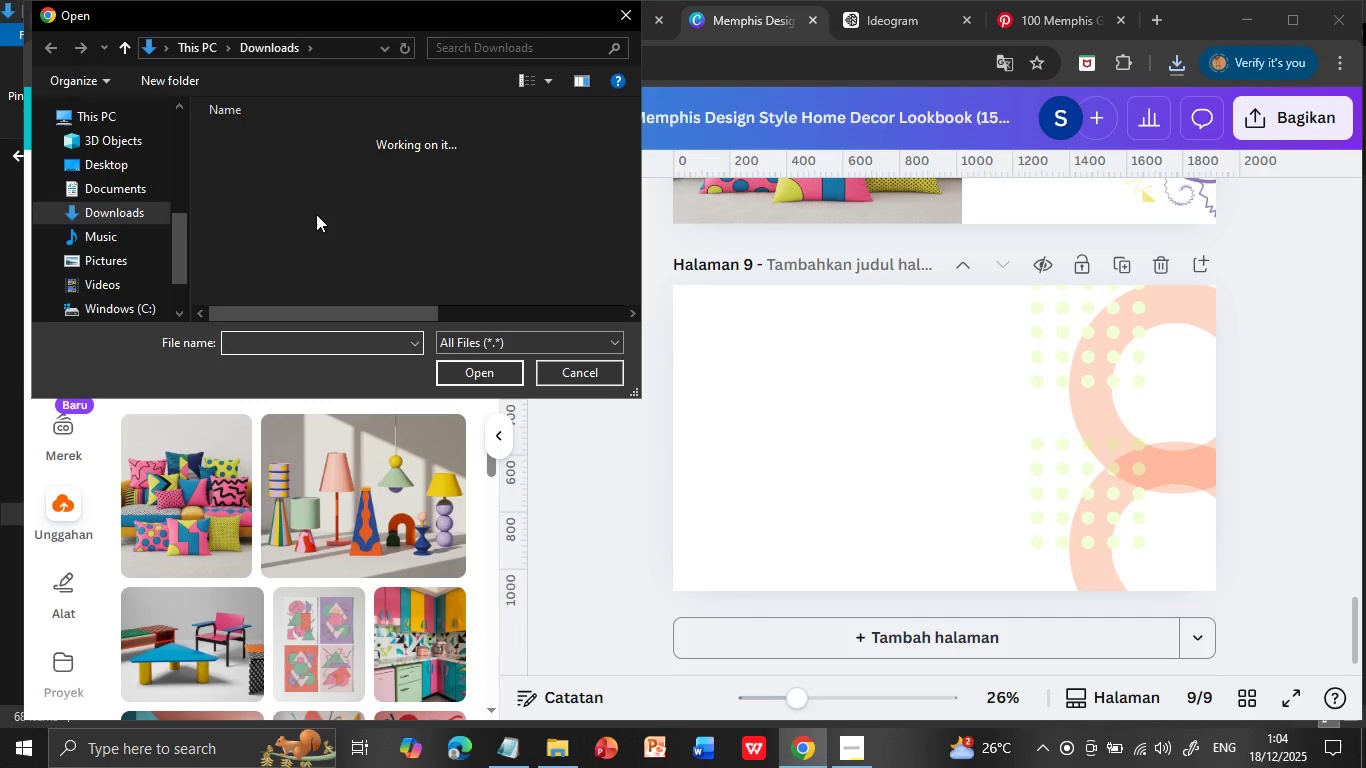 
wait(6.33)
 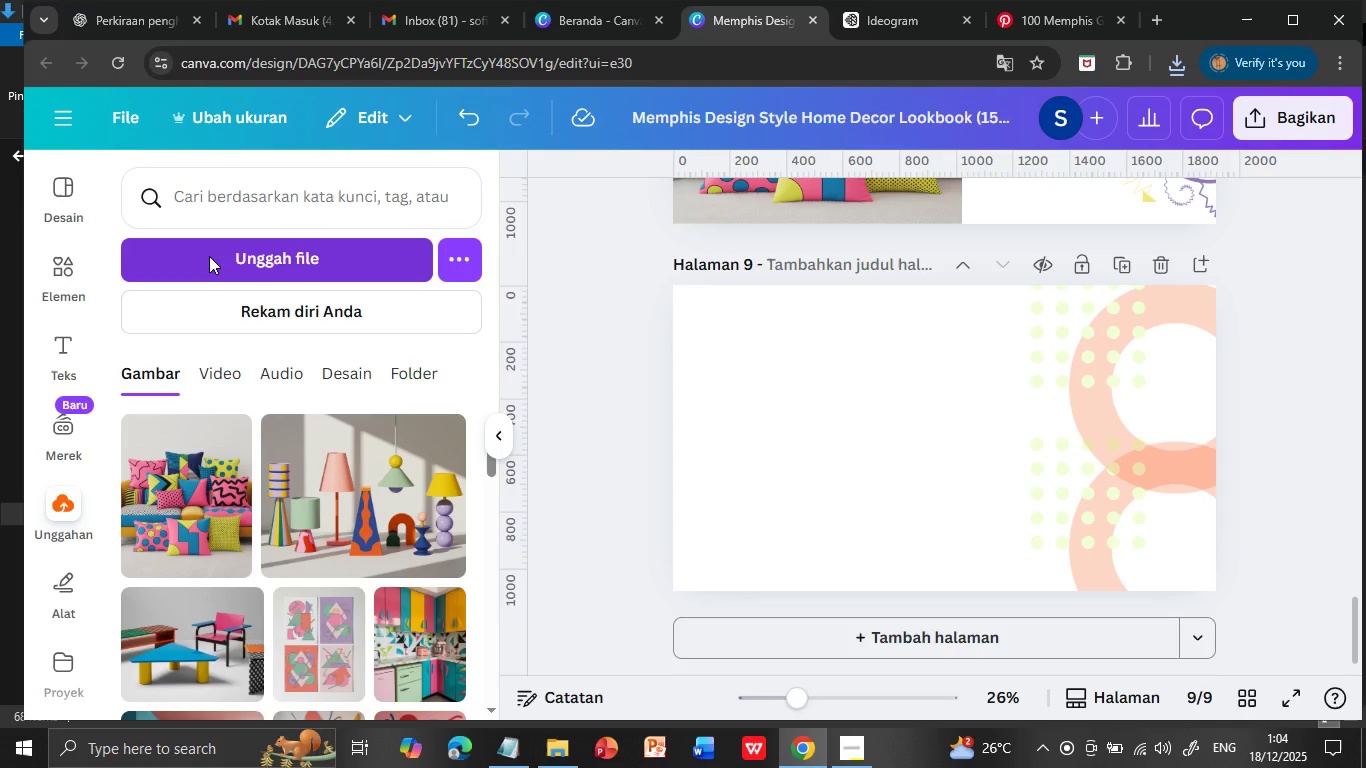 
left_click([359, 169])
 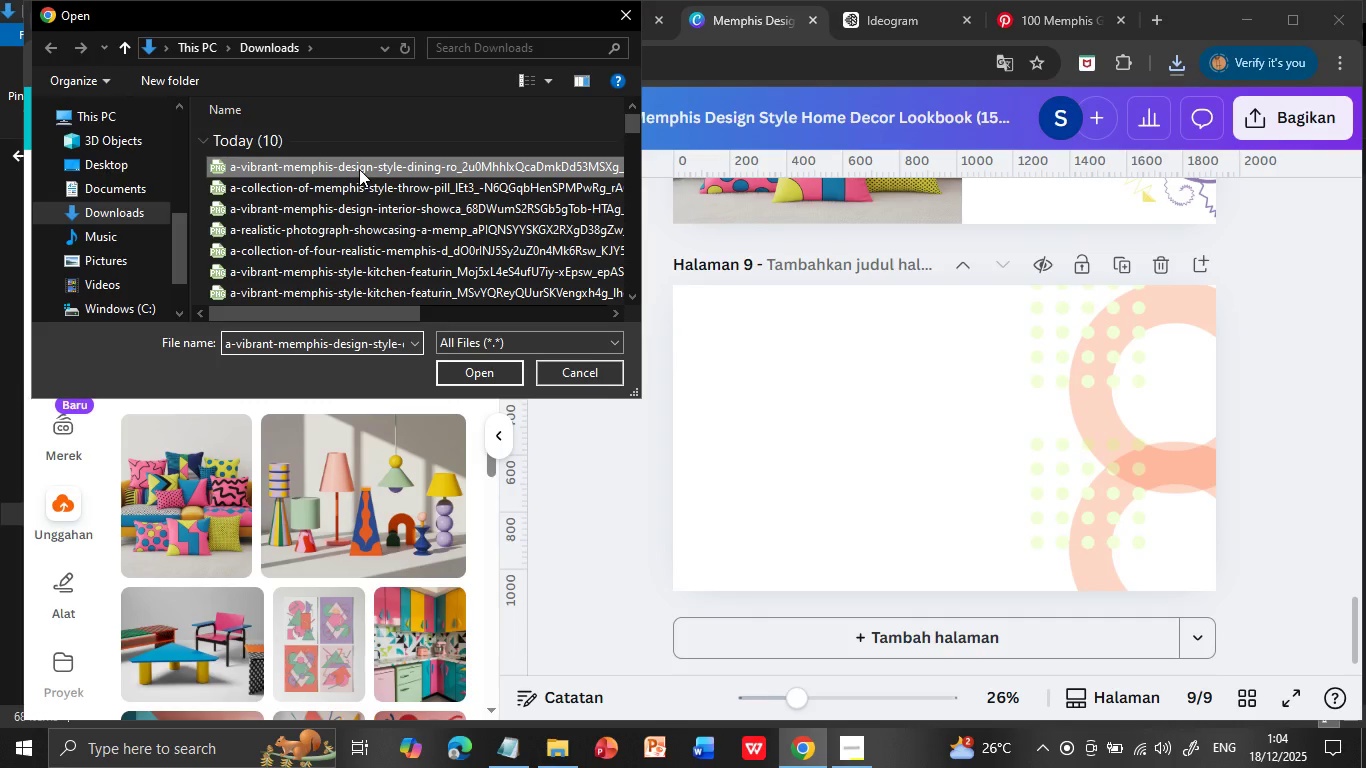 
left_click([488, 367])
 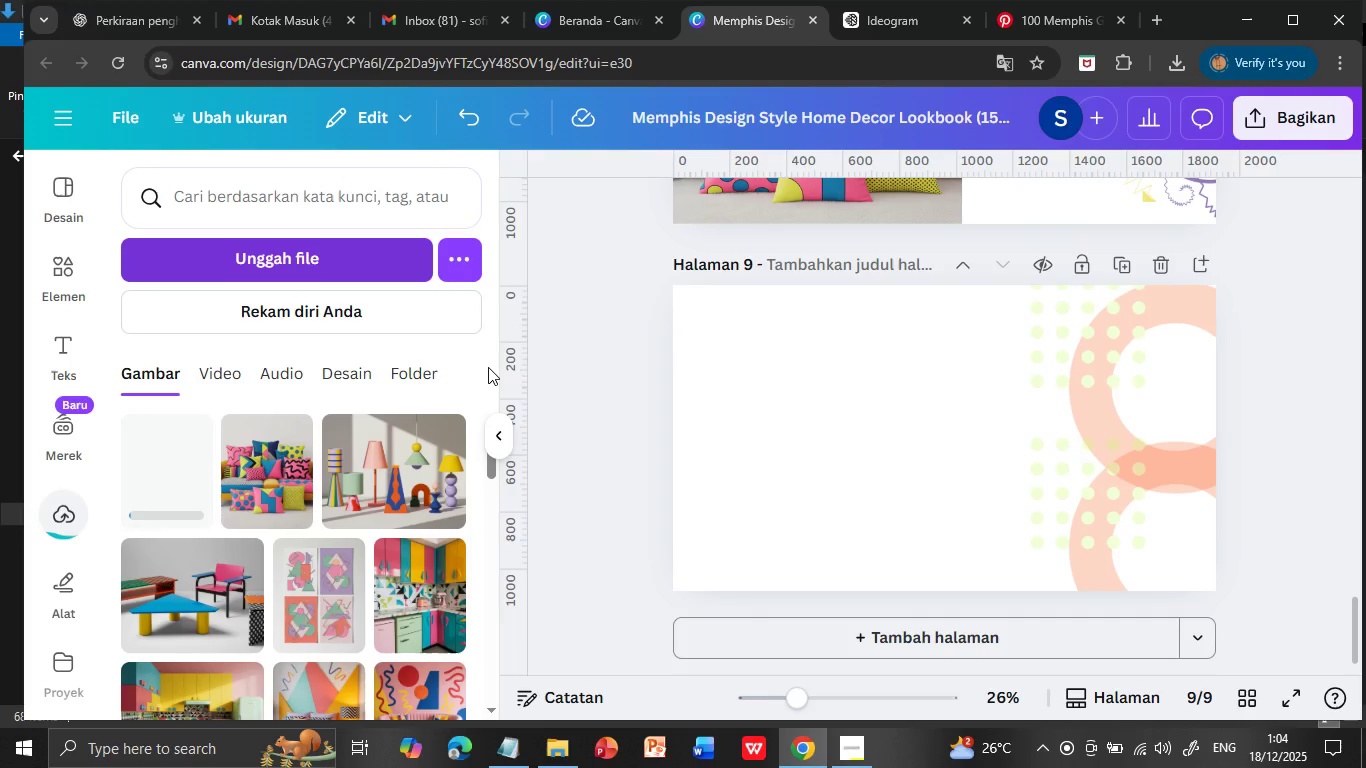 
left_click([165, 480])
 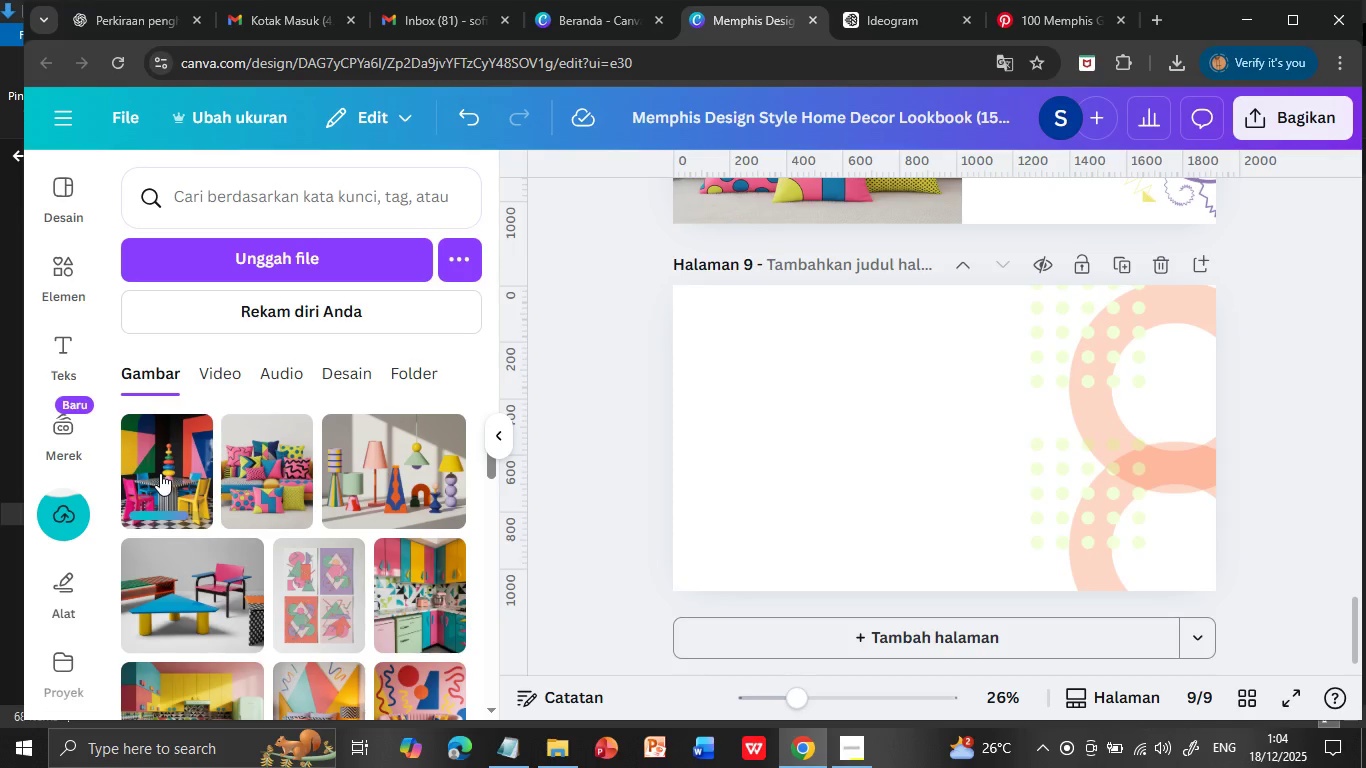 
left_click_drag(start_coordinate=[940, 408], to_coordinate=[804, 414])
 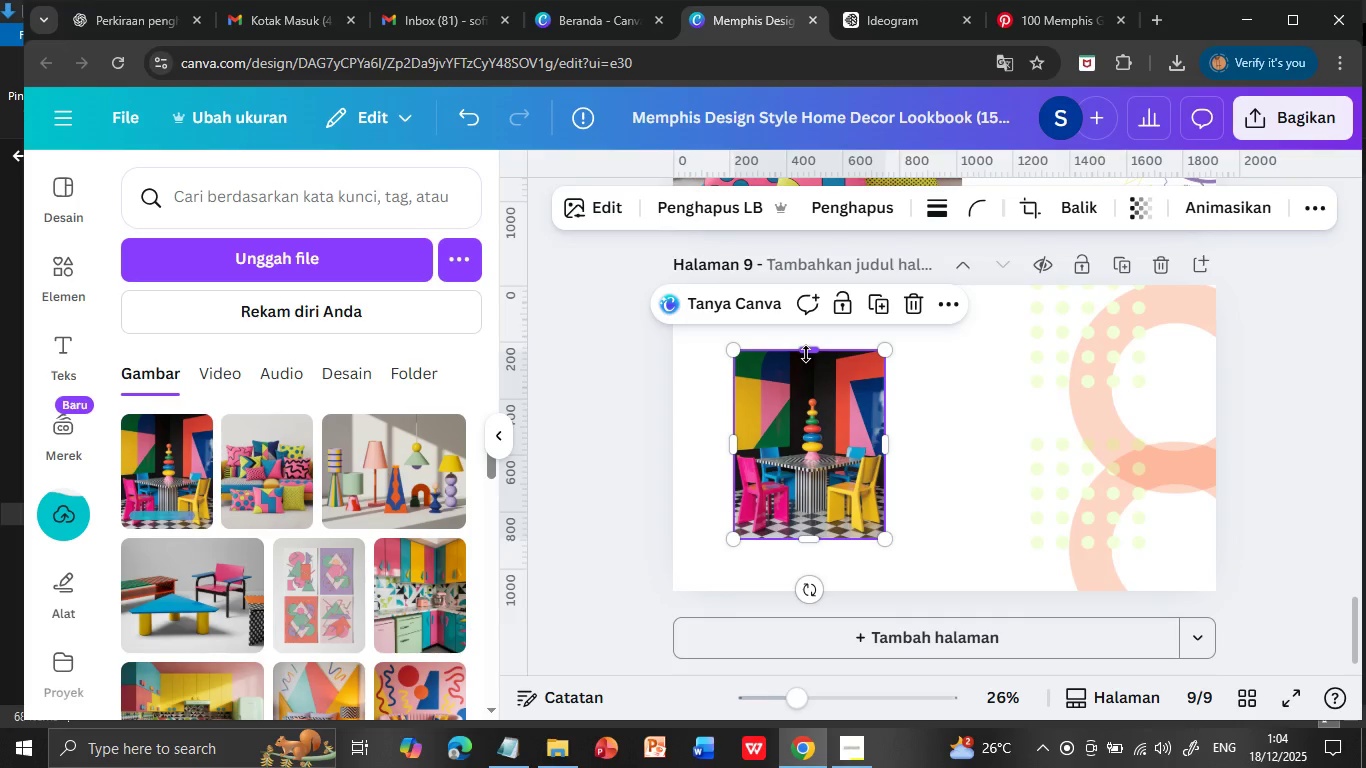 
left_click_drag(start_coordinate=[806, 354], to_coordinate=[814, 289])
 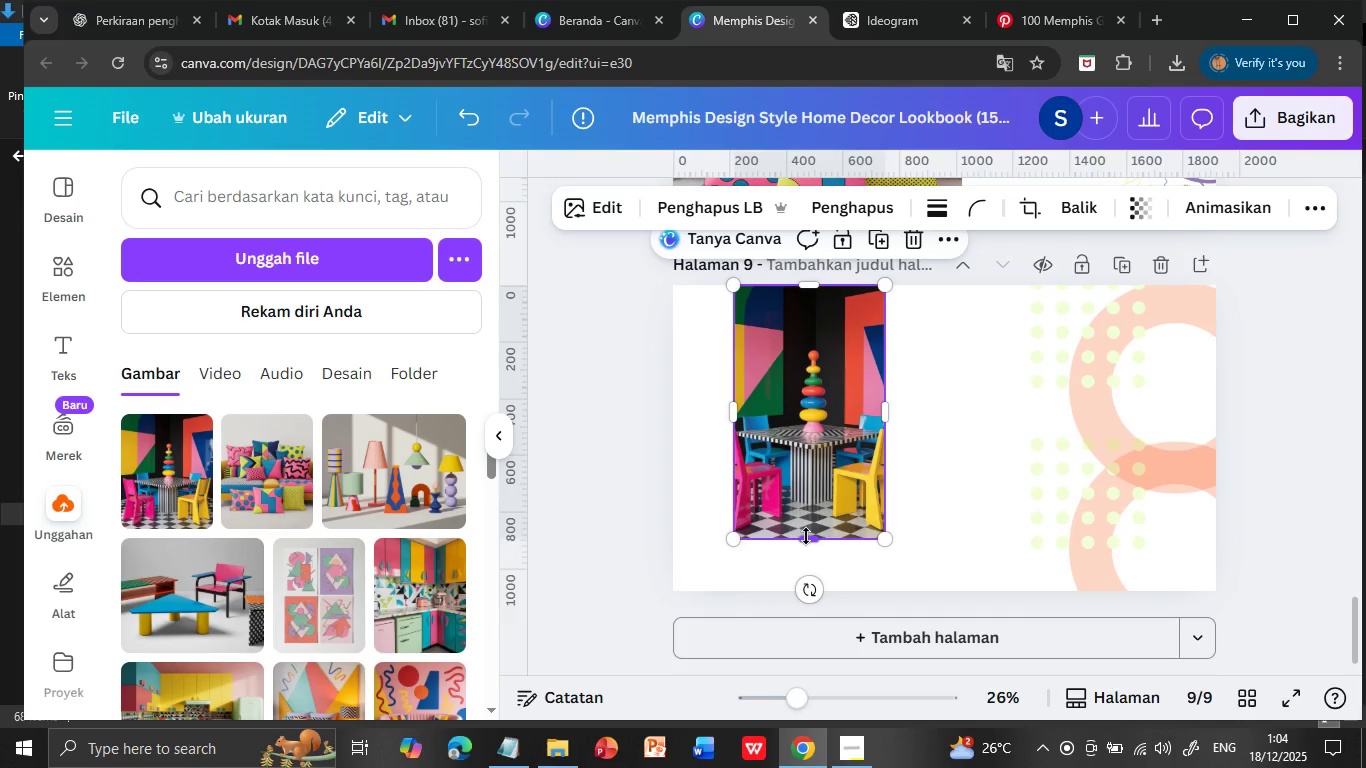 
left_click_drag(start_coordinate=[806, 536], to_coordinate=[813, 586])
 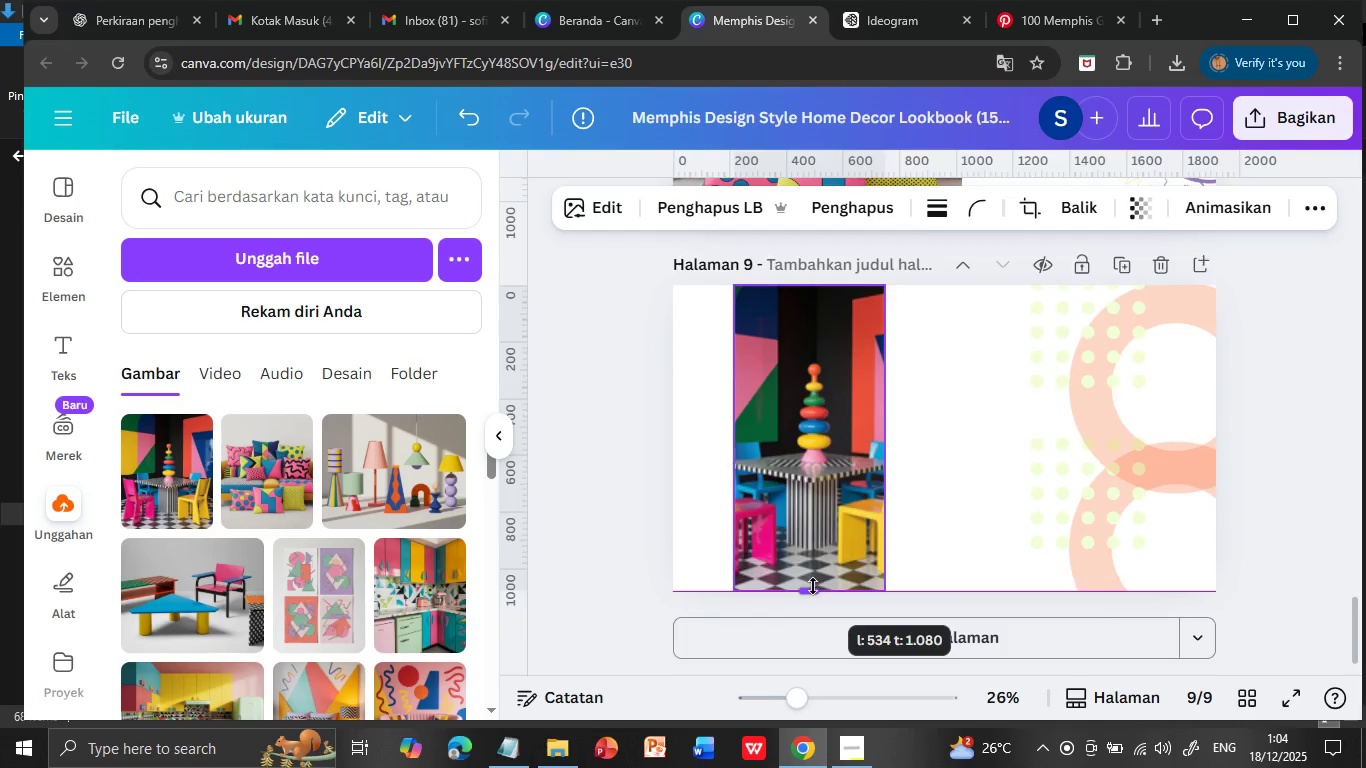 
scroll: coordinate [857, 499], scroll_direction: up, amount: 1.0
 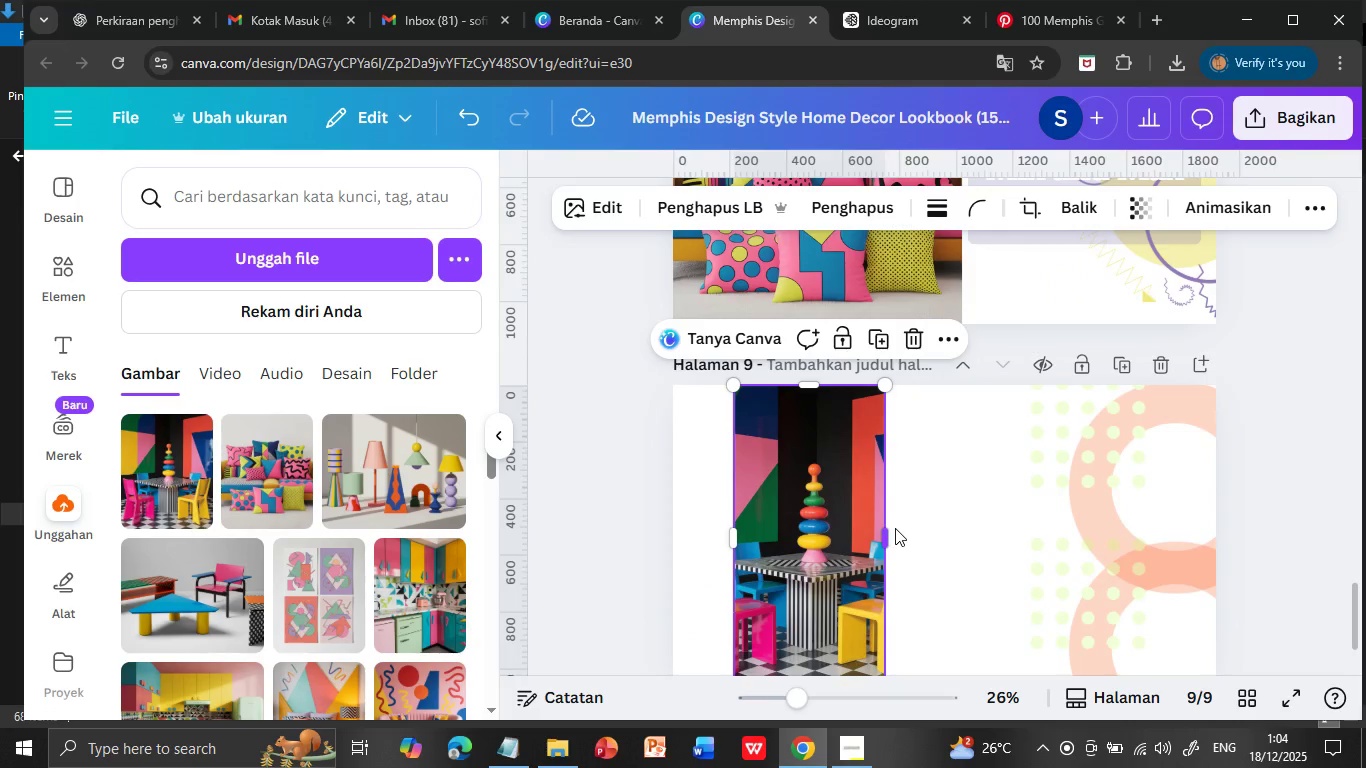 
left_click_drag(start_coordinate=[884, 538], to_coordinate=[962, 538])
 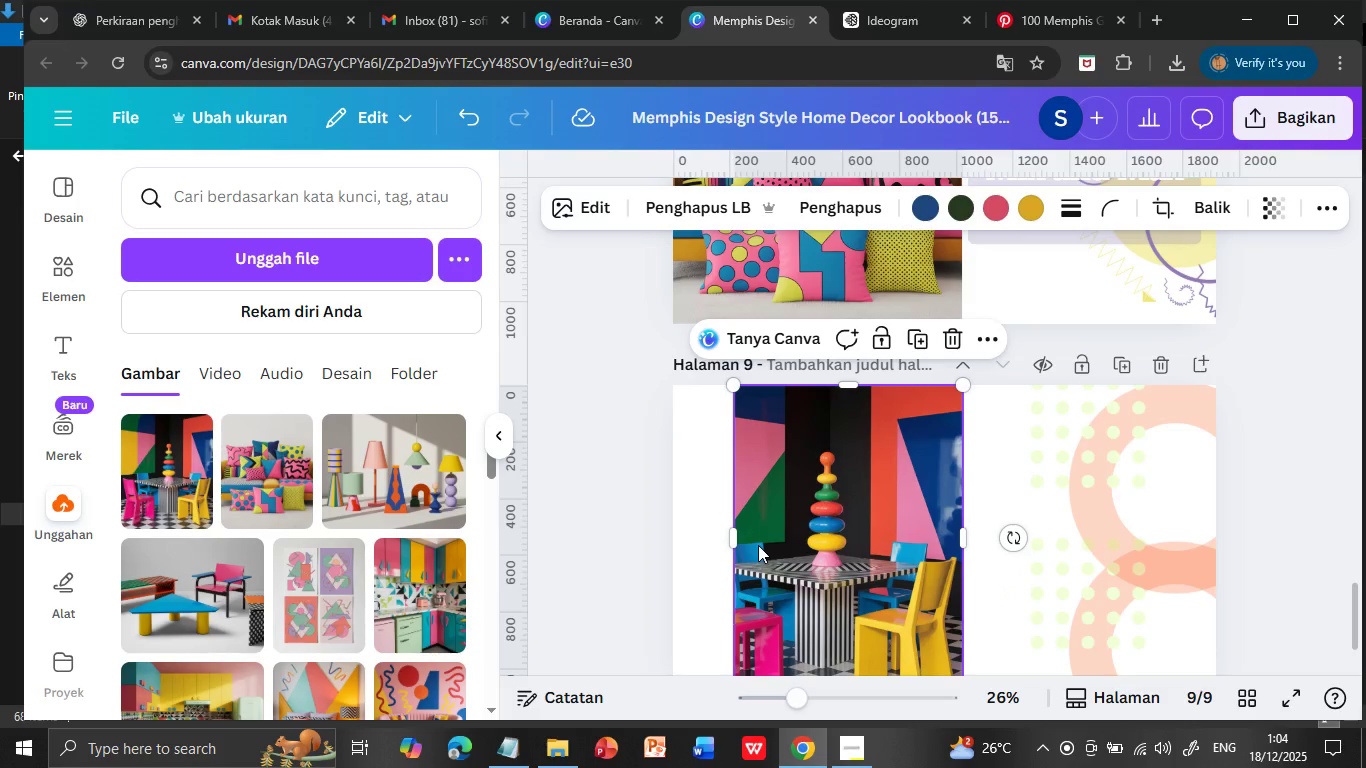 
left_click_drag(start_coordinate=[733, 537], to_coordinate=[675, 529])
 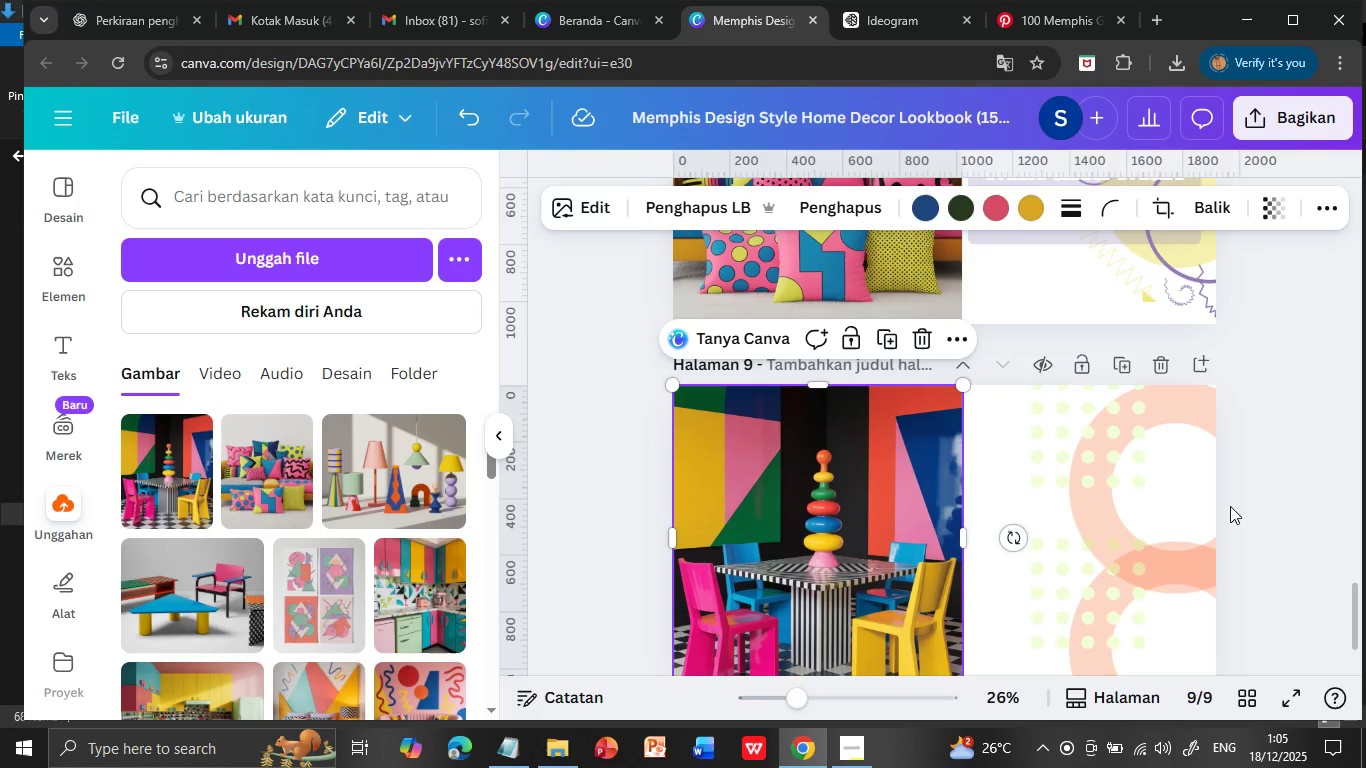 
left_click([1288, 528])
 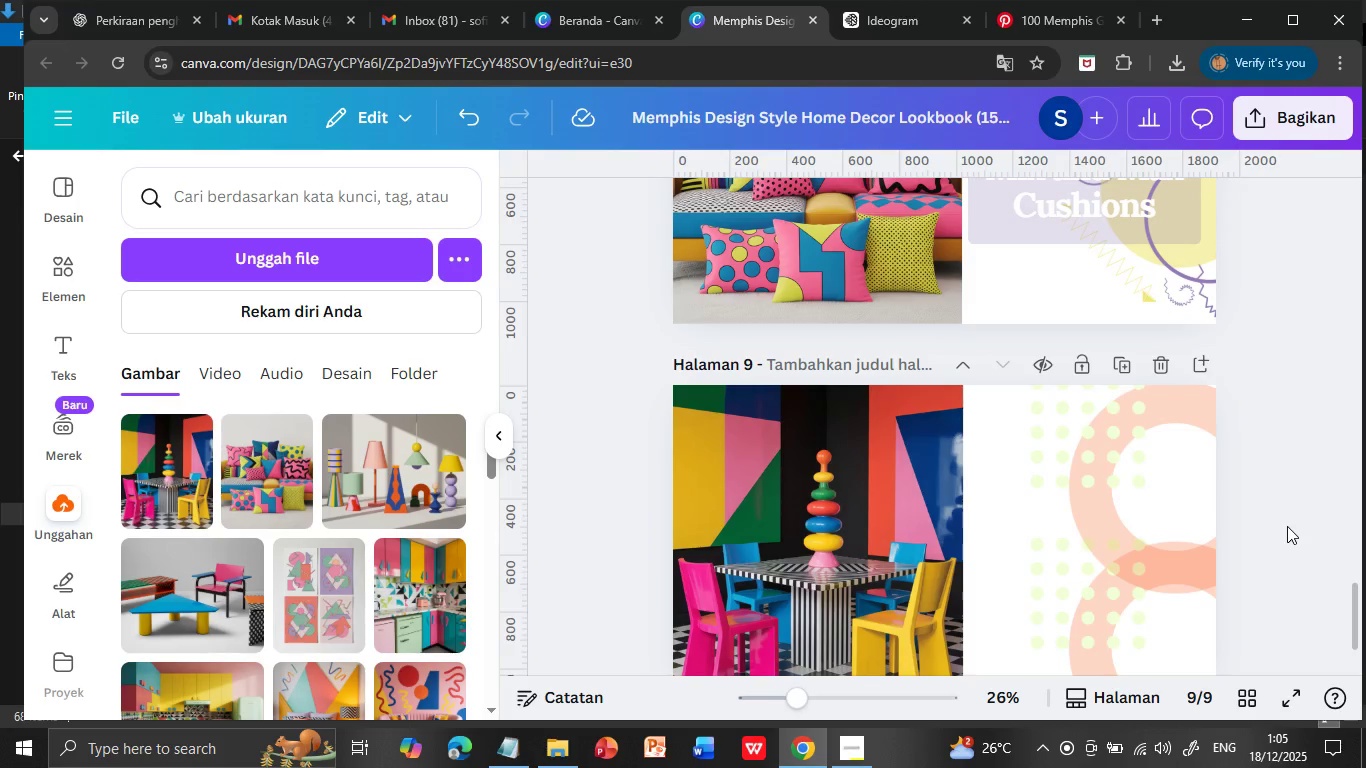 
scroll: coordinate [1287, 526], scroll_direction: down, amount: 1.0
 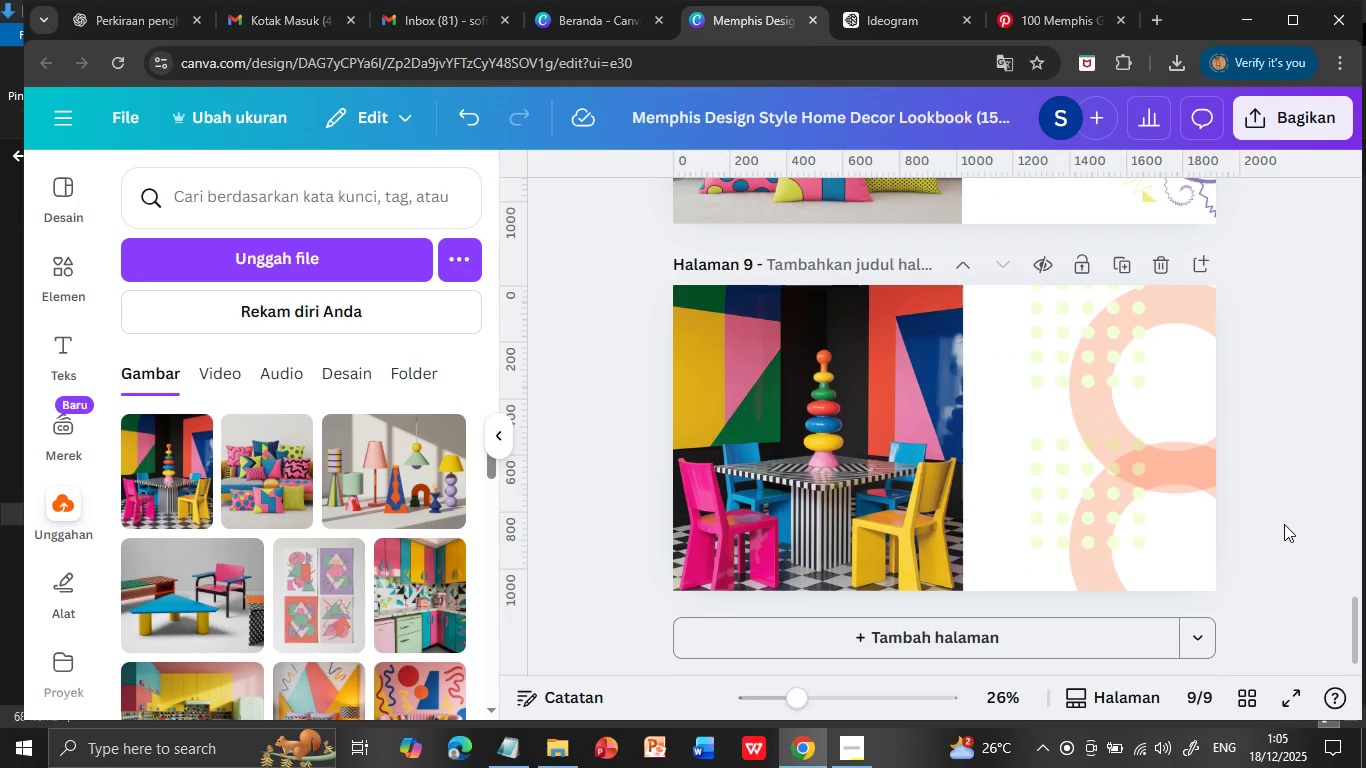 
scroll: coordinate [1284, 524], scroll_direction: up, amount: 1.0
 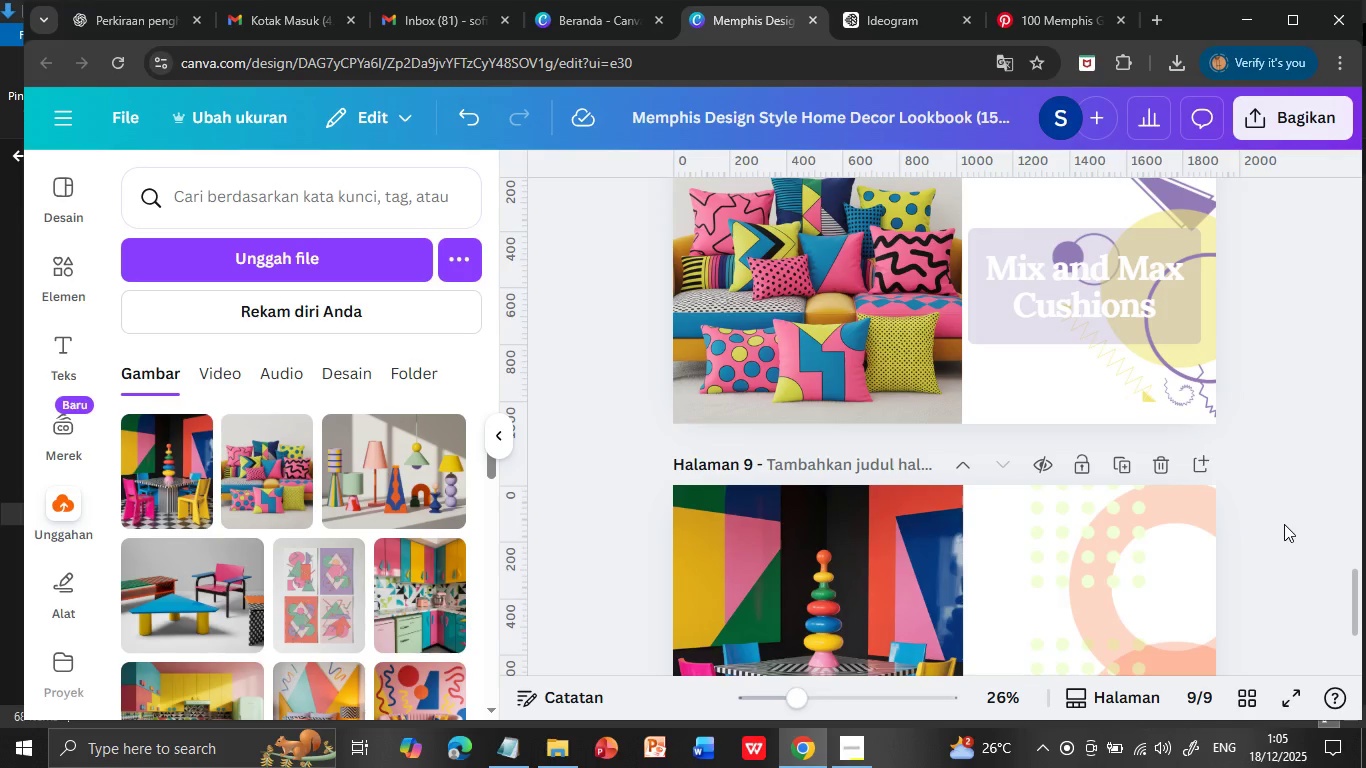 
left_click([1132, 237])
 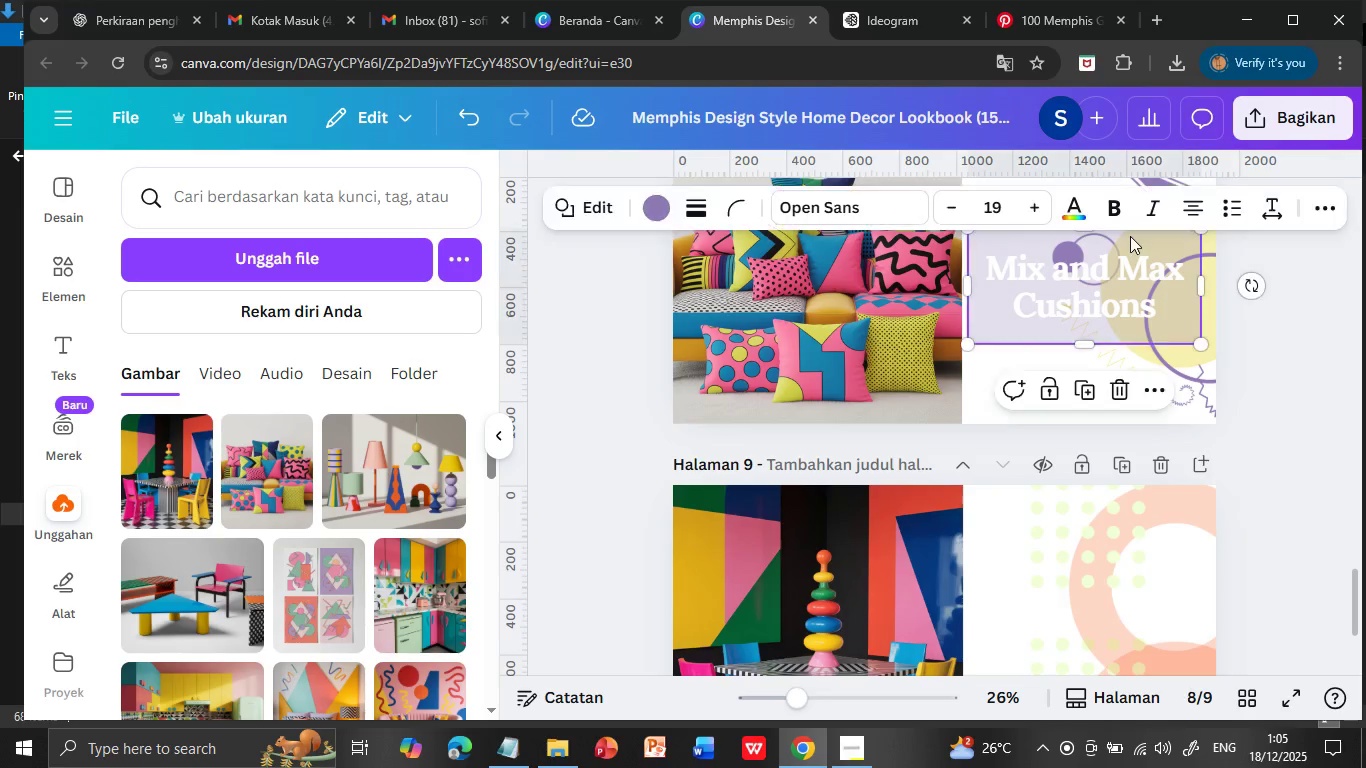 
left_click([1087, 397])
 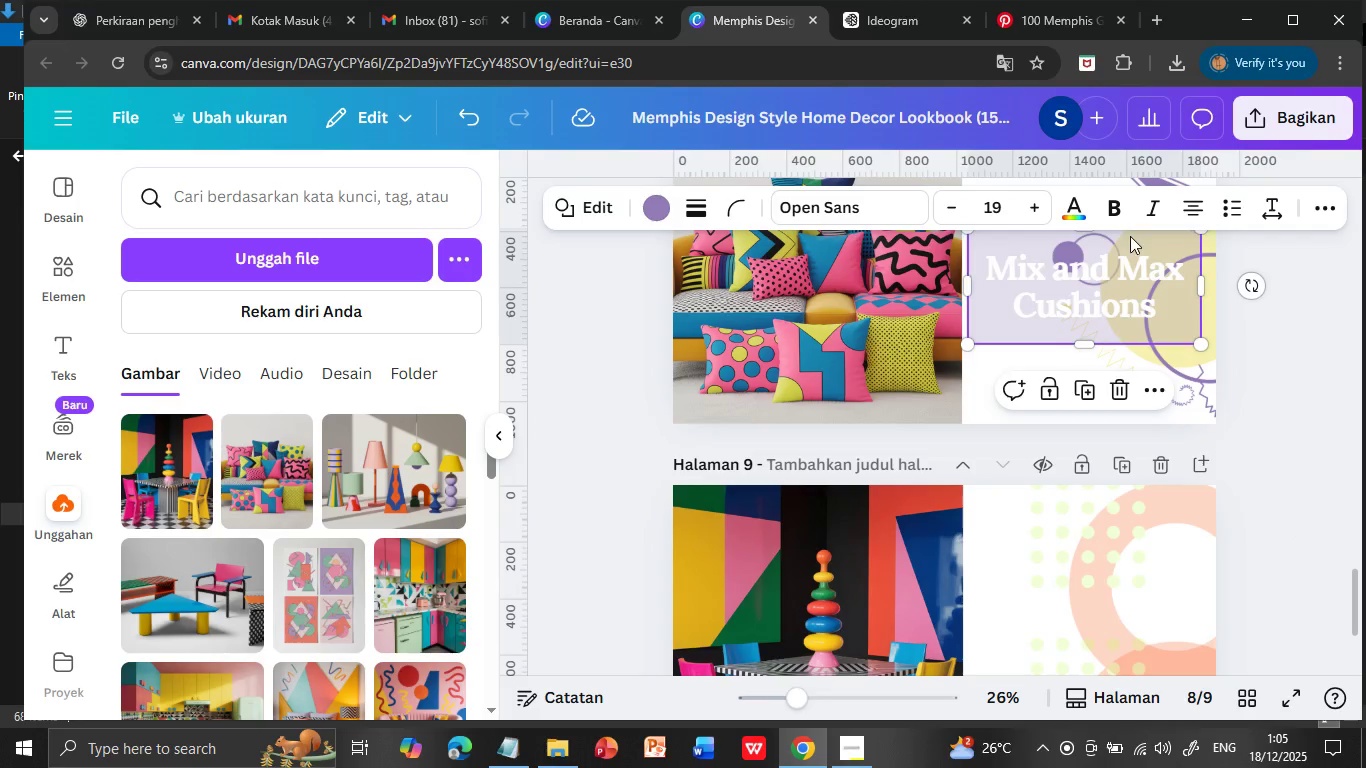 
left_click_drag(start_coordinate=[1111, 304], to_coordinate=[1109, 641])
 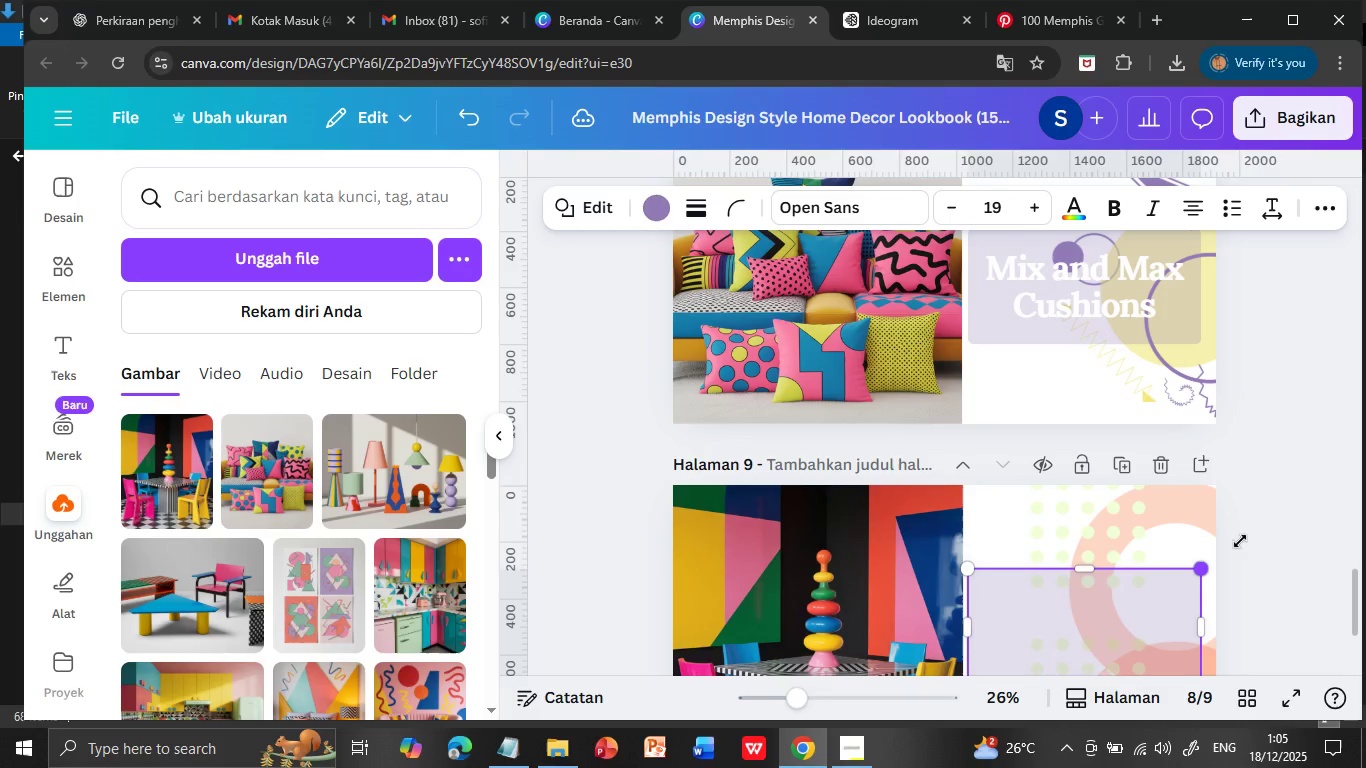 
scroll: coordinate [1240, 541], scroll_direction: down, amount: 1.0
 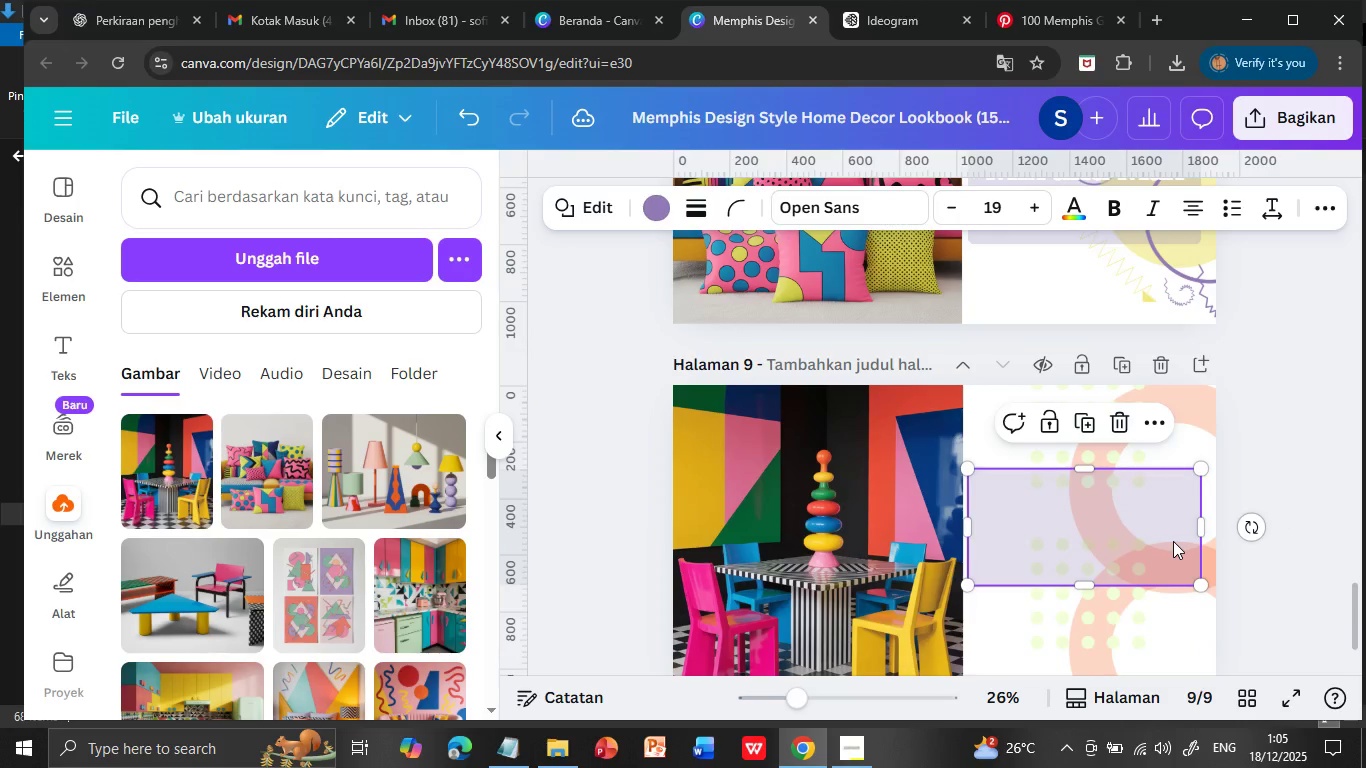 
left_click_drag(start_coordinate=[1156, 521], to_coordinate=[1162, 541])
 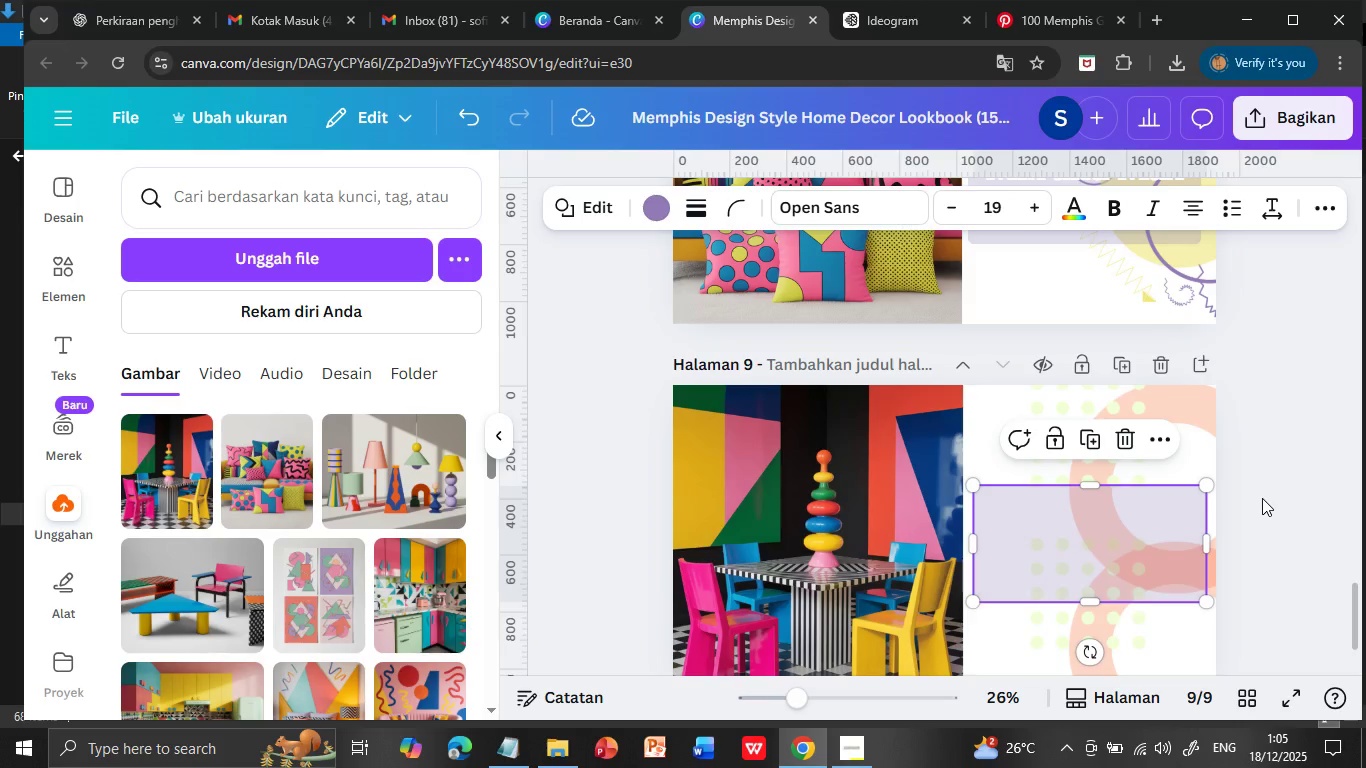 
left_click([1128, 304])
 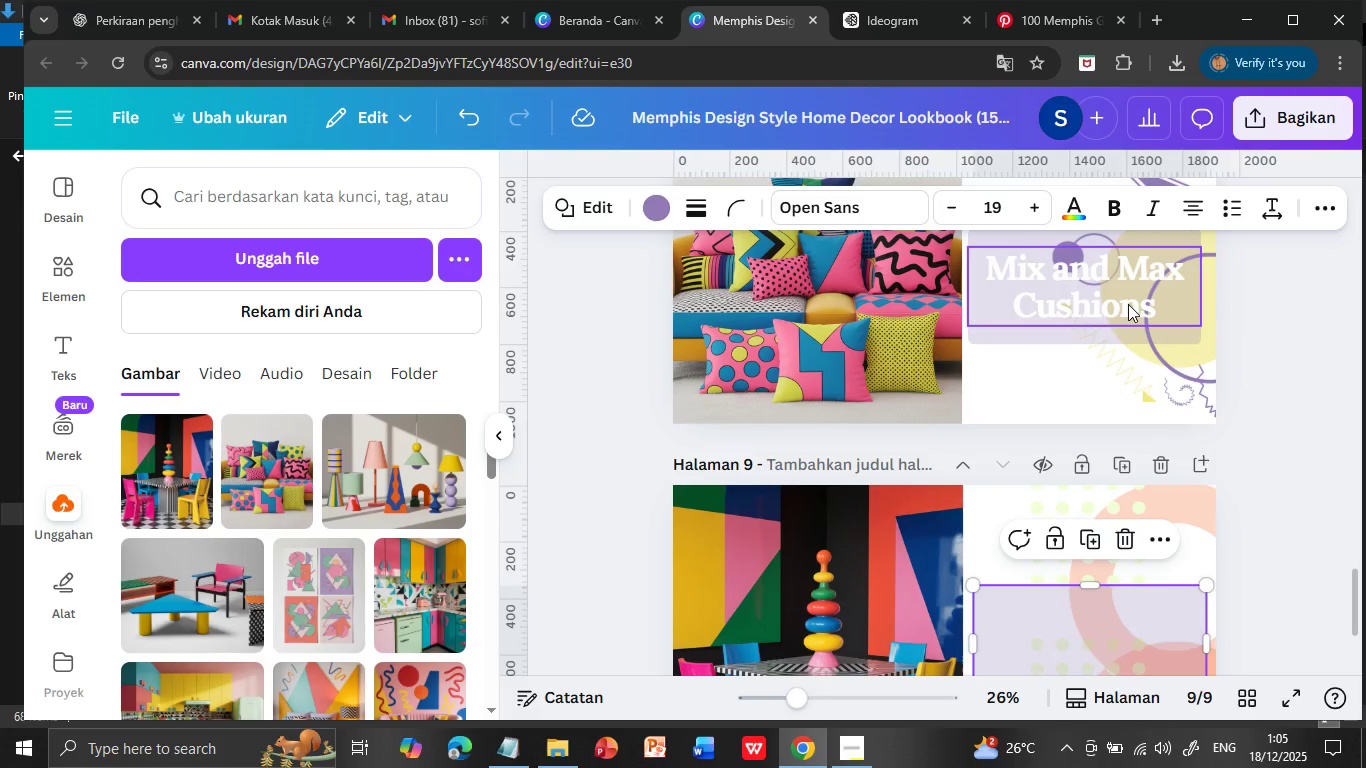 
scroll: coordinate [1261, 495], scroll_direction: up, amount: 1.0
 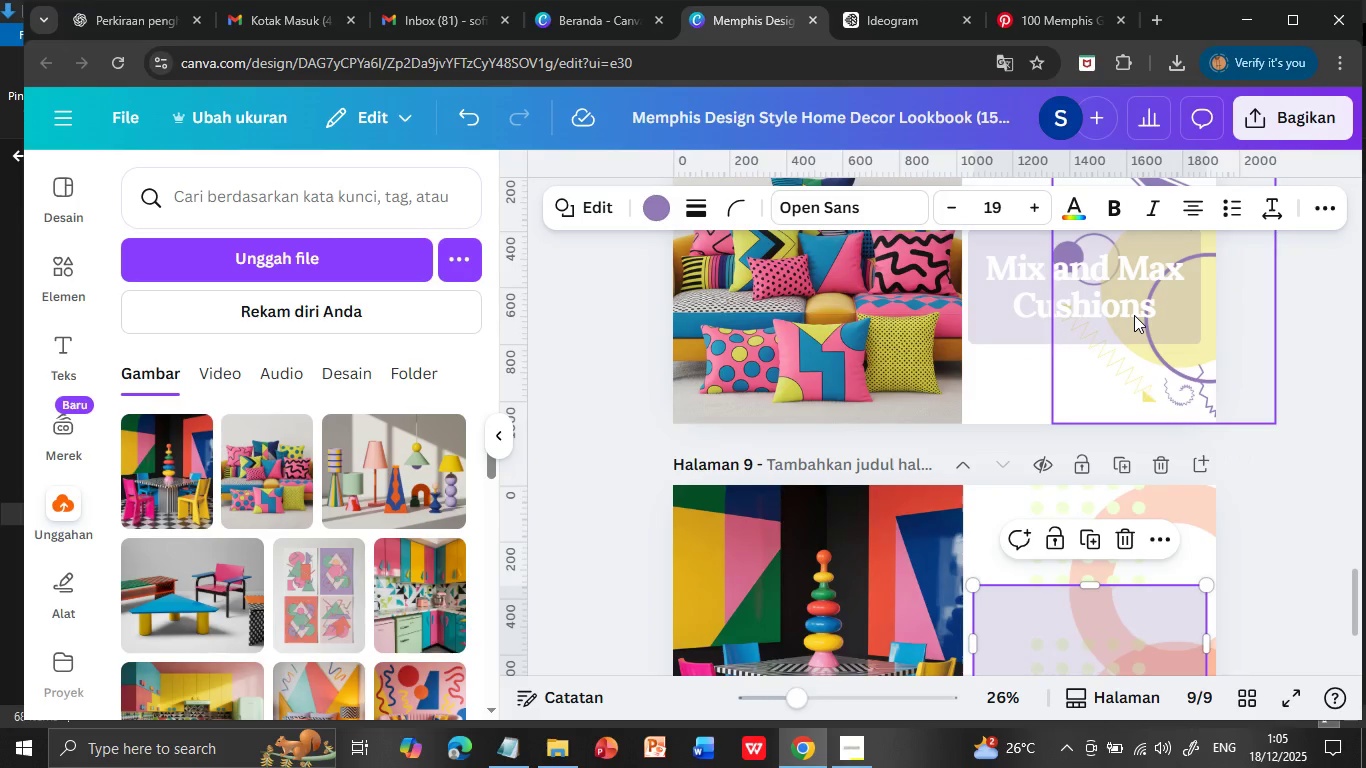 
left_click([1171, 378])
 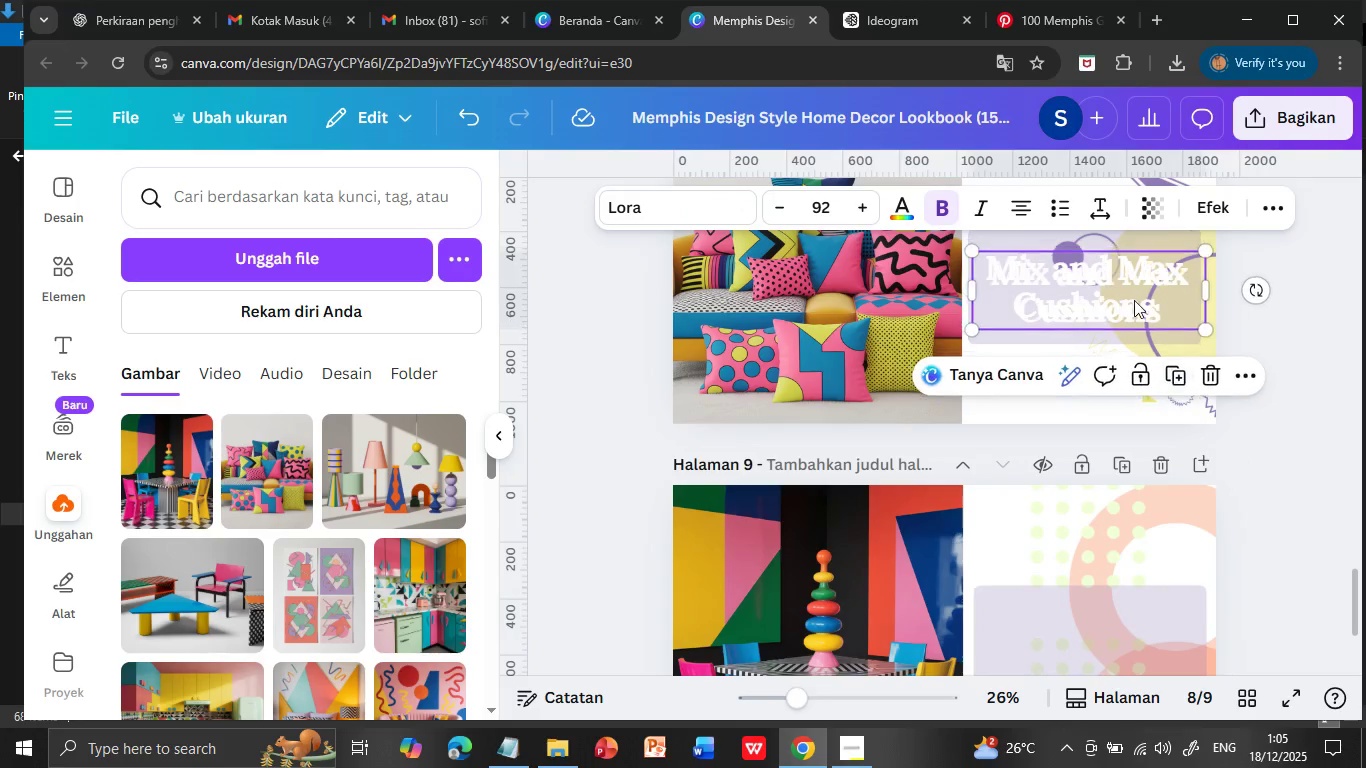 
left_click_drag(start_coordinate=[1134, 300], to_coordinate=[1138, 653])
 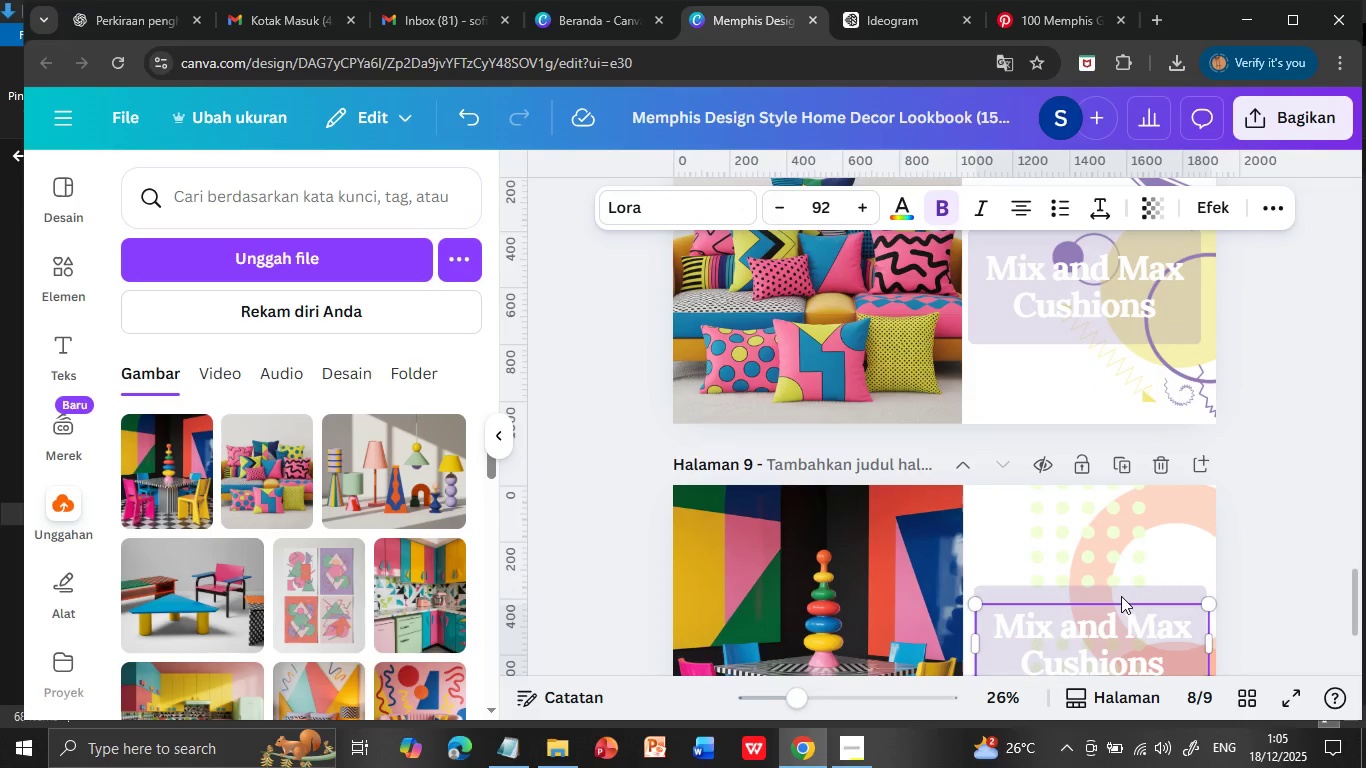 
scroll: coordinate [1242, 567], scroll_direction: down, amount: 1.0
 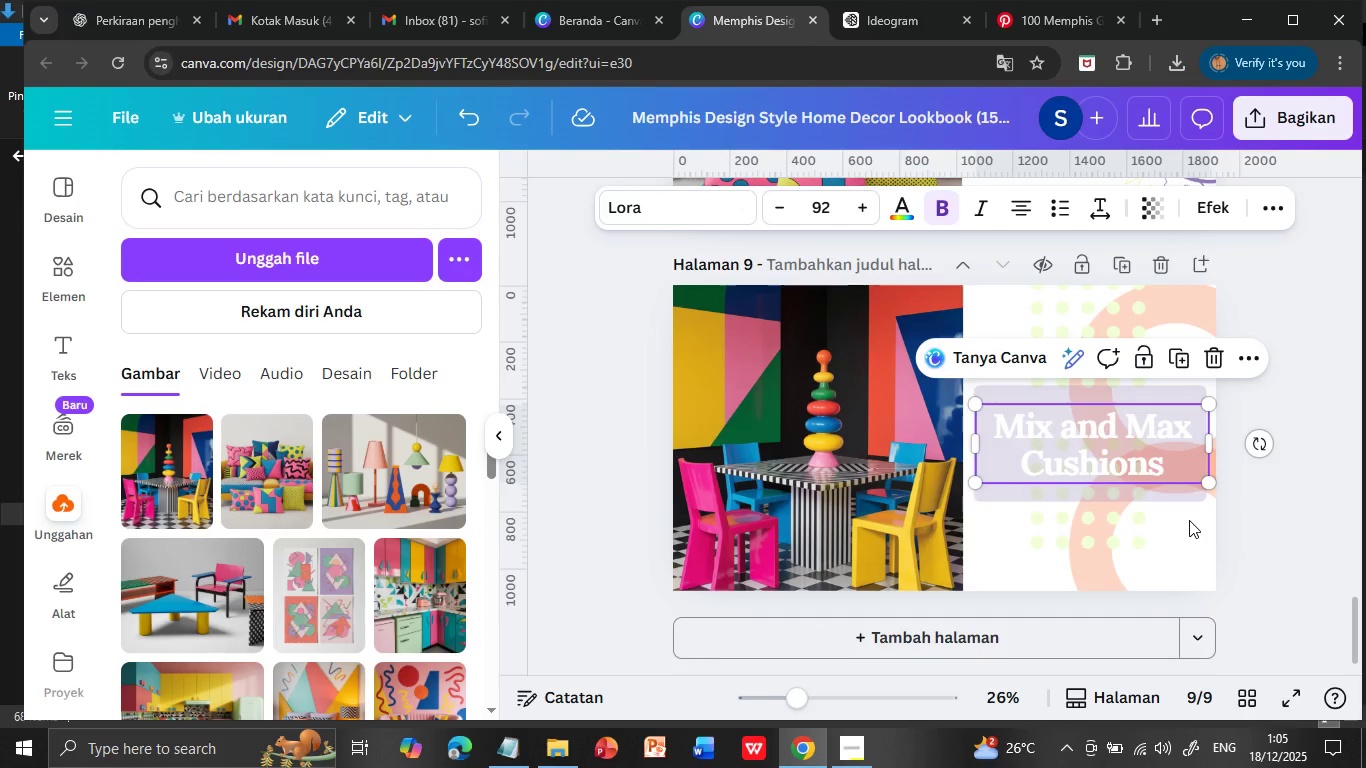 
left_click([1144, 394])
 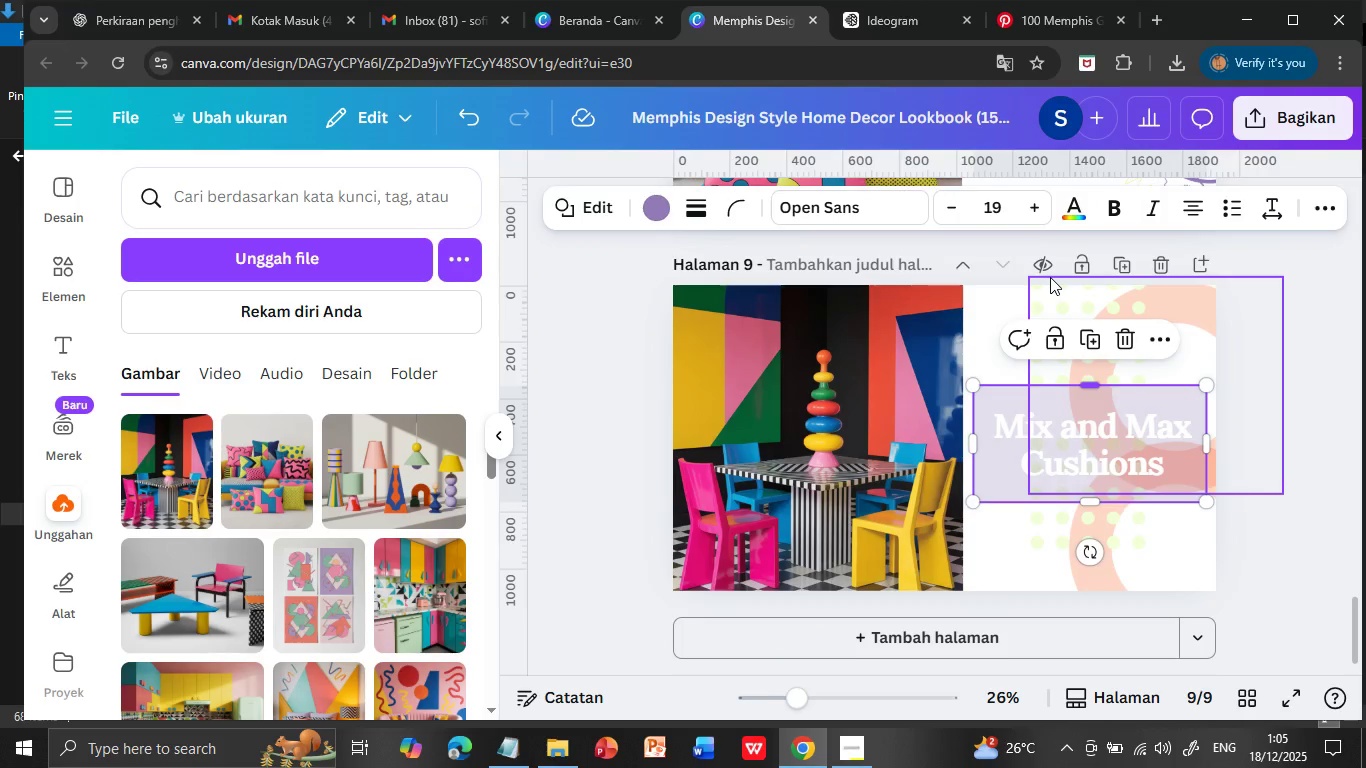 
left_click([665, 212])
 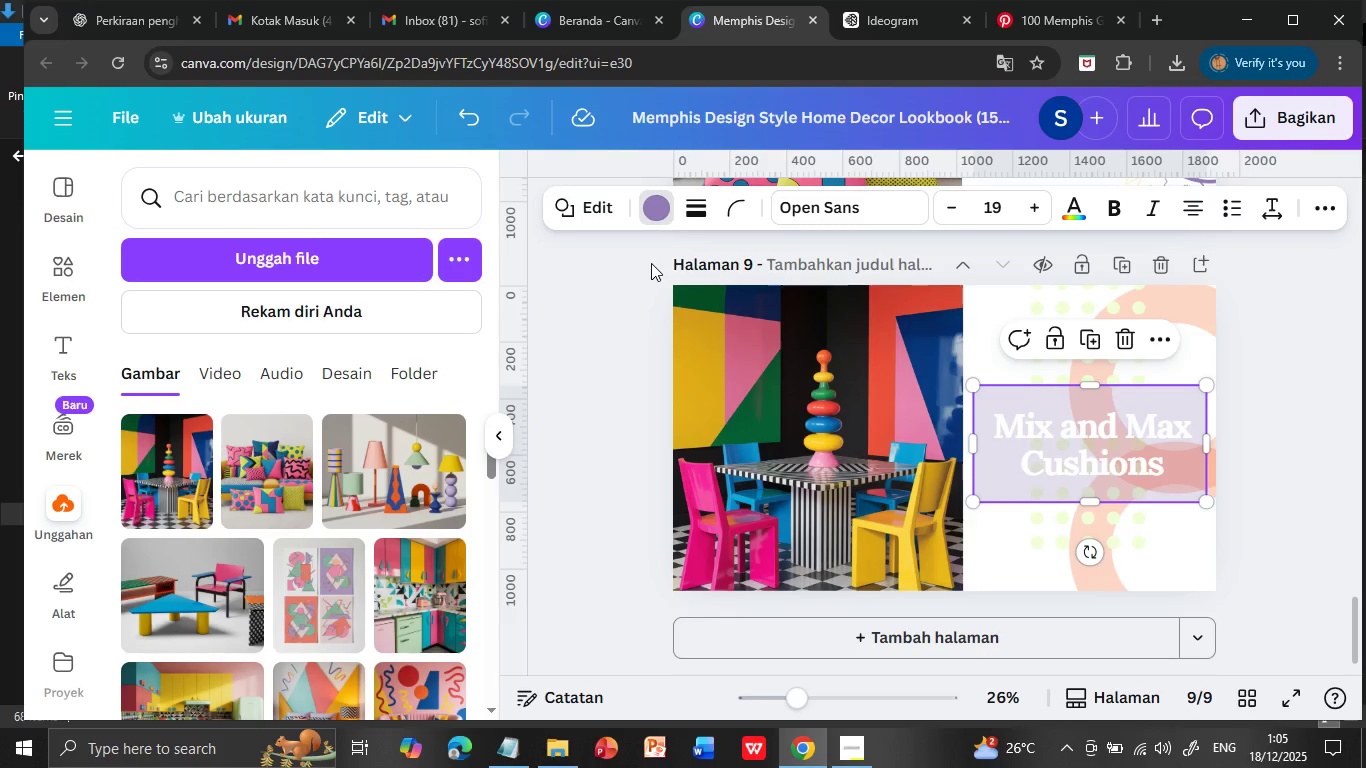 
left_click([394, 499])
 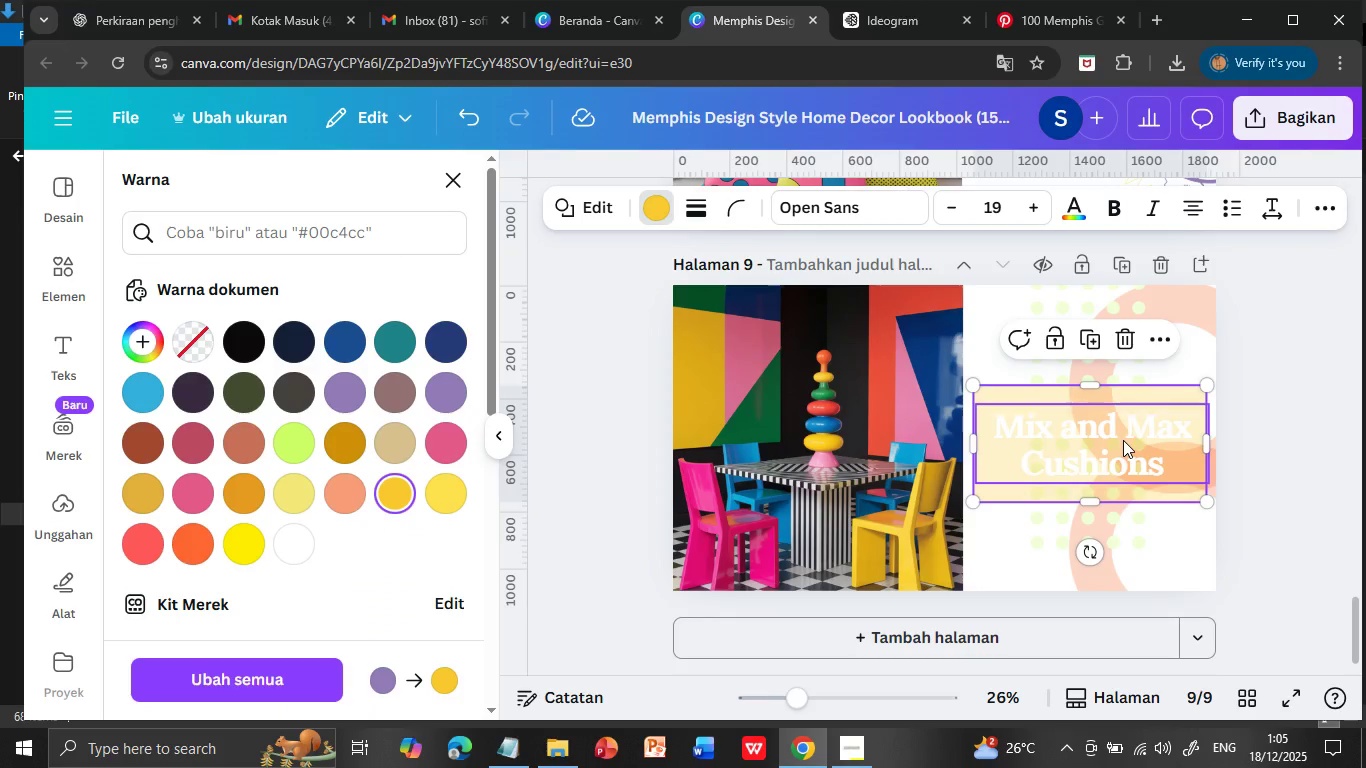 
left_click([1123, 440])
 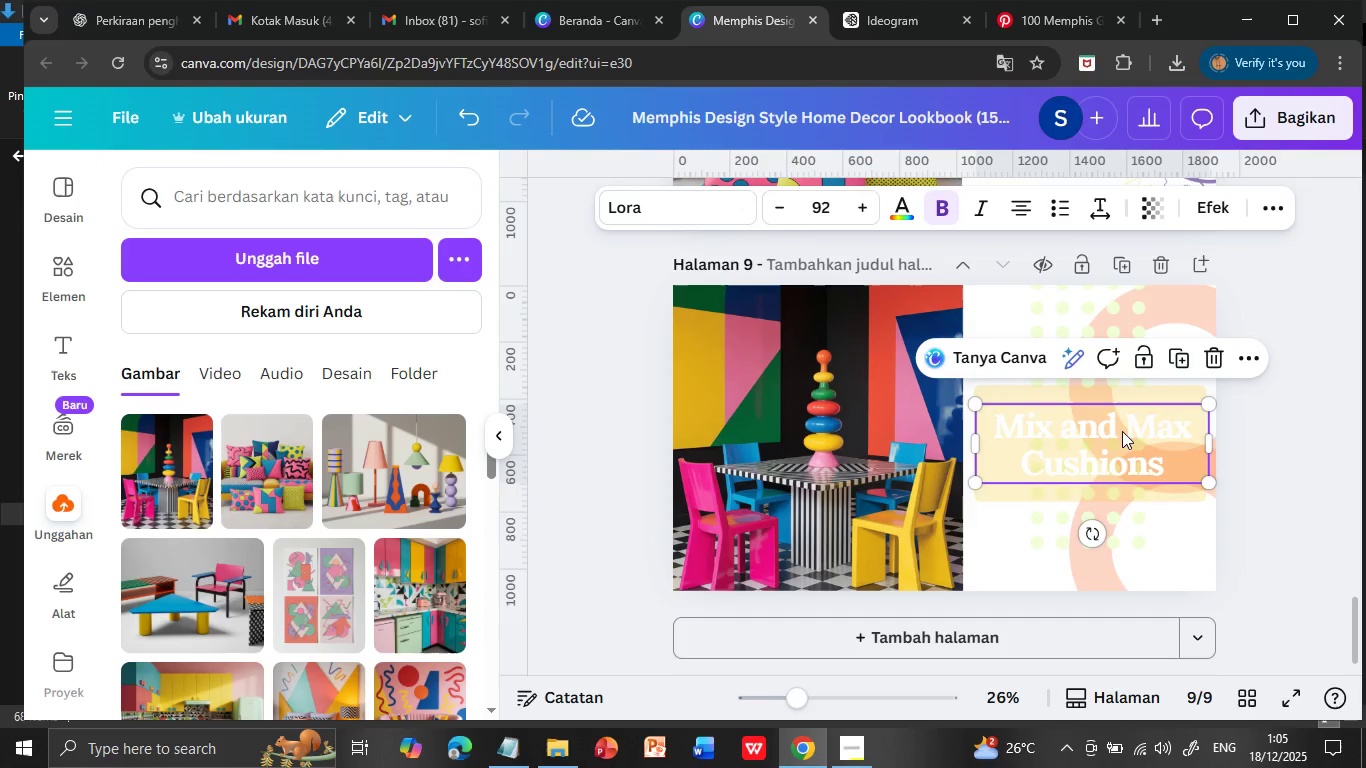 
double_click([1122, 431])
 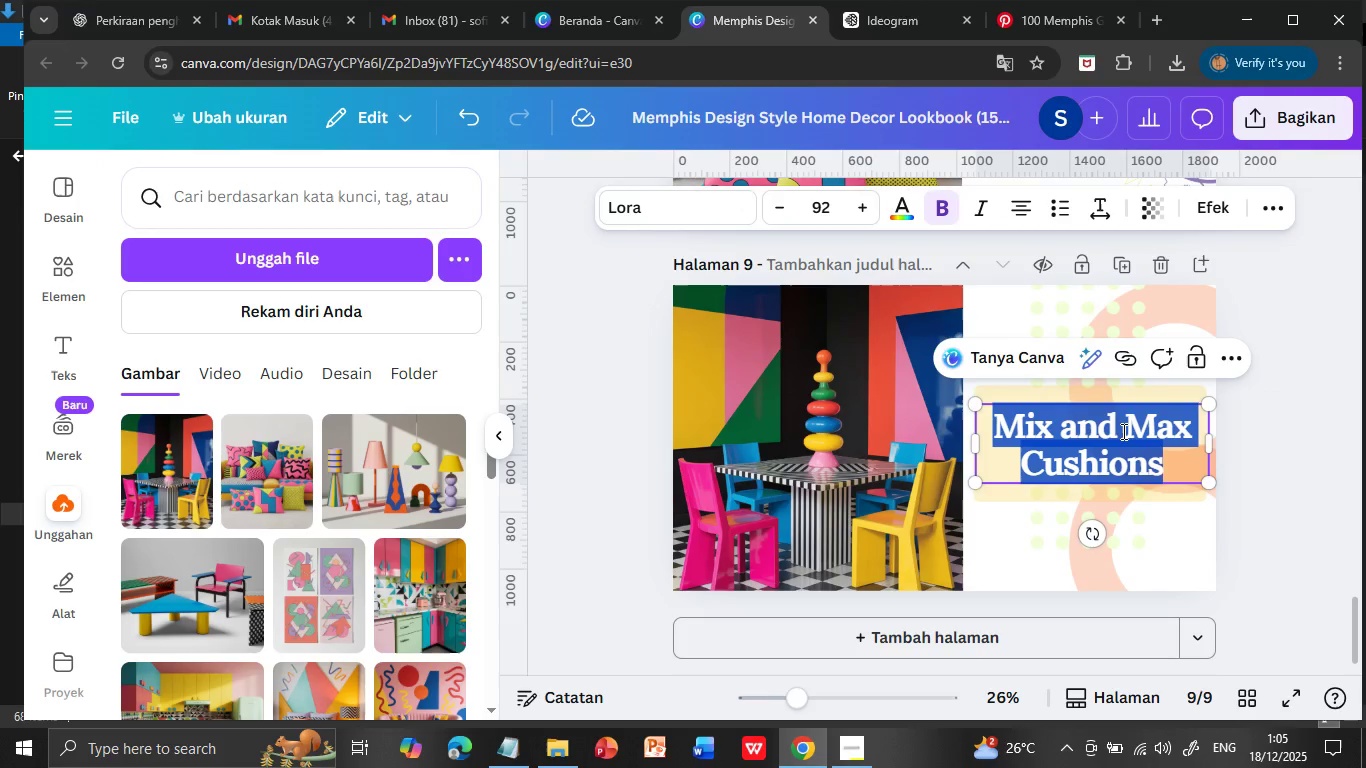 
triple_click([1122, 431])
 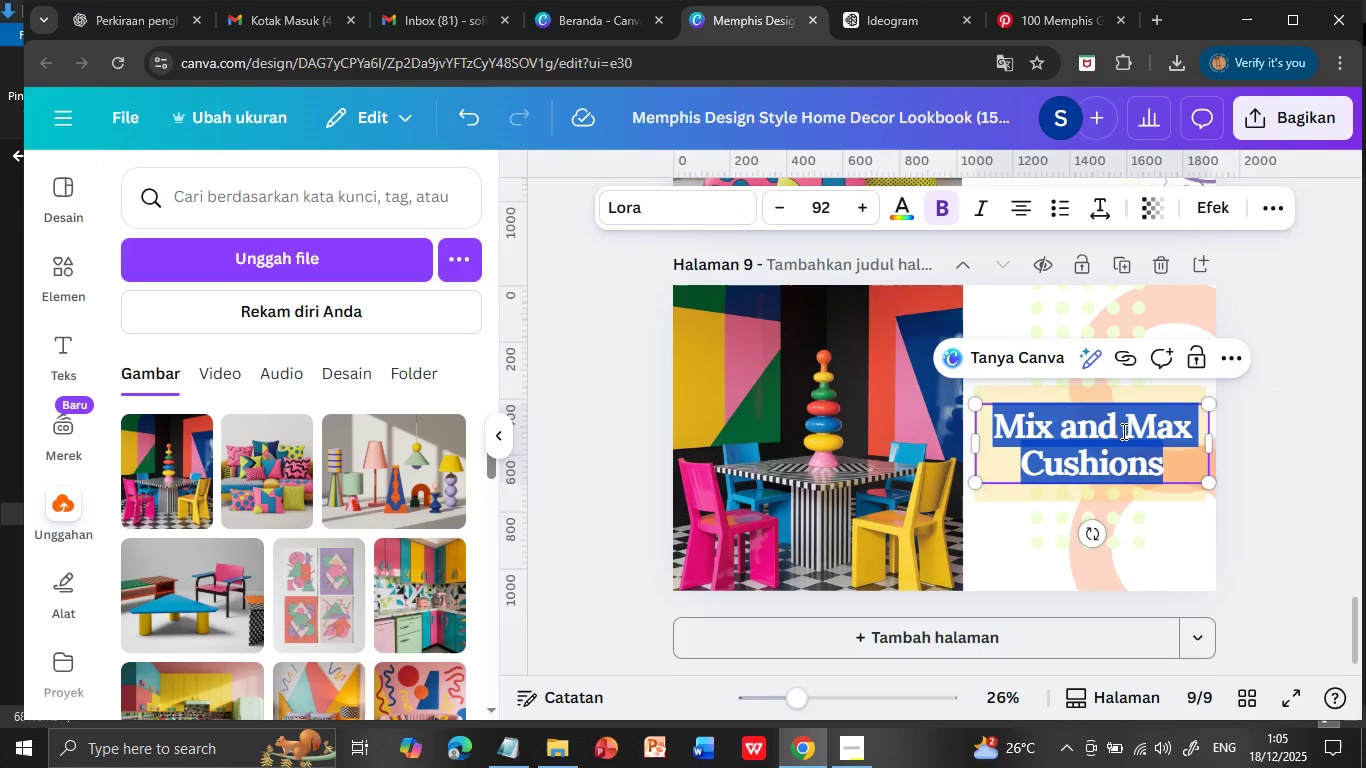 
type(Colorful Dinning Experience)
 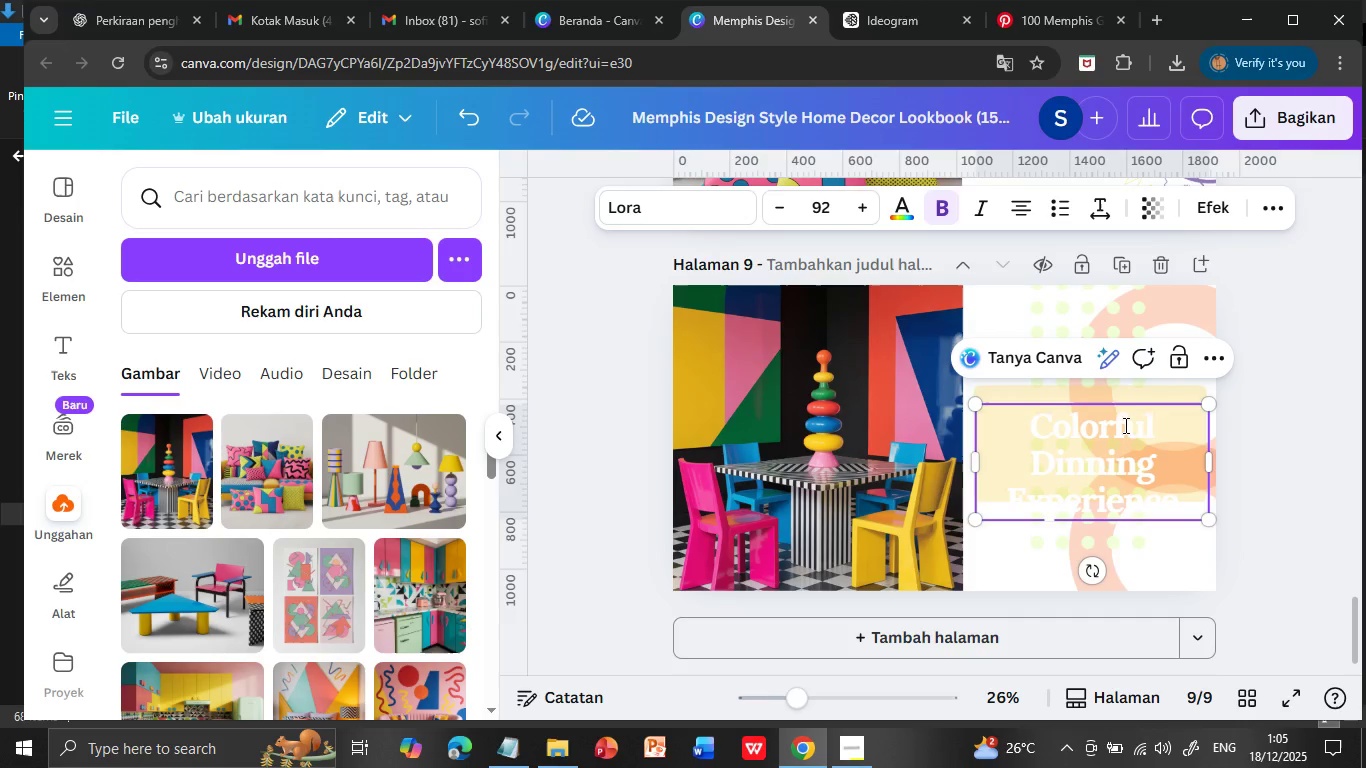 
left_click([1125, 423])
 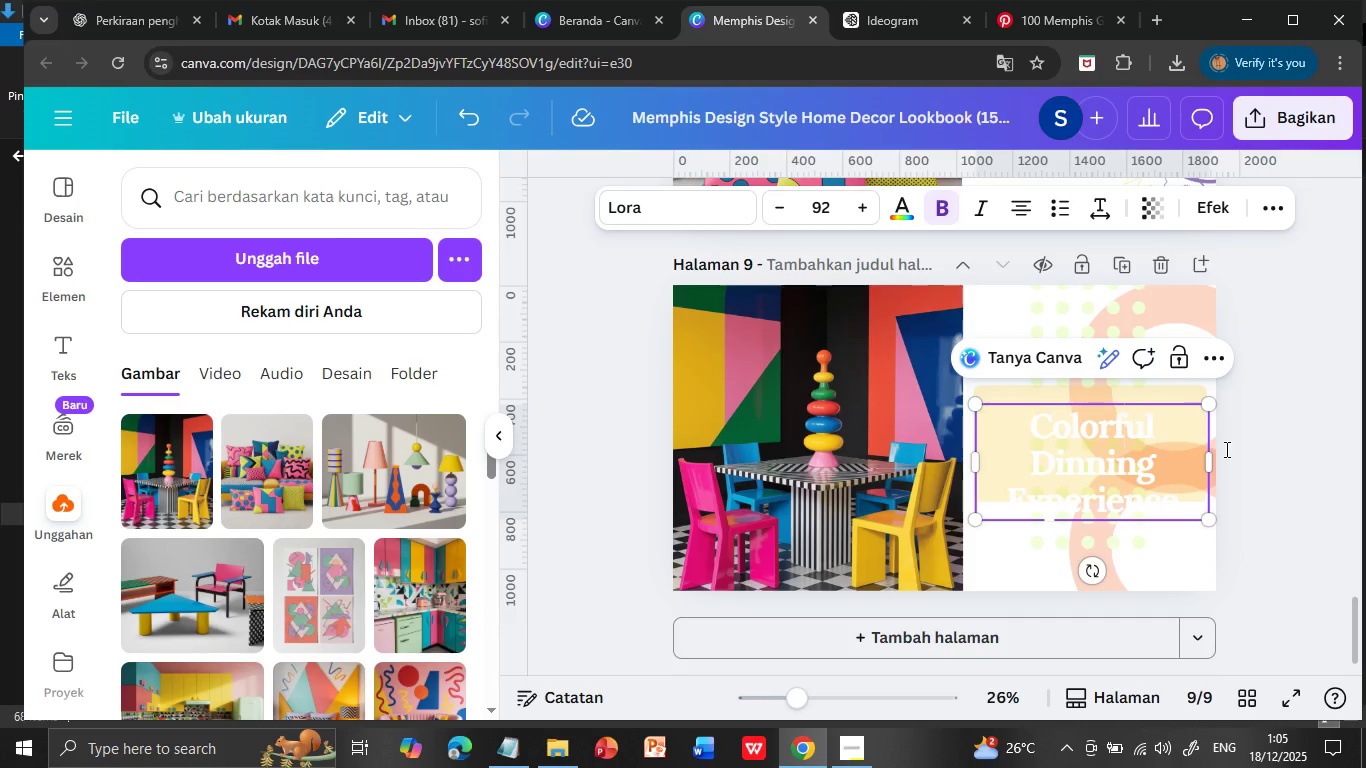 
left_click([1304, 465])
 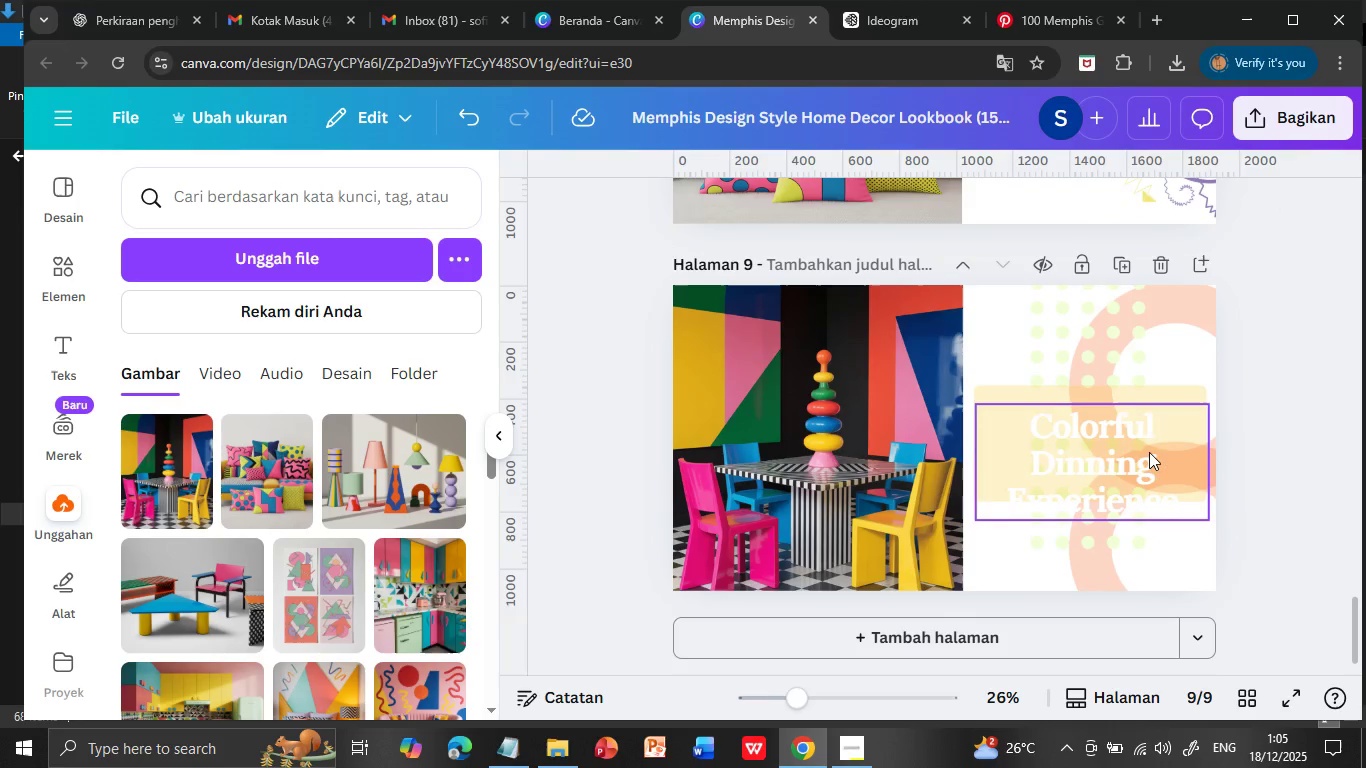 
left_click_drag(start_coordinate=[1149, 452], to_coordinate=[1156, 437])
 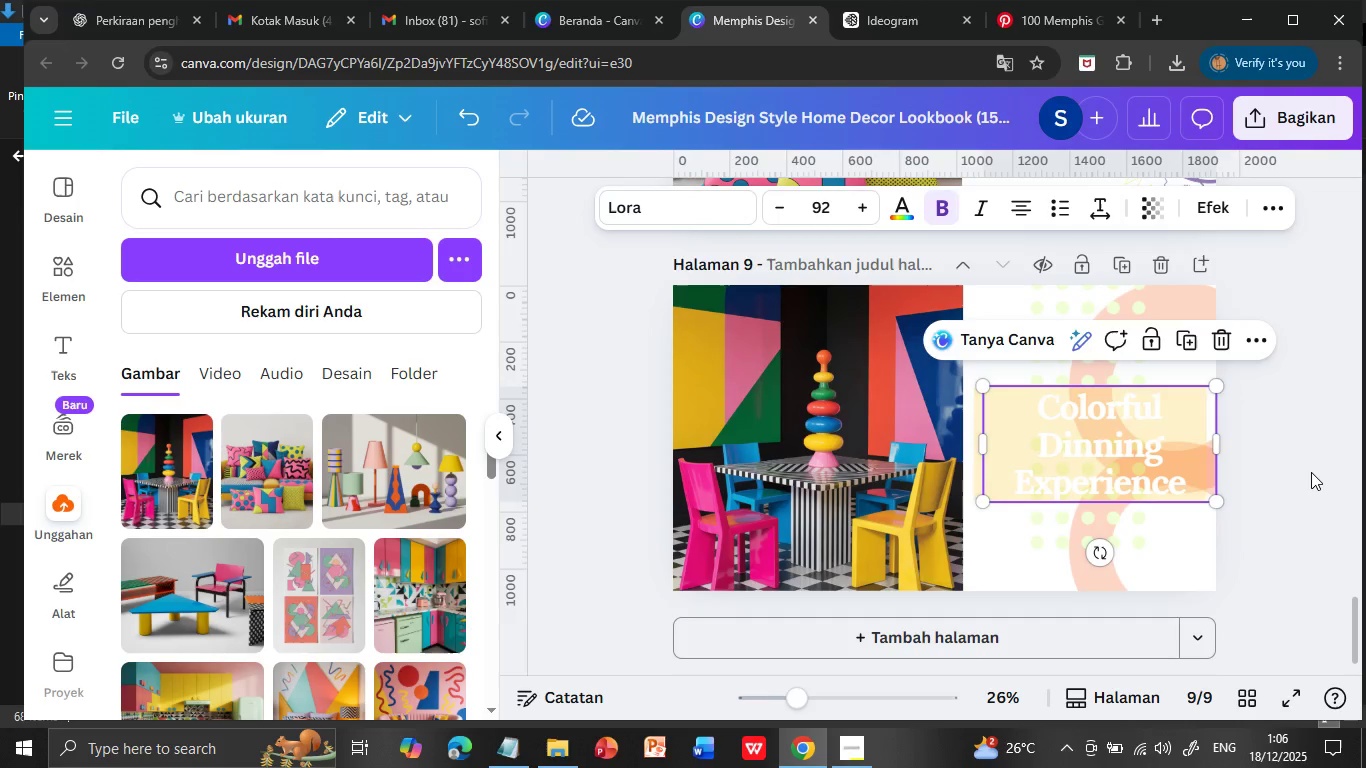 
left_click([1311, 472])
 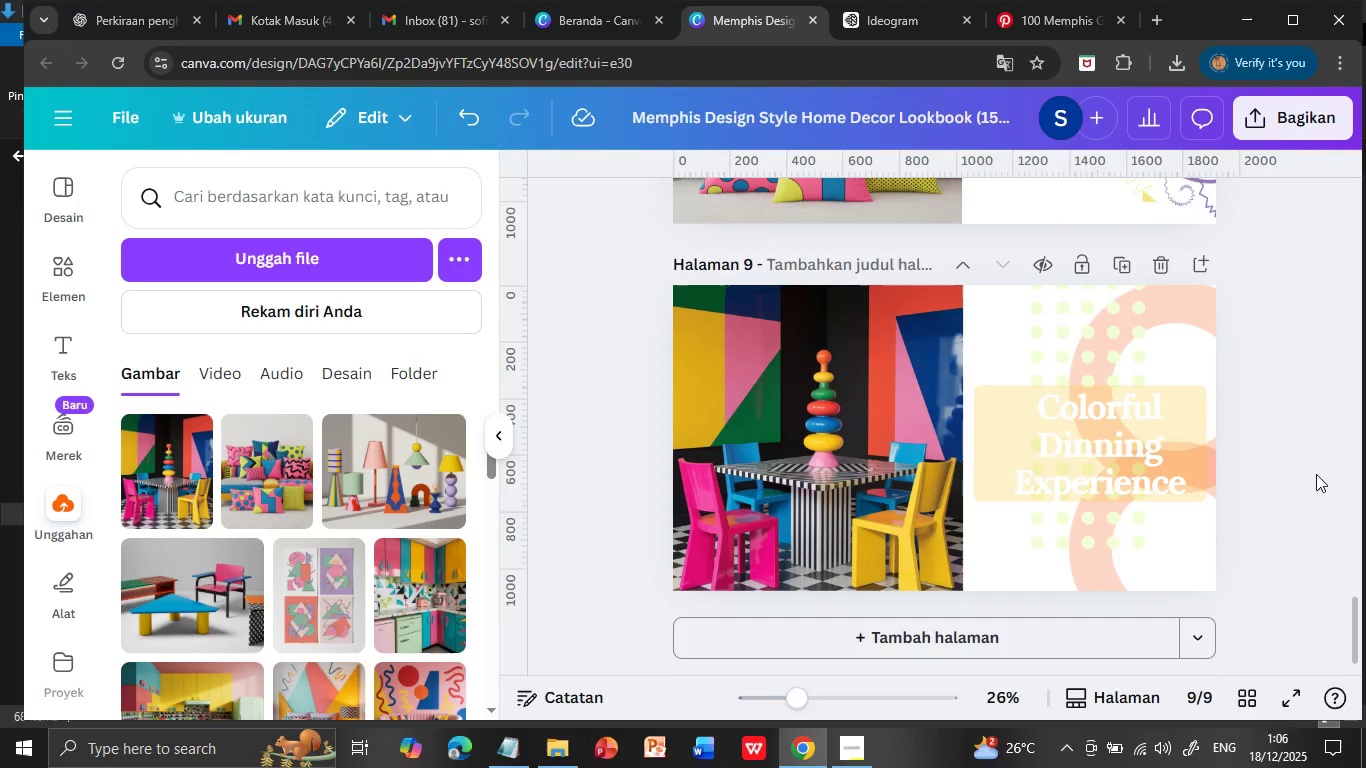 
scroll: coordinate [1316, 474], scroll_direction: down, amount: 1.0
 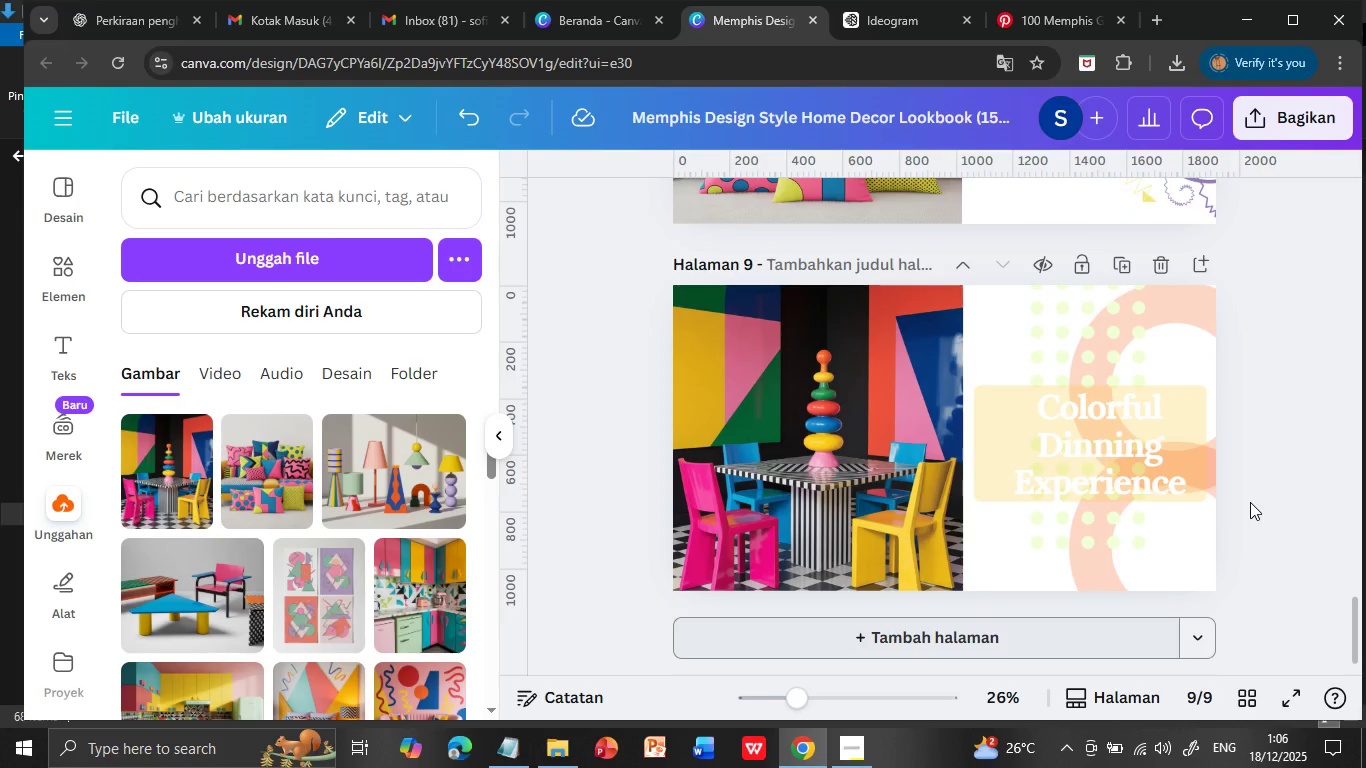 
left_click([1194, 401])
 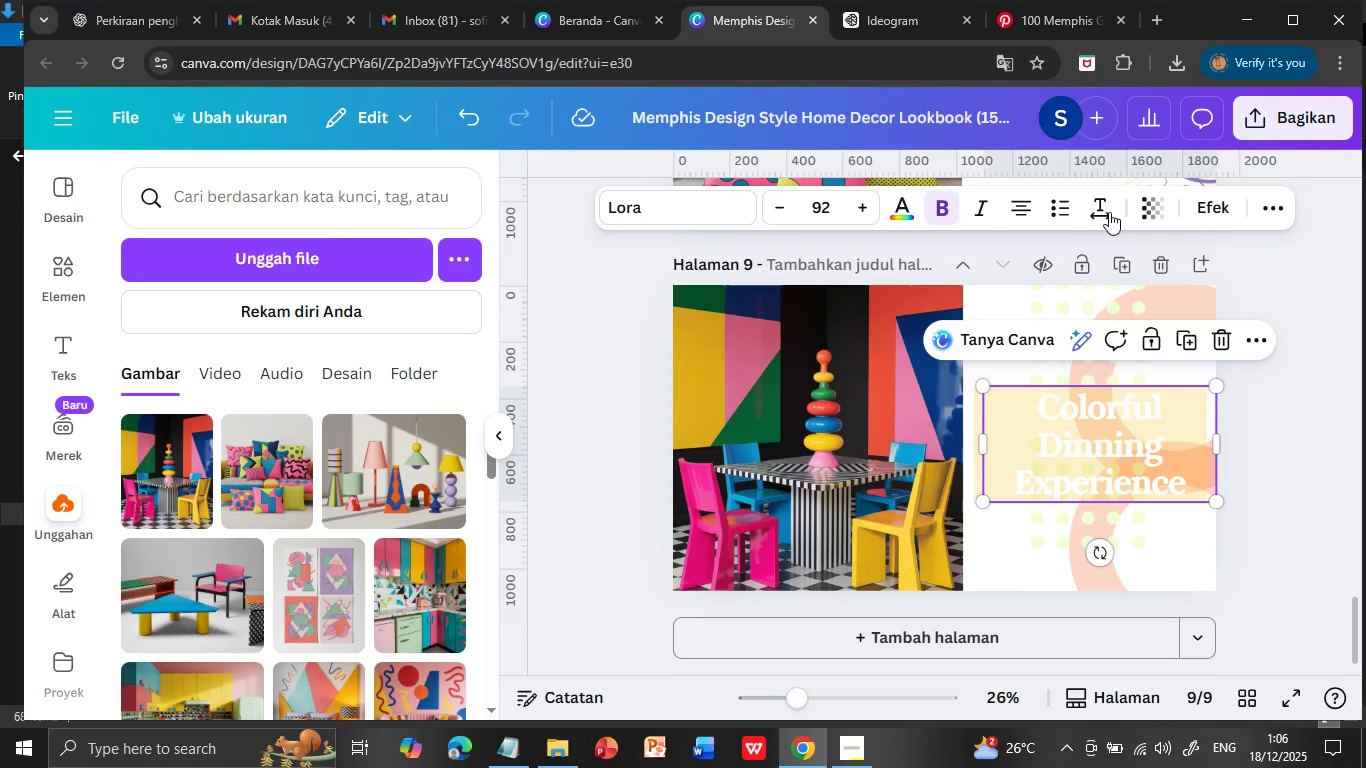 
left_click([1152, 213])
 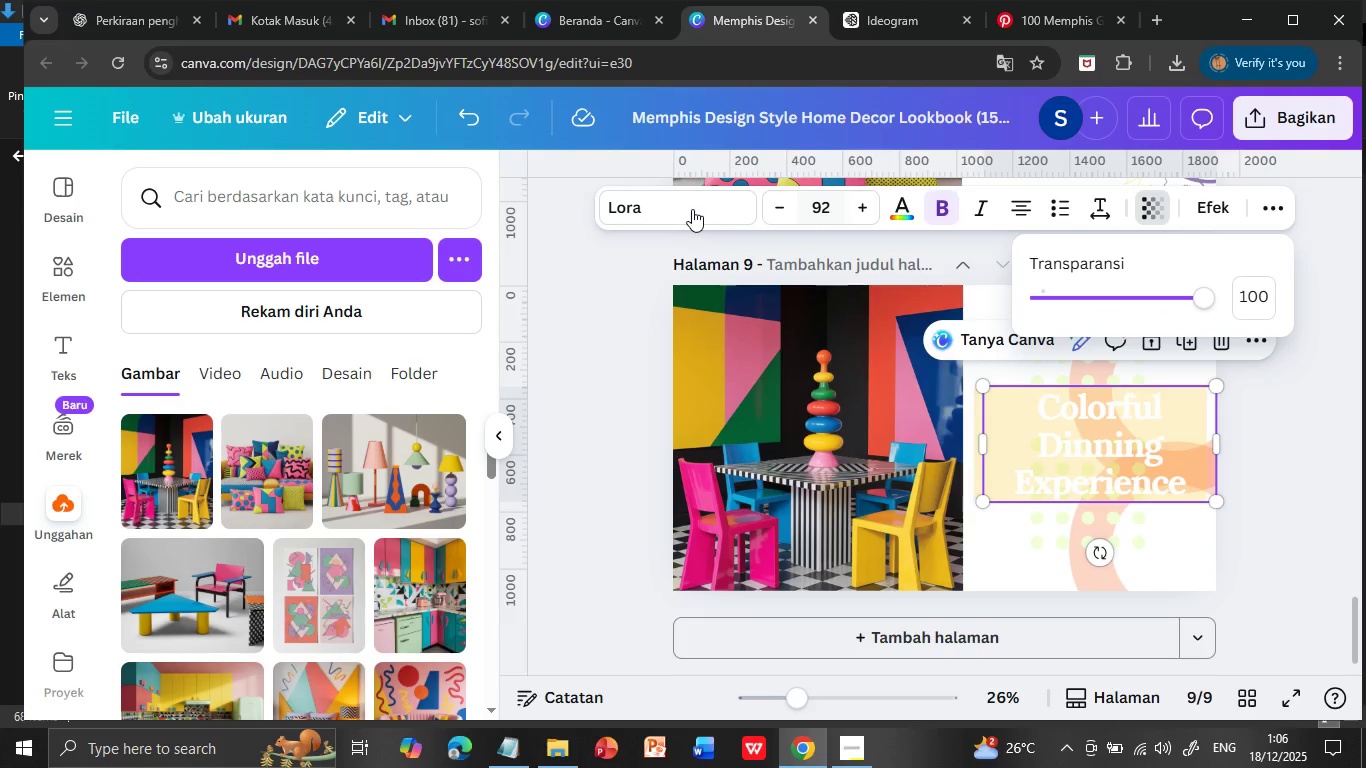 
wait(10.47)
 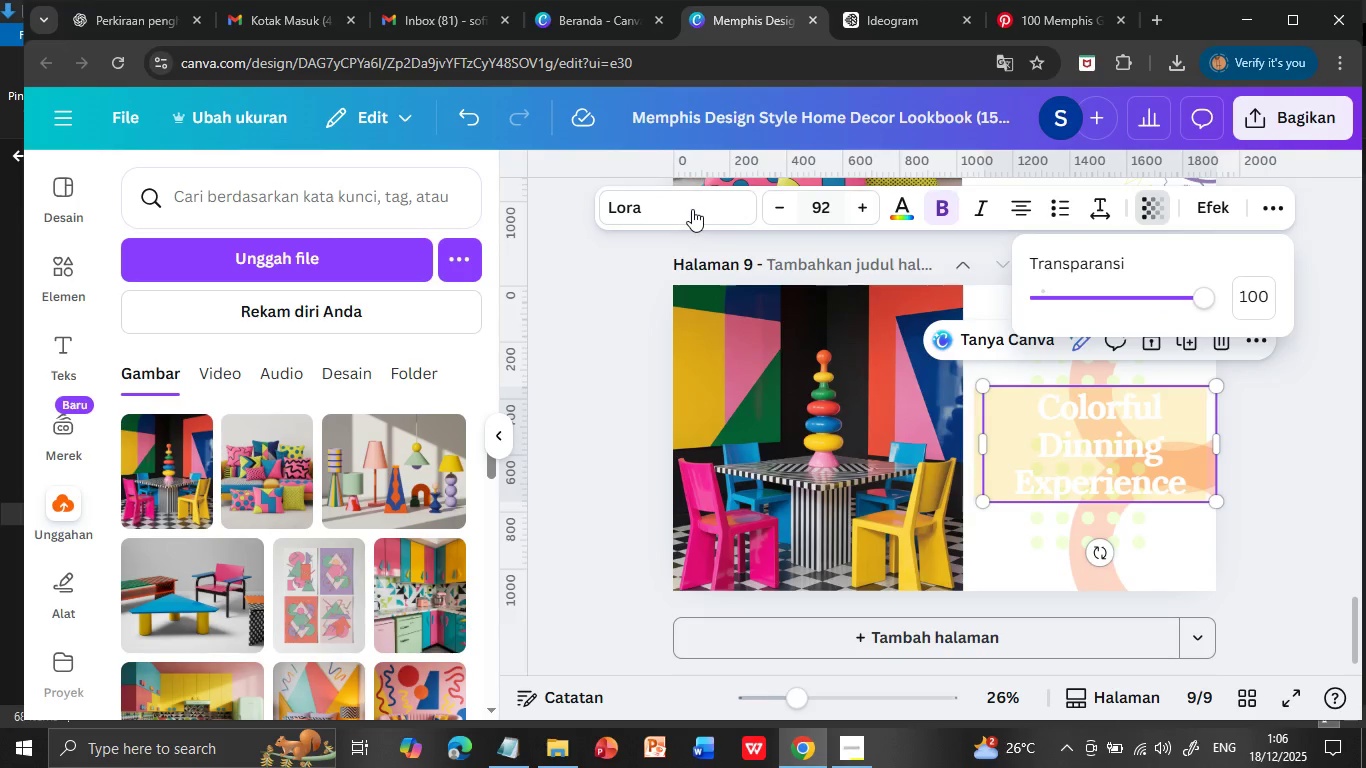 
left_click([1026, 566])
 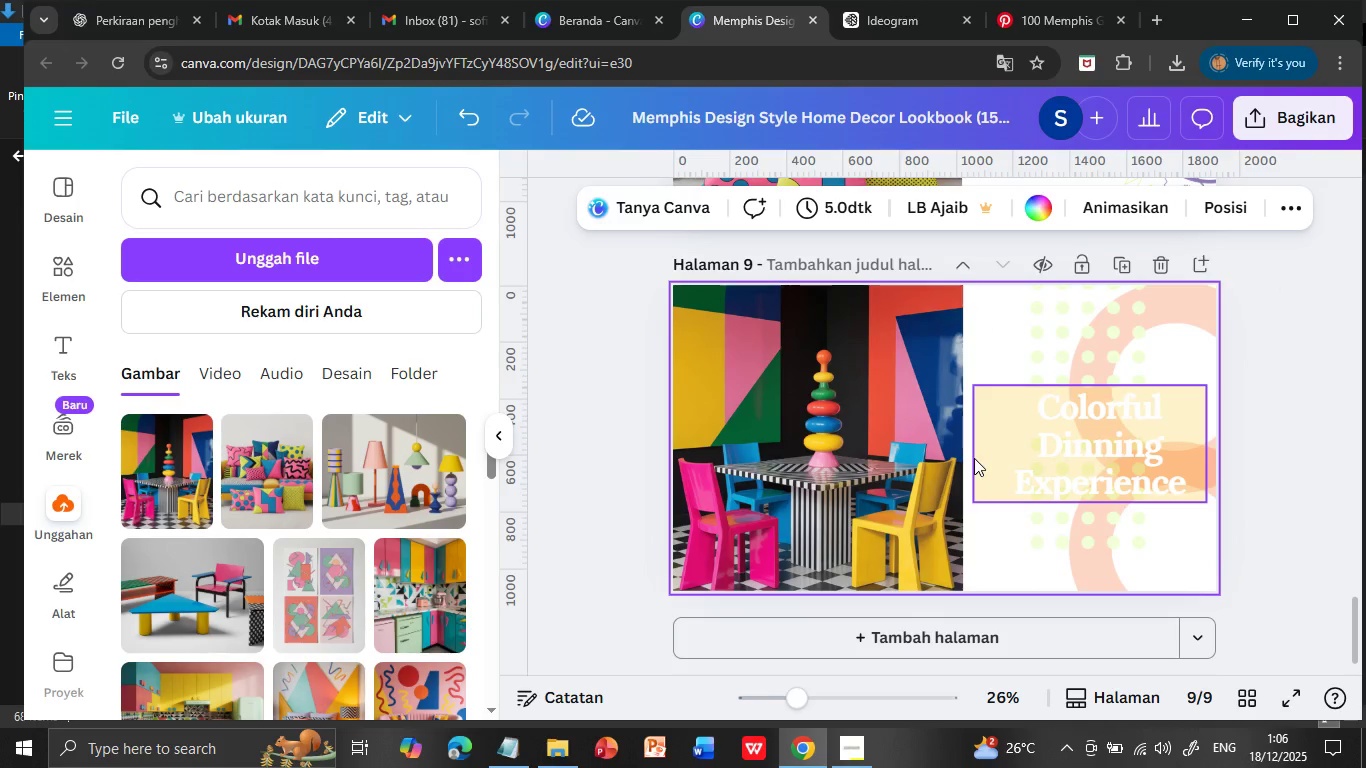 
left_click([974, 458])
 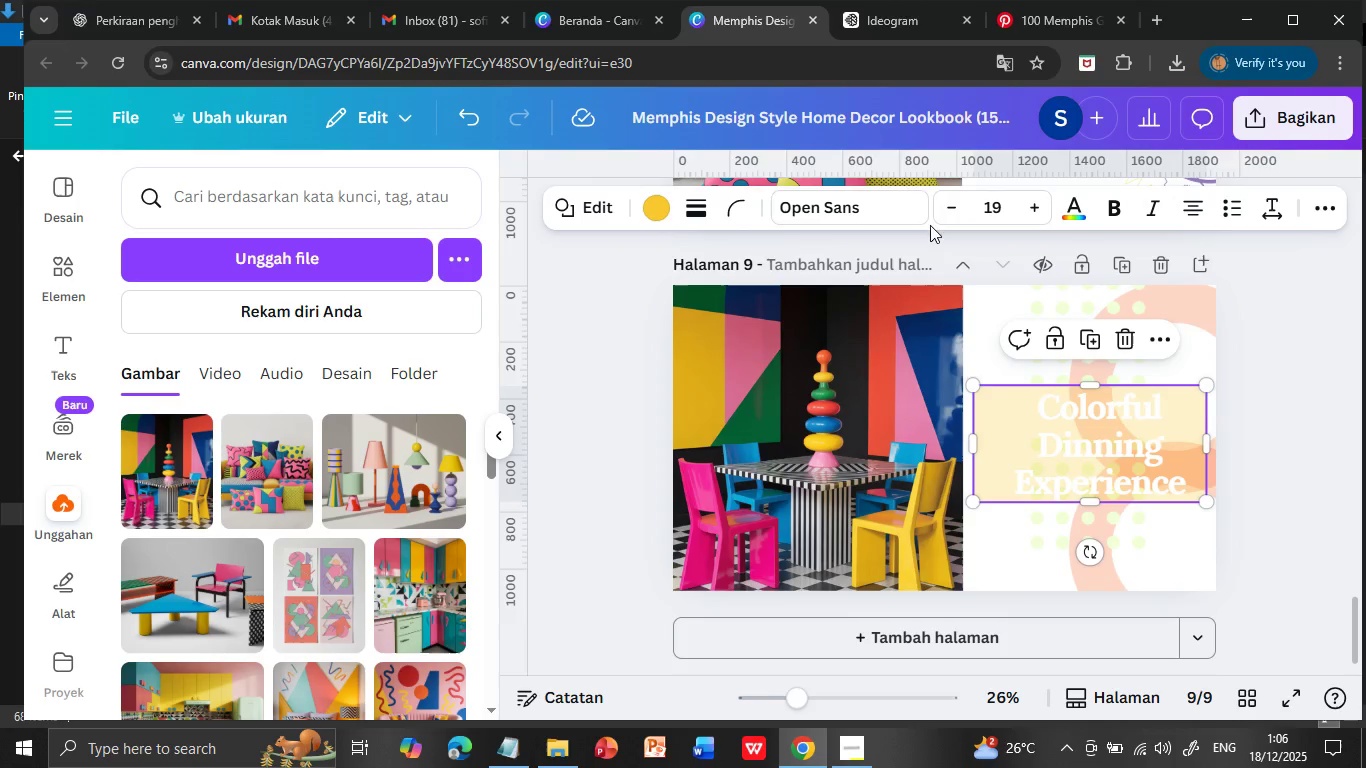 
left_click([1325, 213])
 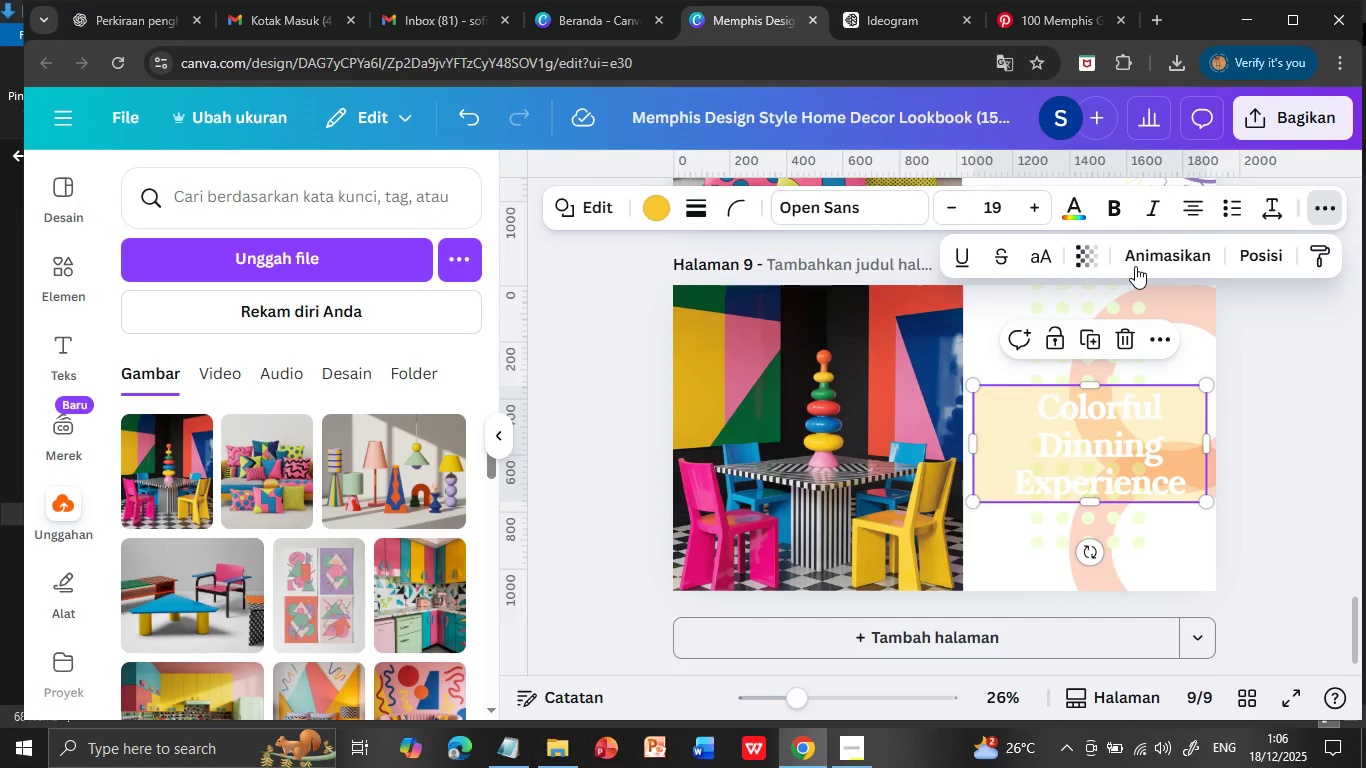 
left_click([1095, 257])
 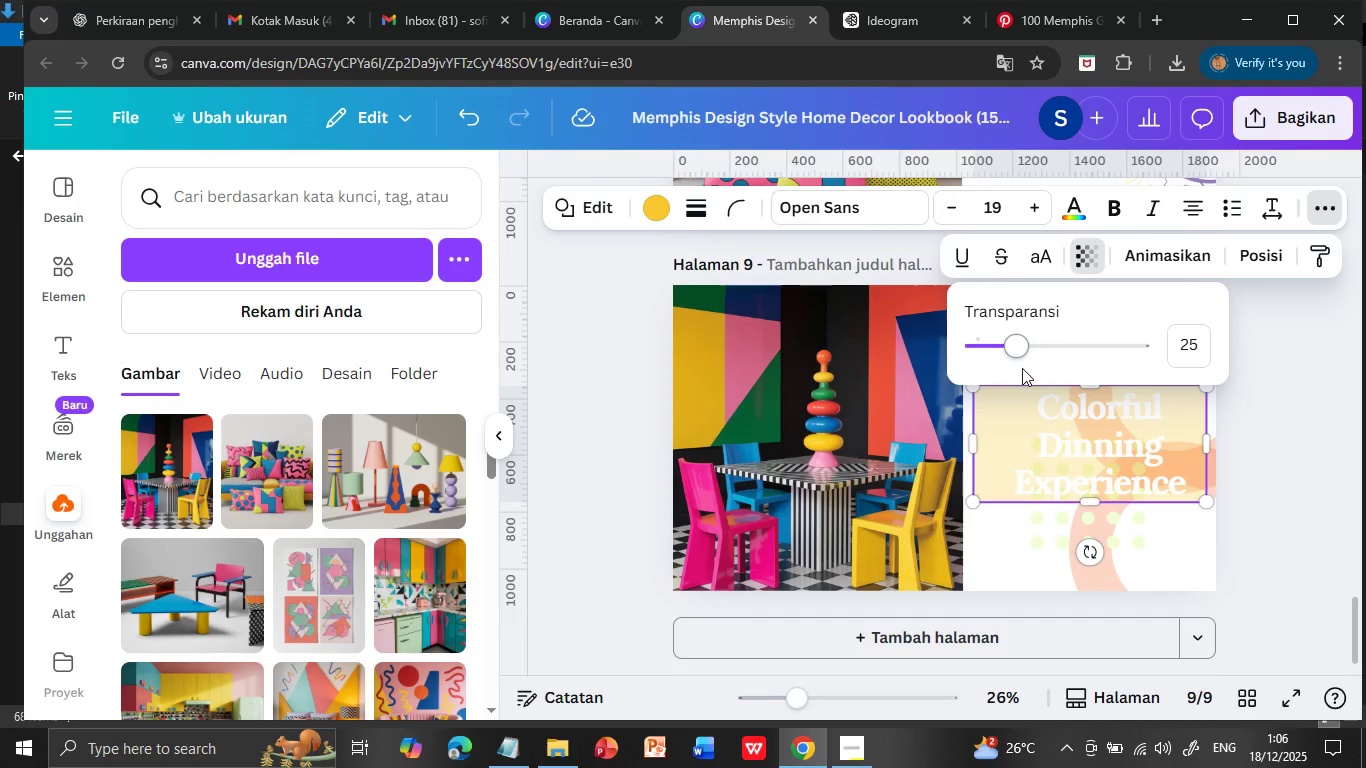 
left_click_drag(start_coordinate=[1019, 350], to_coordinate=[1056, 352])
 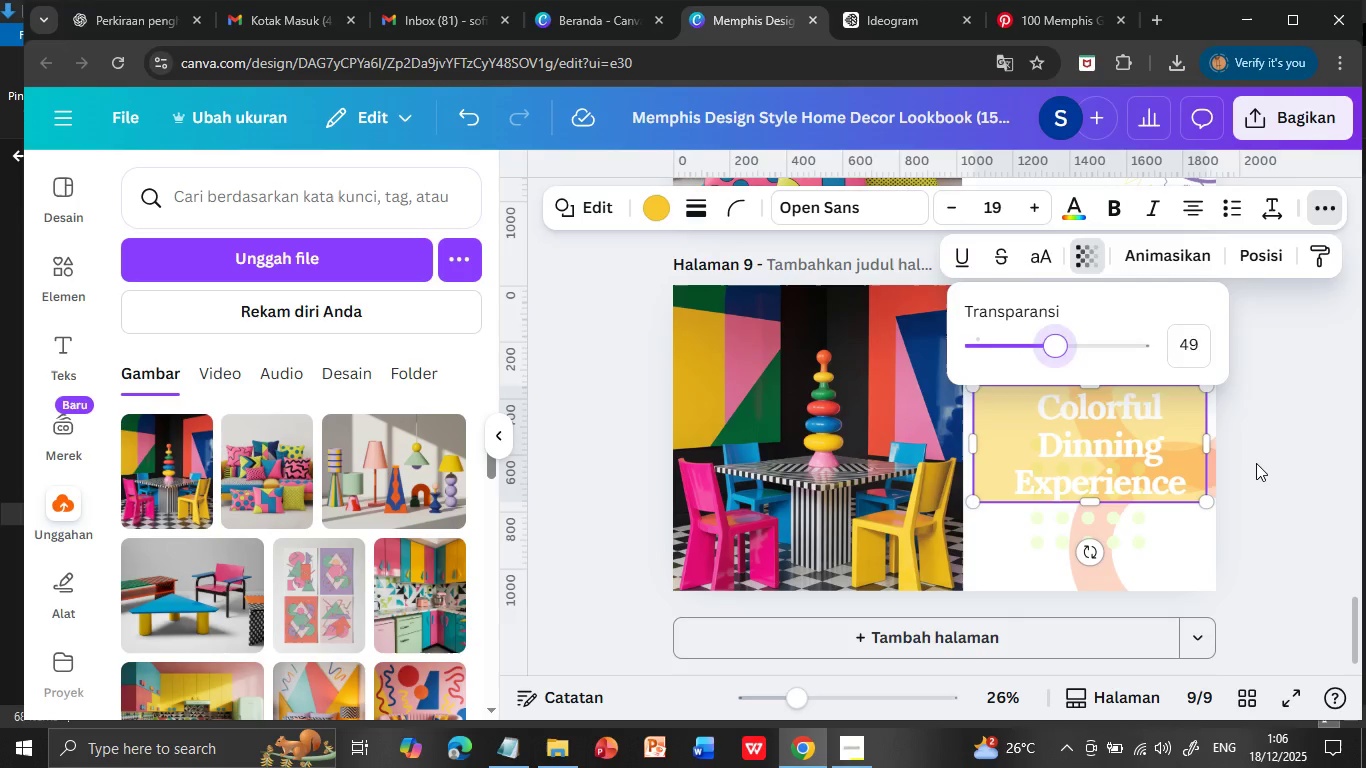 
left_click([1260, 464])
 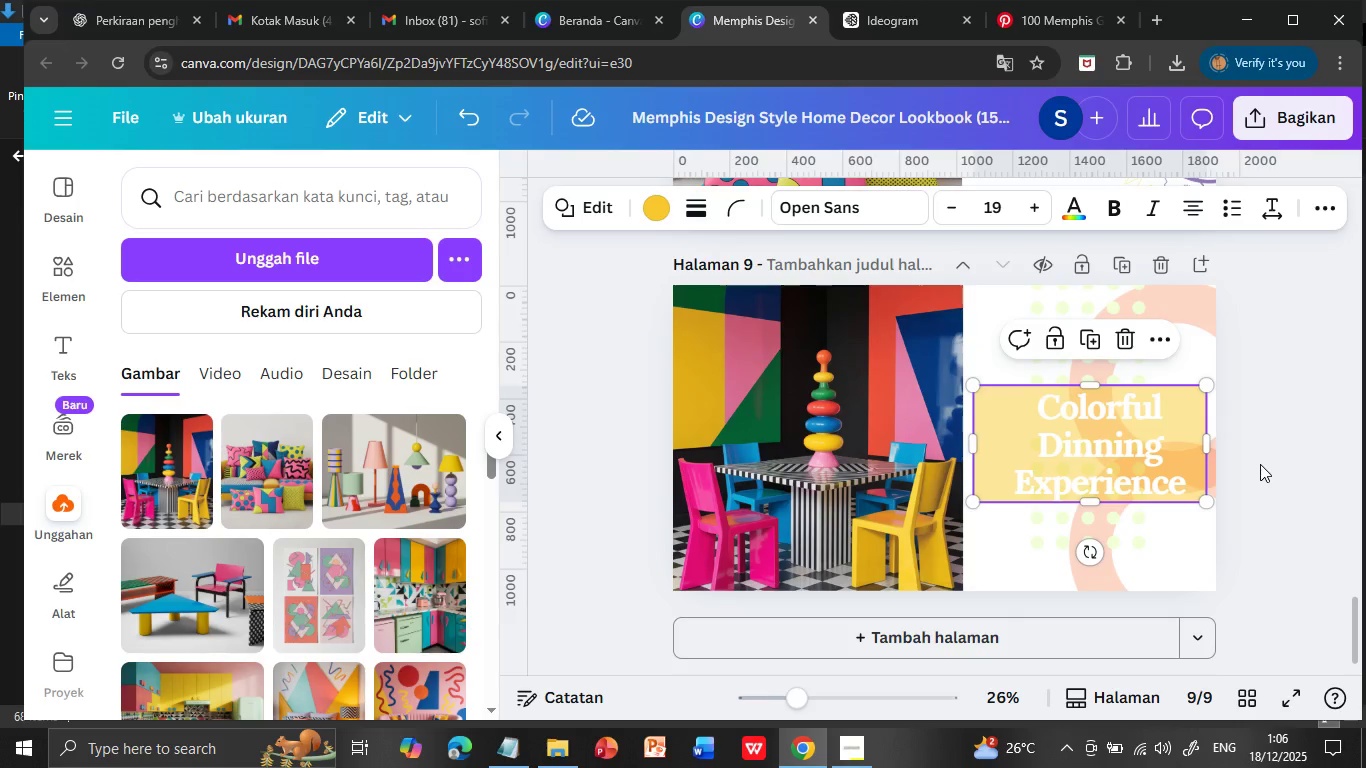 
left_click([1293, 451])
 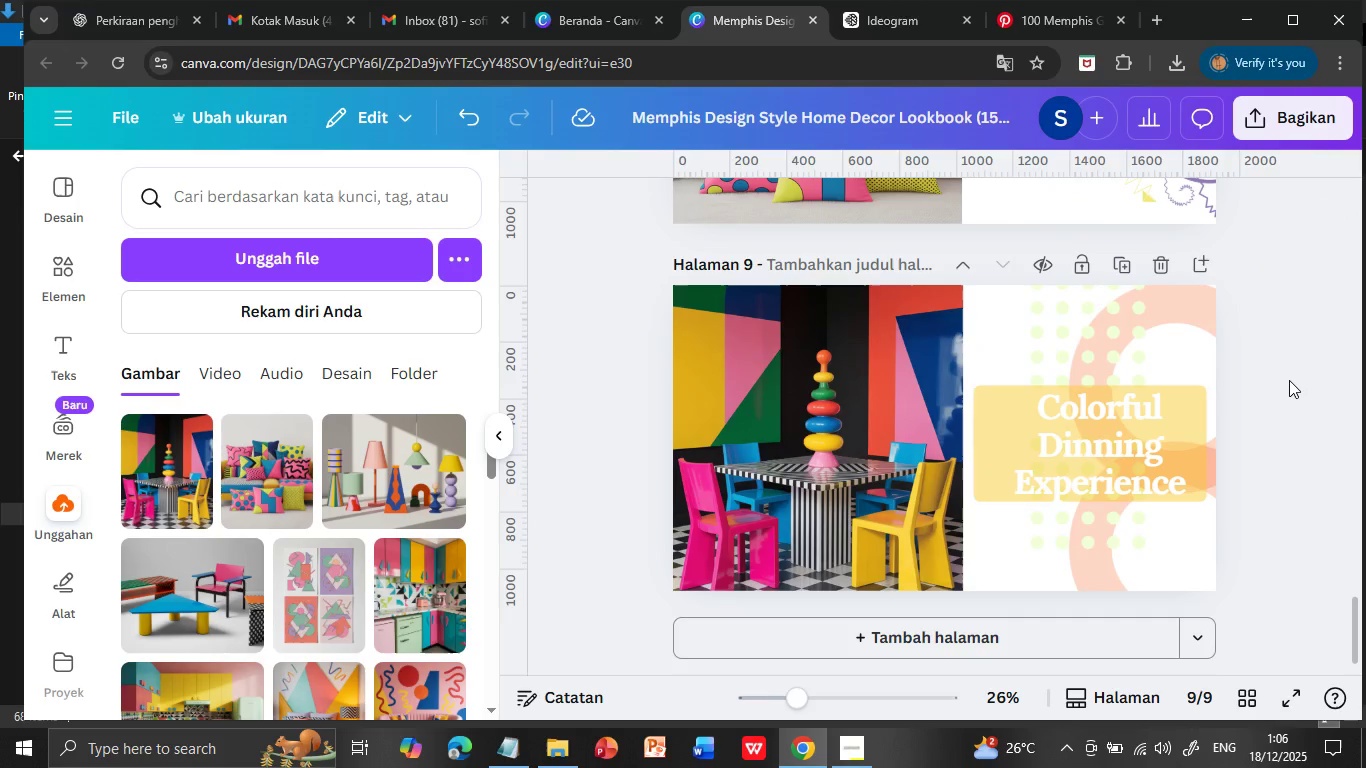 
scroll: coordinate [1294, 411], scroll_direction: up, amount: 2.0
 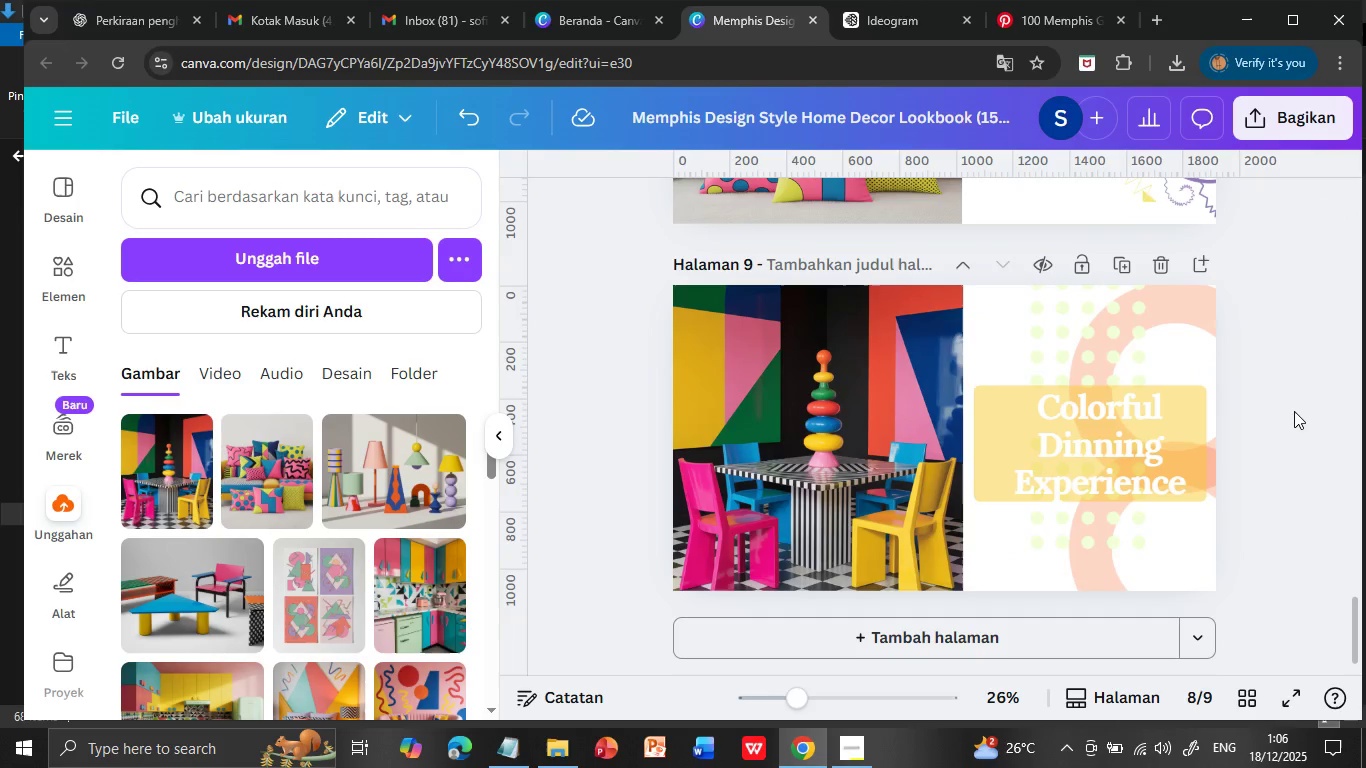 
scroll: coordinate [1294, 411], scroll_direction: down, amount: 5.0
 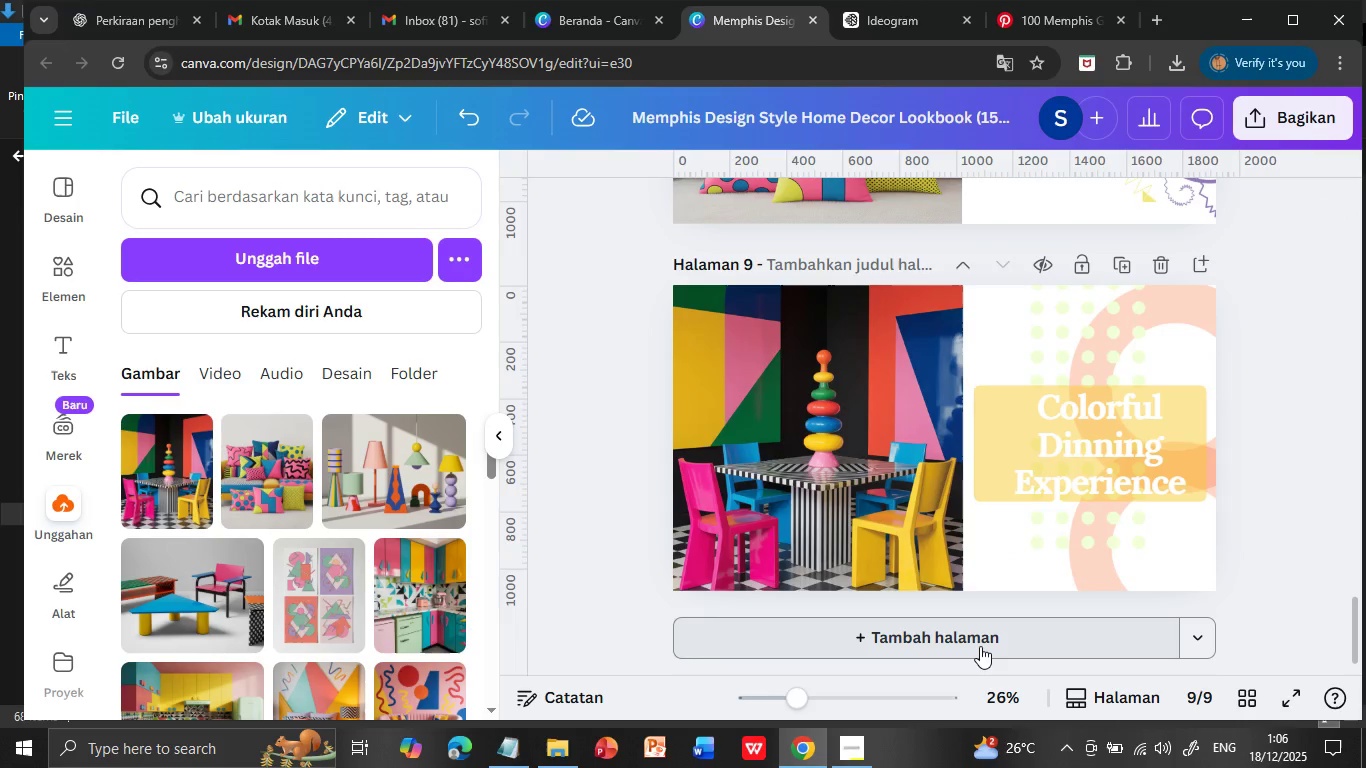 
left_click([980, 646])
 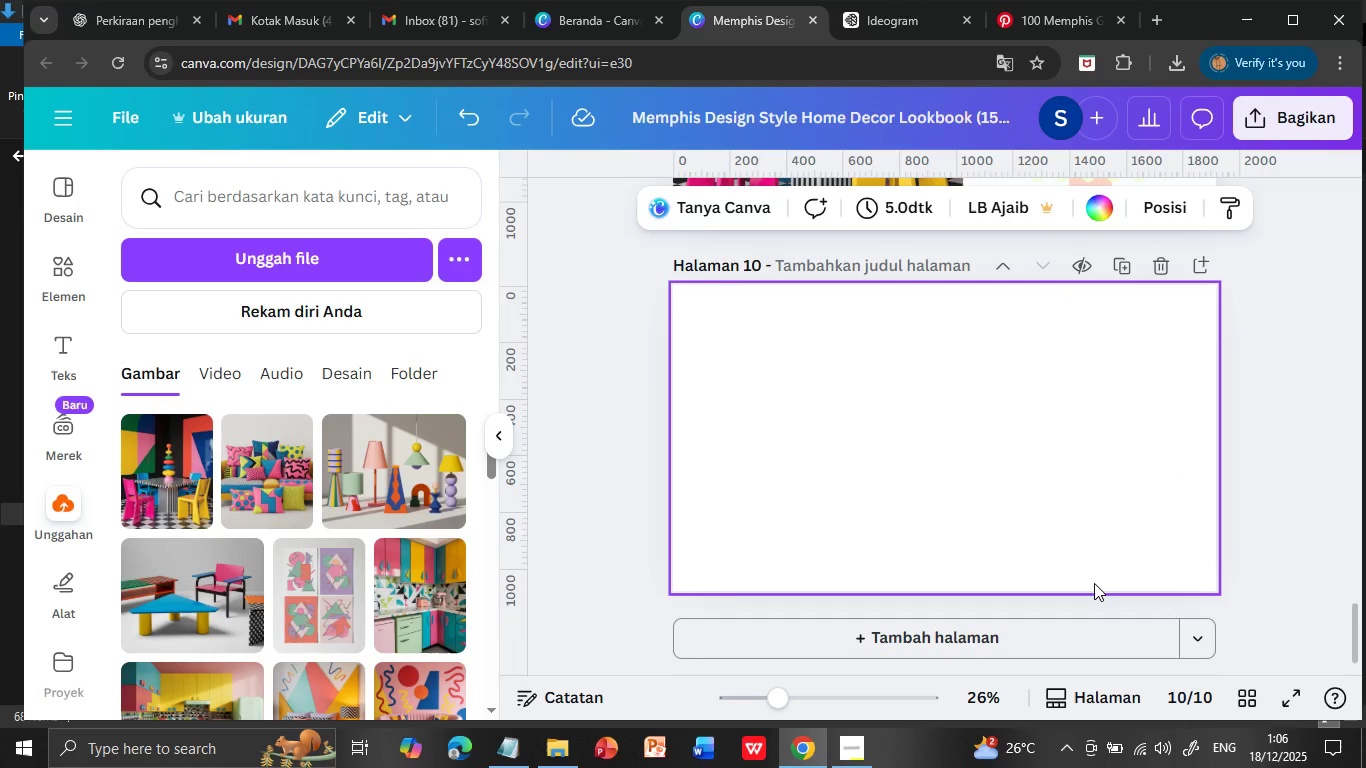 
wait(5.88)
 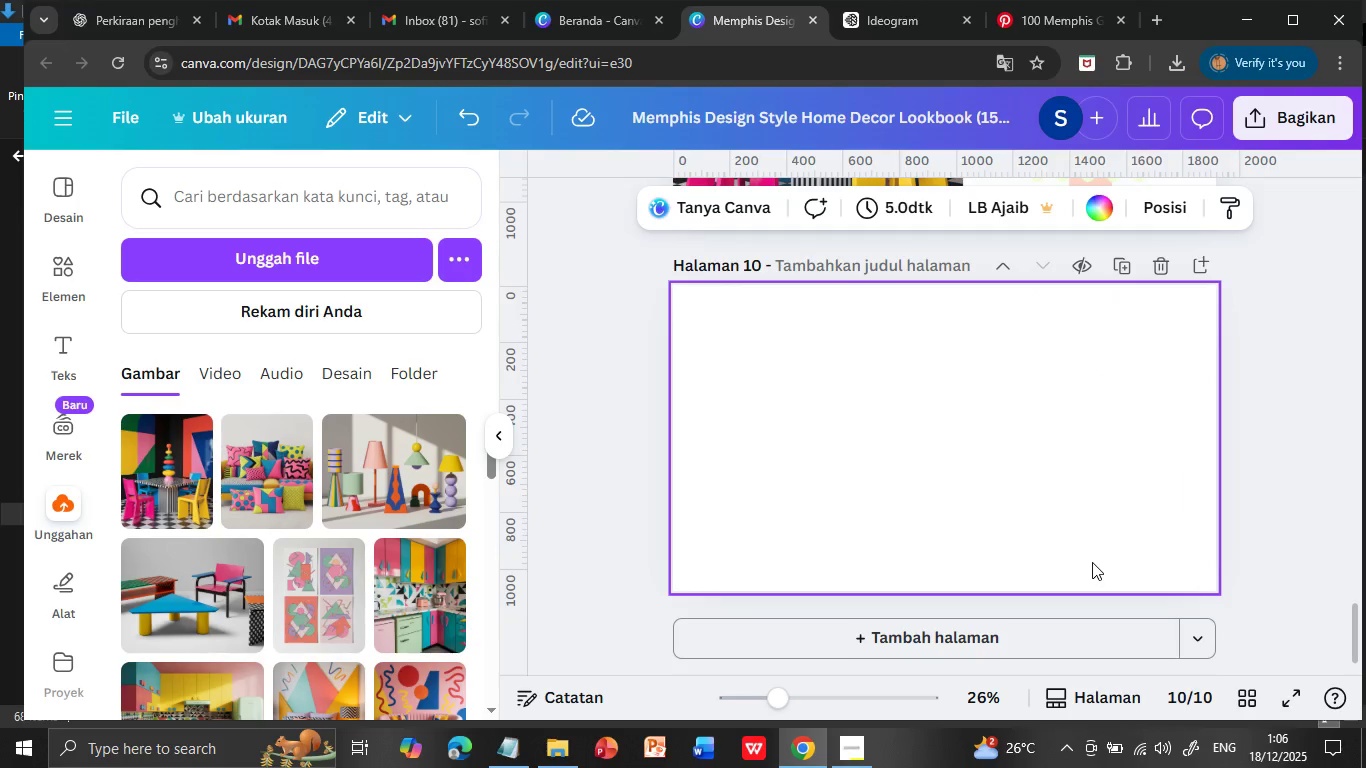 
left_click([869, 20])
 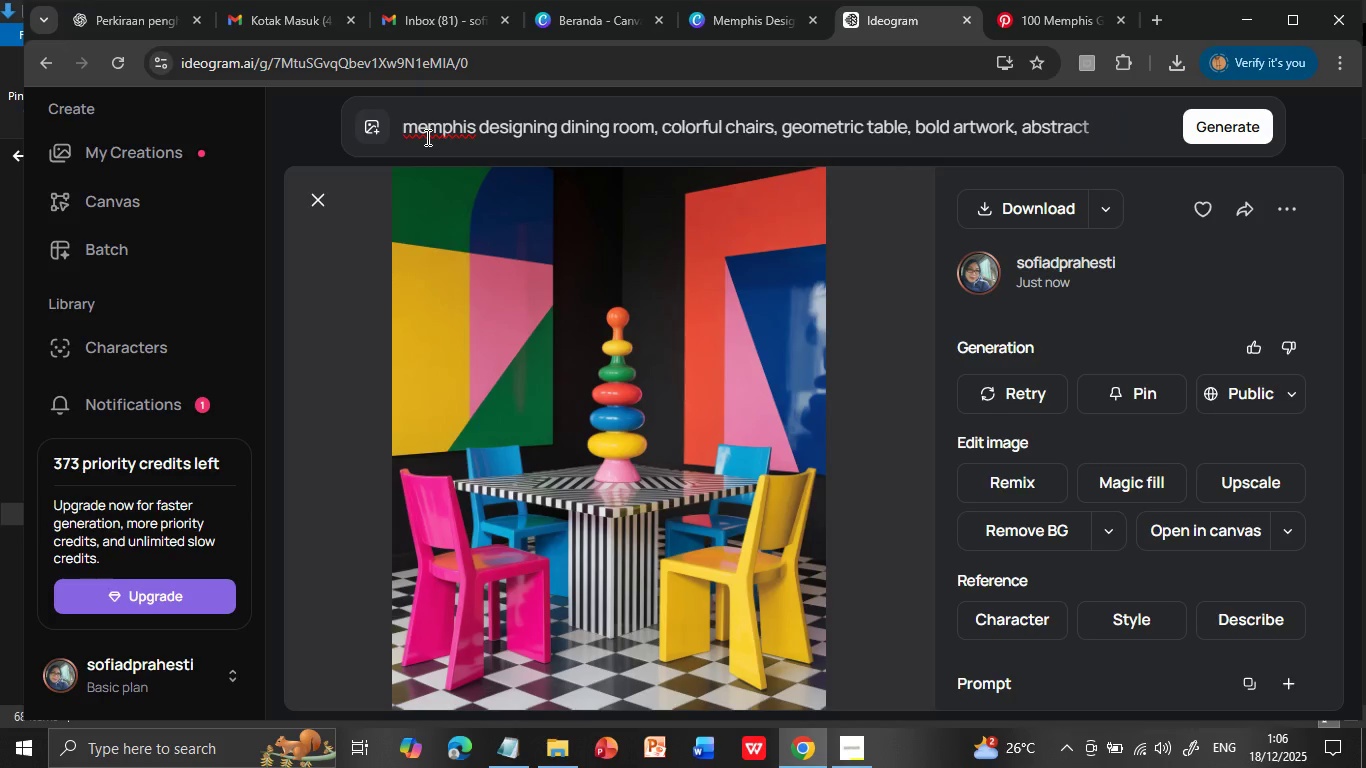 
left_click_drag(start_coordinate=[478, 127], to_coordinate=[1160, 127])
 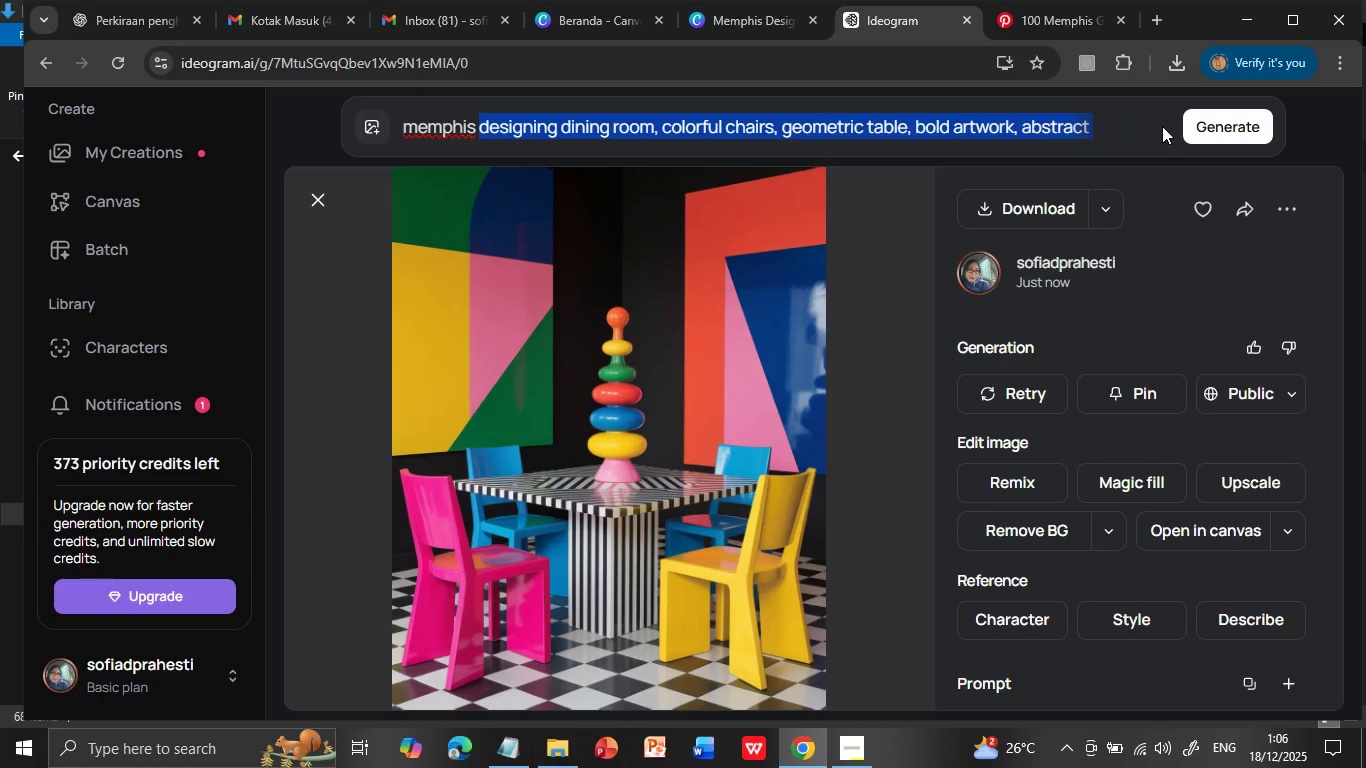 
key(Shift+ArrowDown)
 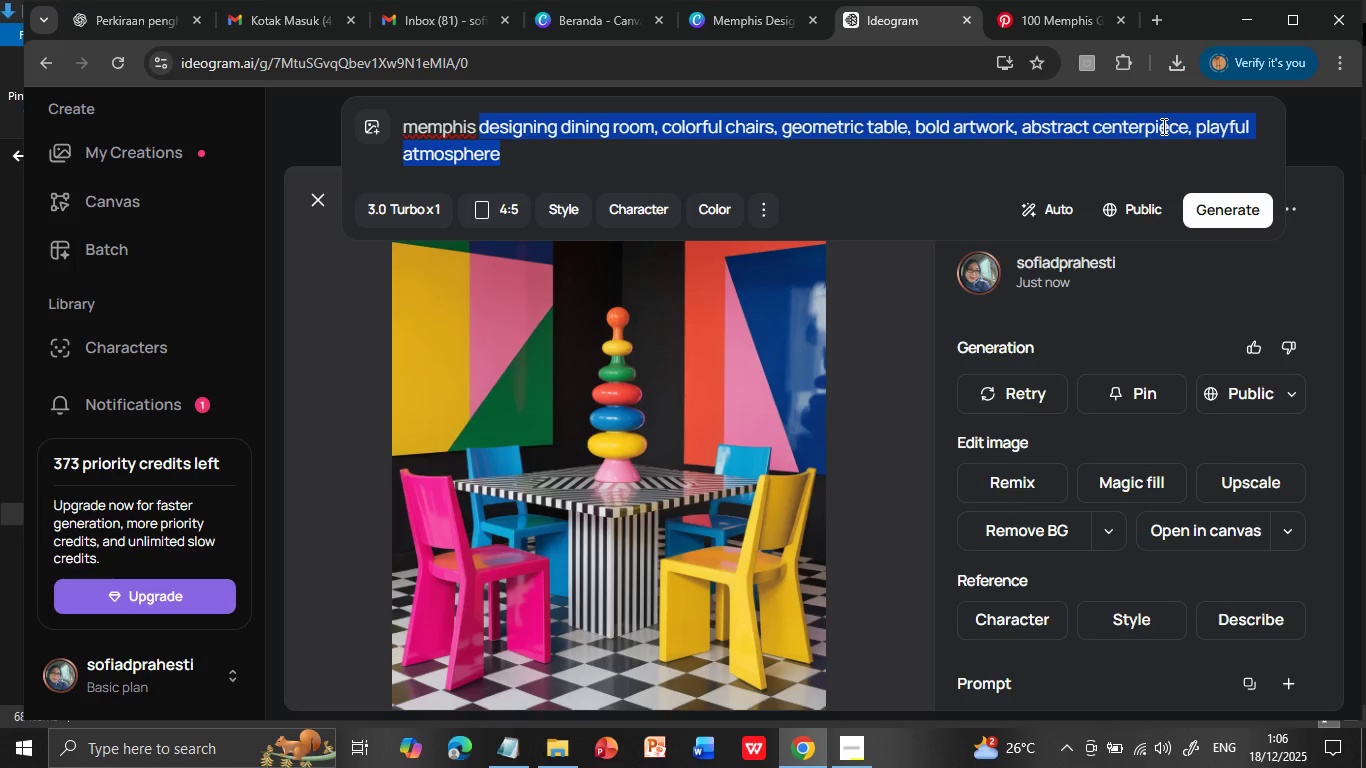 
key(Backspace)
type( style decor accesories , geometric vases, colorful scup)
key(Backspace)
type(lptures, abstract objects, bold pater)
key(Backspace)
key(Backspace)
type(terns, pastel accents)
 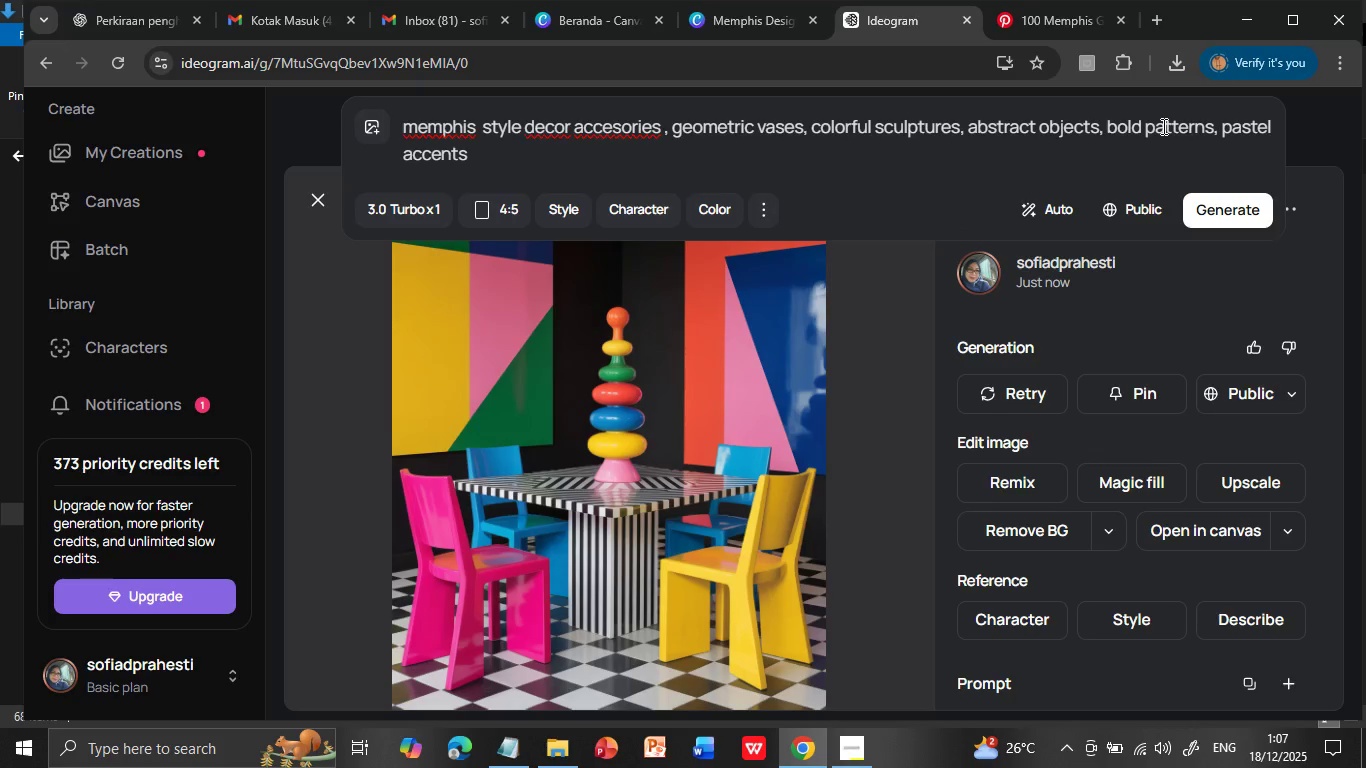 
key(Enter)
 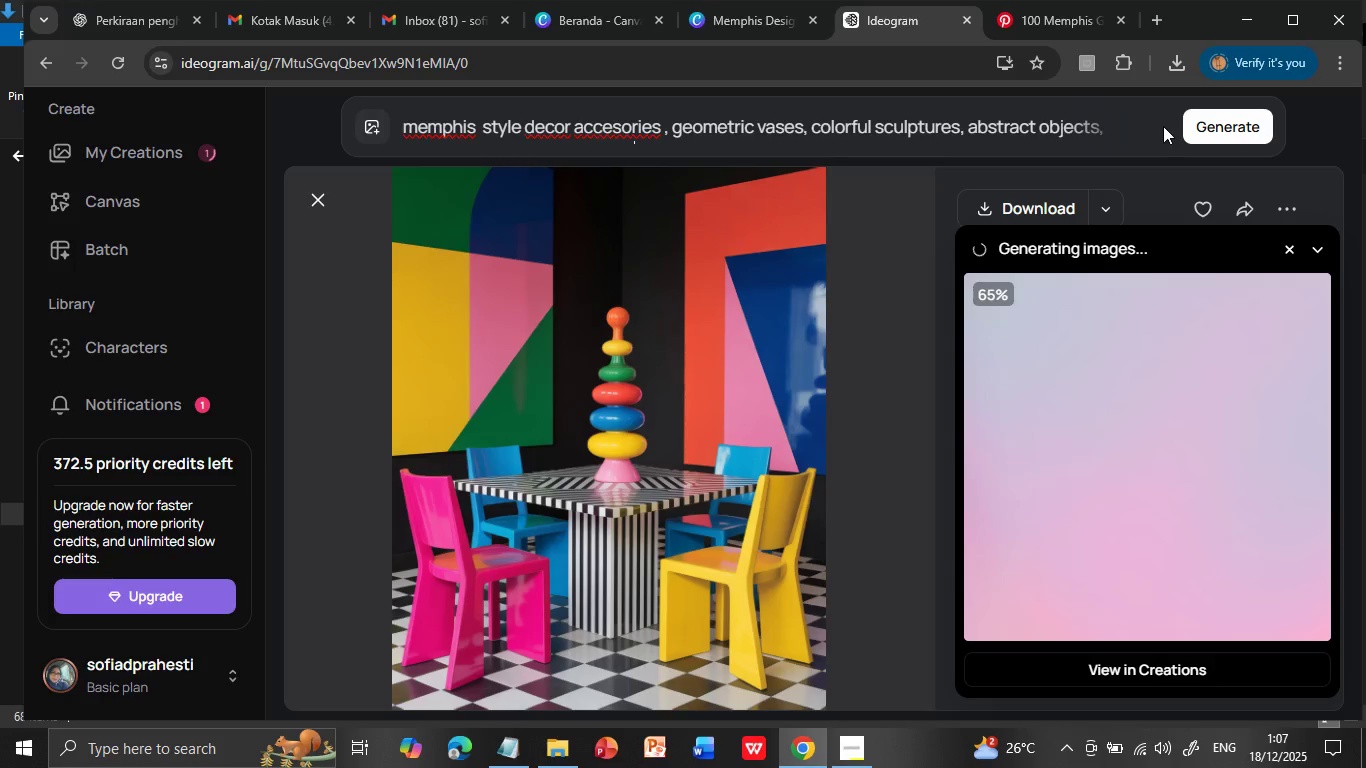 
wait(18.5)
 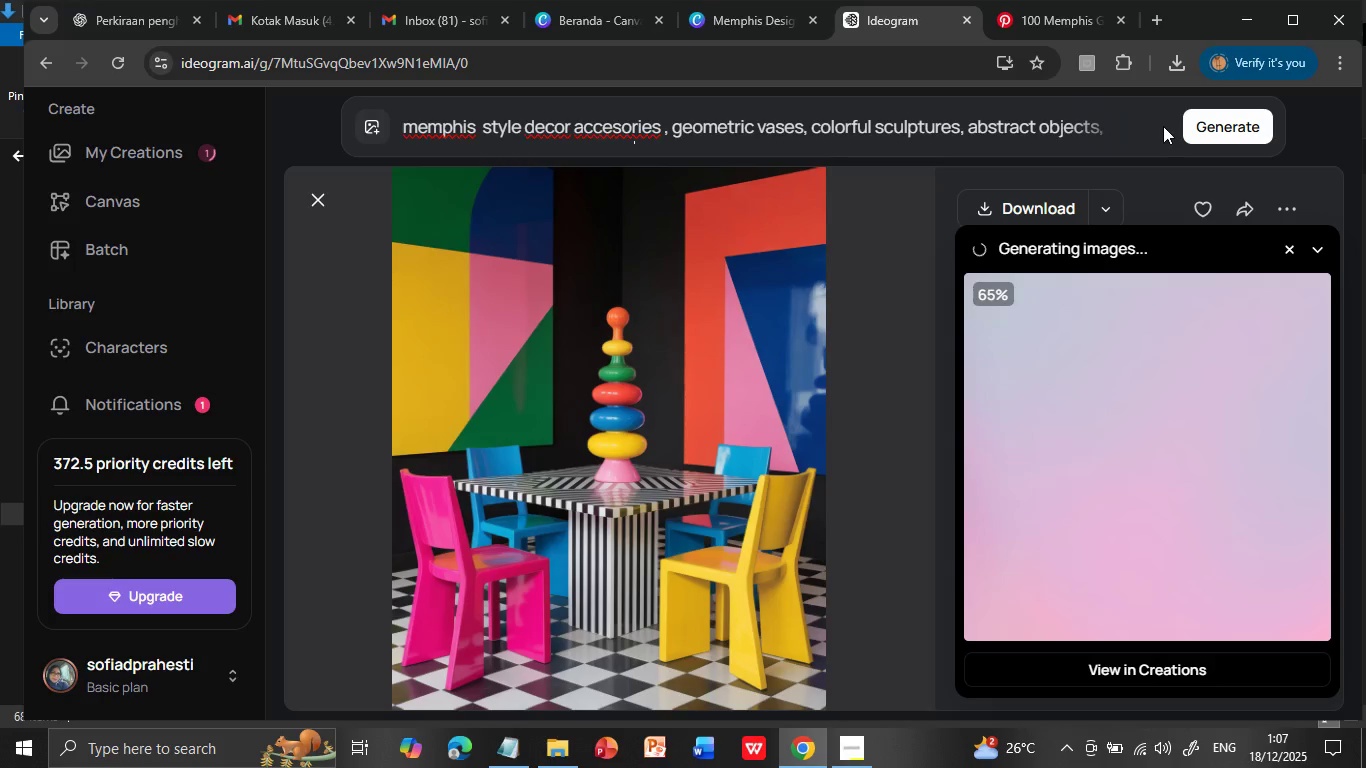 
left_click([1174, 421])
 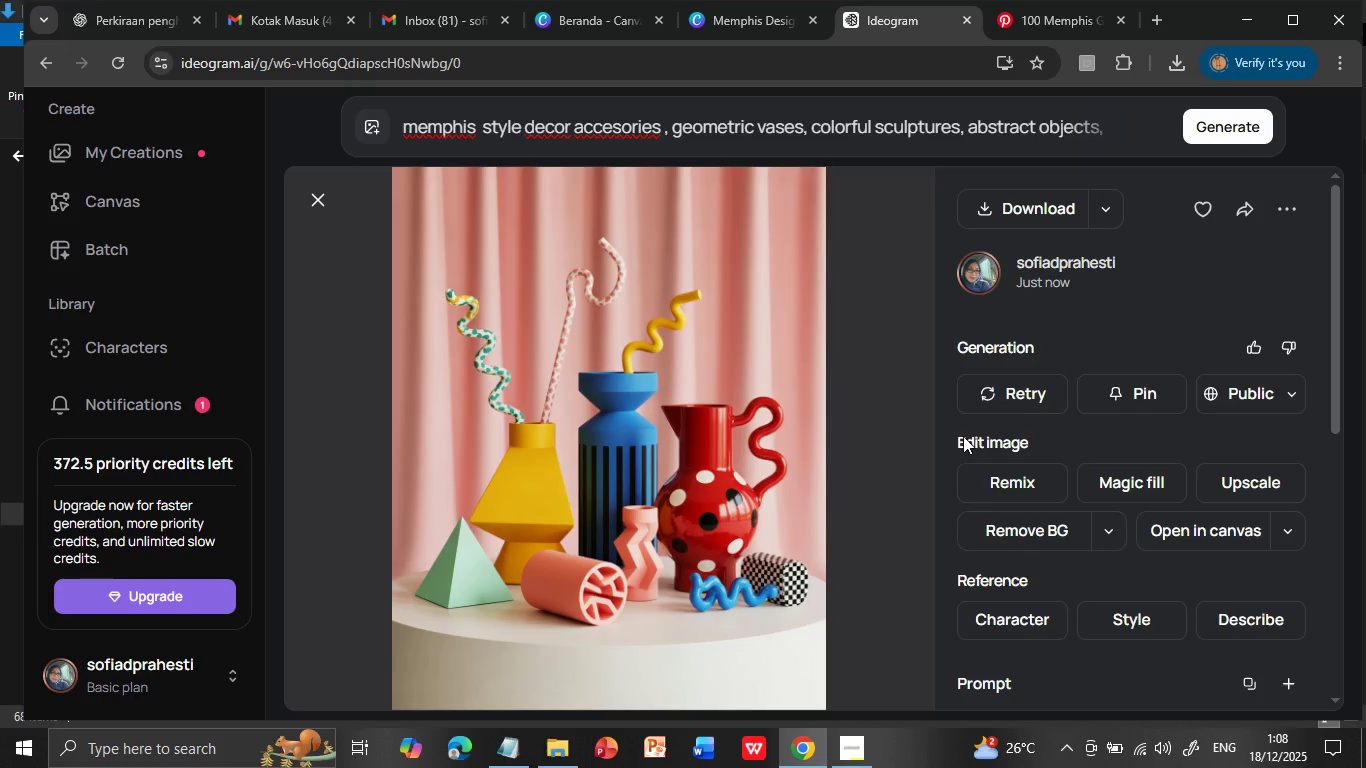 
wait(6.99)
 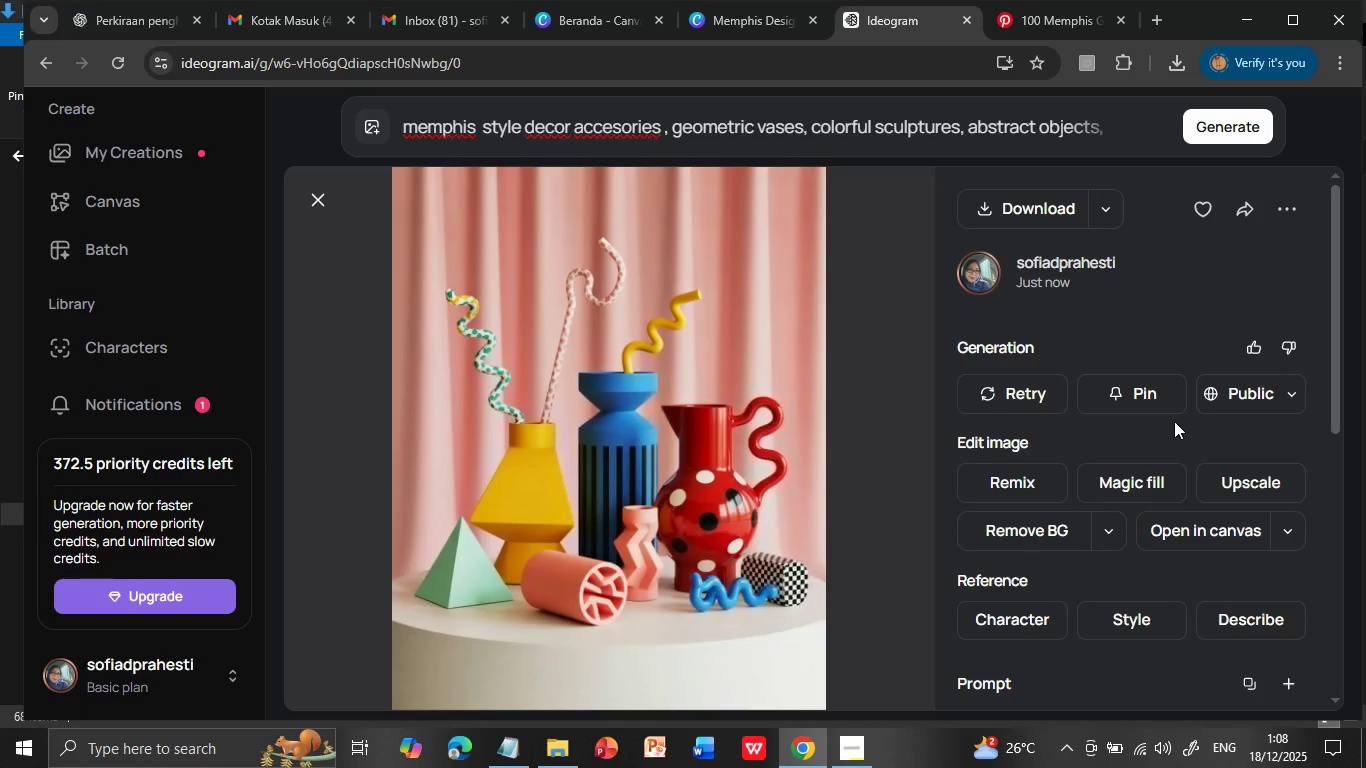 
mouse_move([1189, 149])
 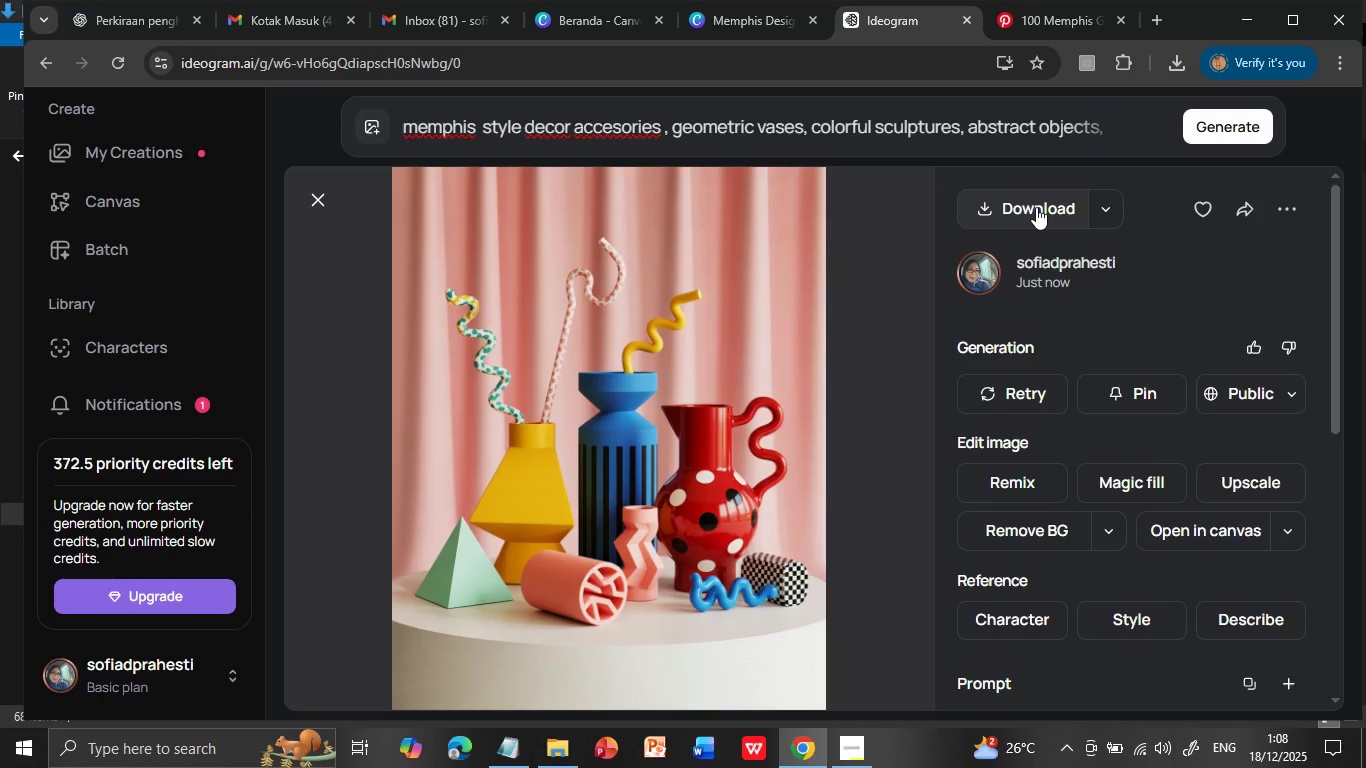 
left_click([1036, 207])
 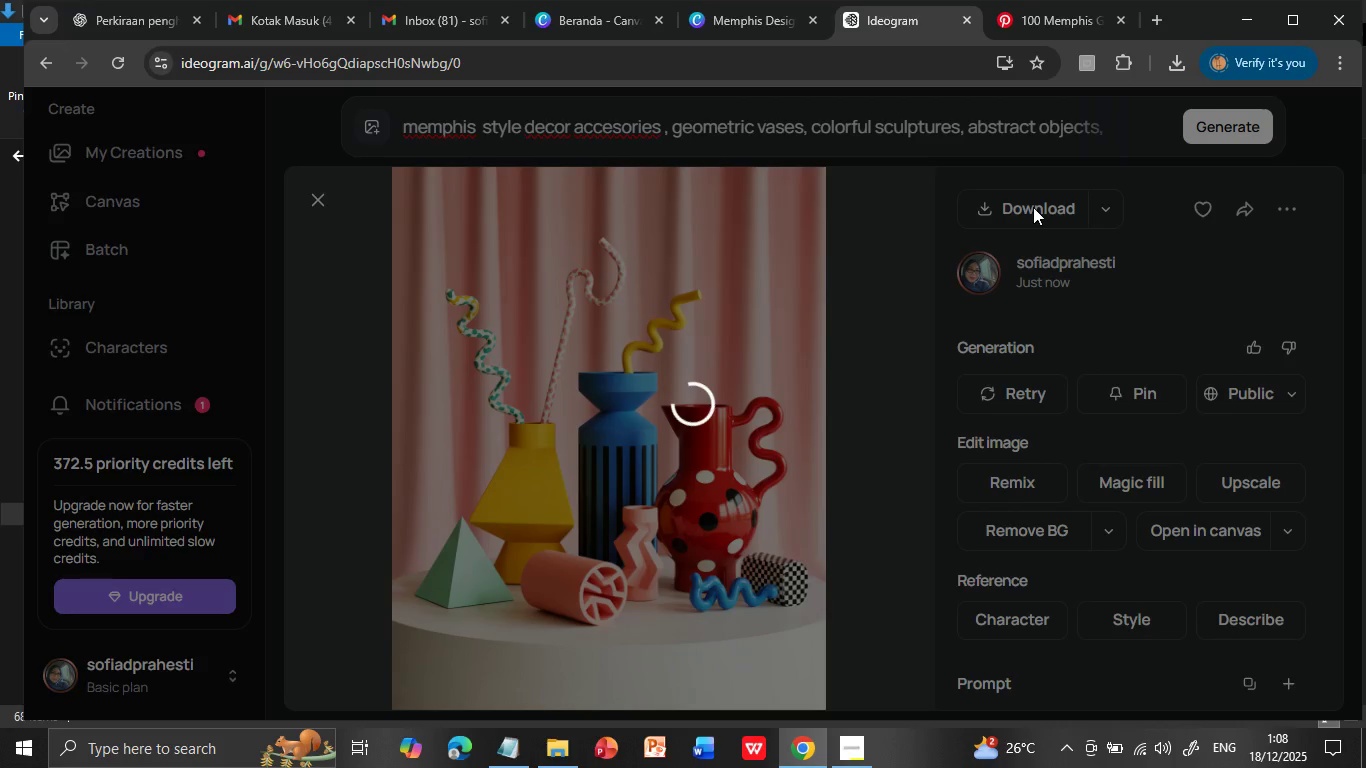 
left_click([768, 15])
 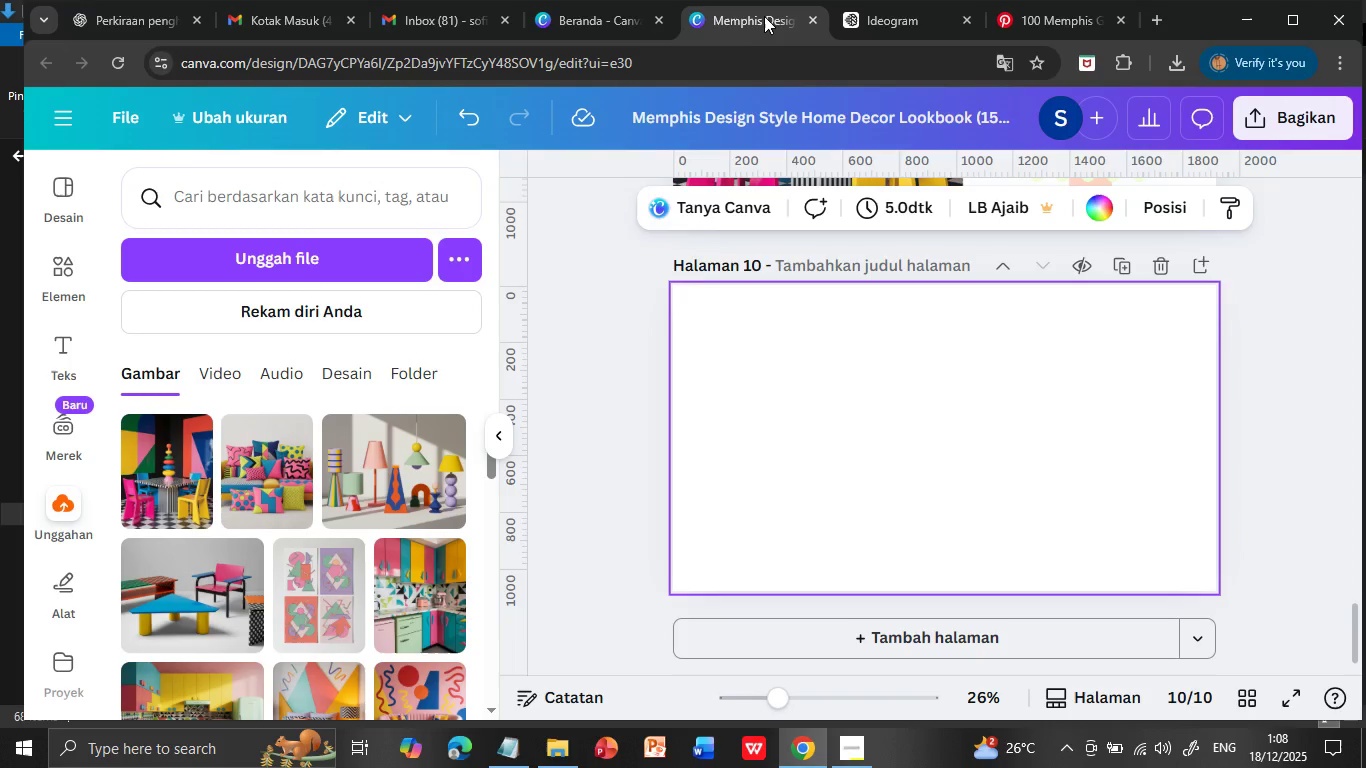 
scroll: coordinate [1307, 487], scroll_direction: up, amount: 11.0
 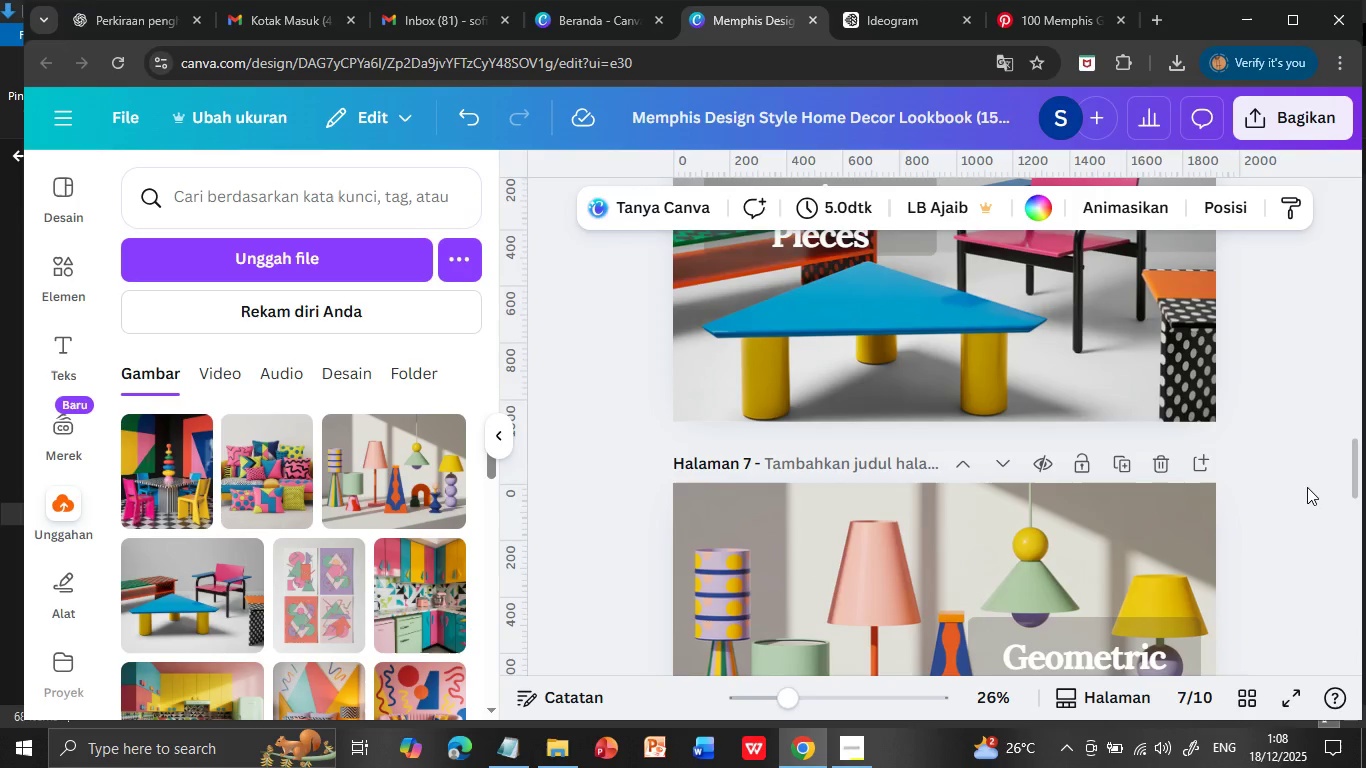 
scroll: coordinate [1307, 487], scroll_direction: up, amount: 1.0
 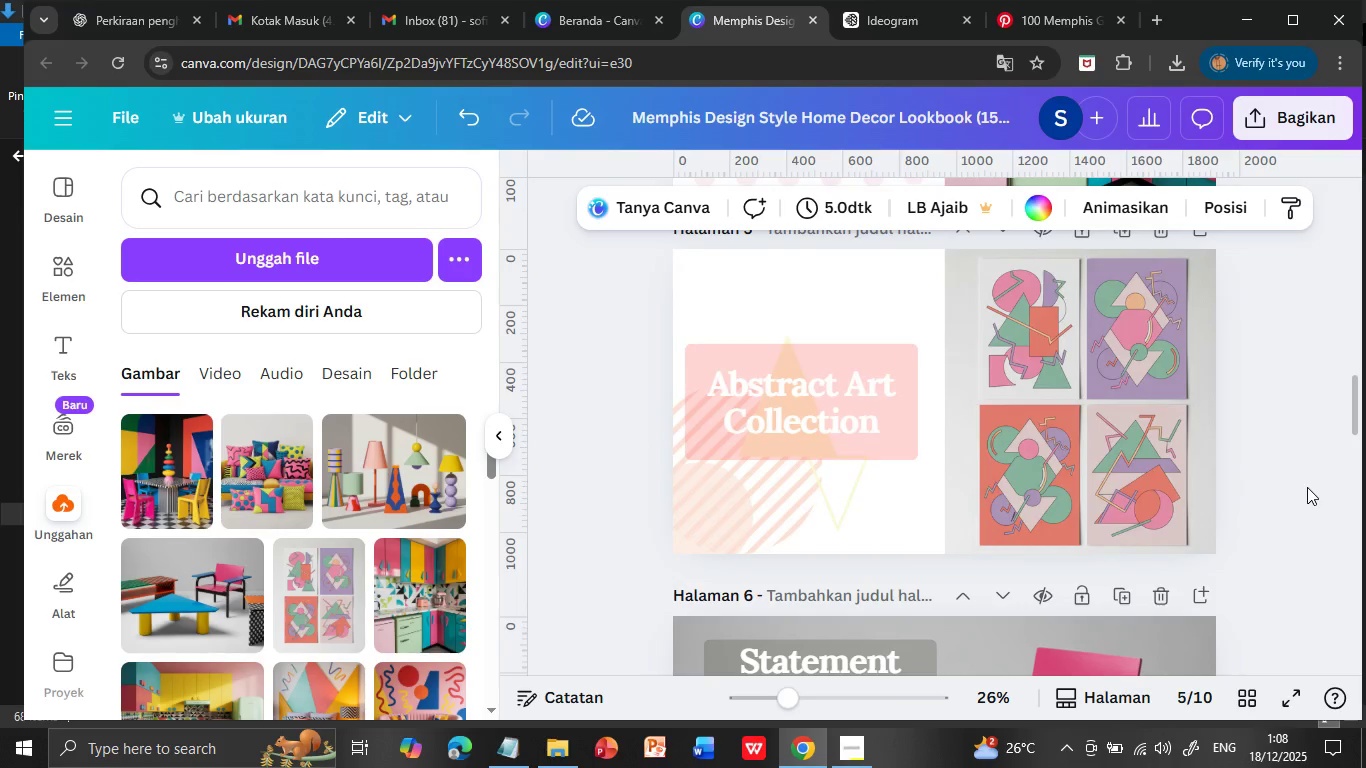 
scroll: coordinate [1307, 487], scroll_direction: down, amount: 8.0
 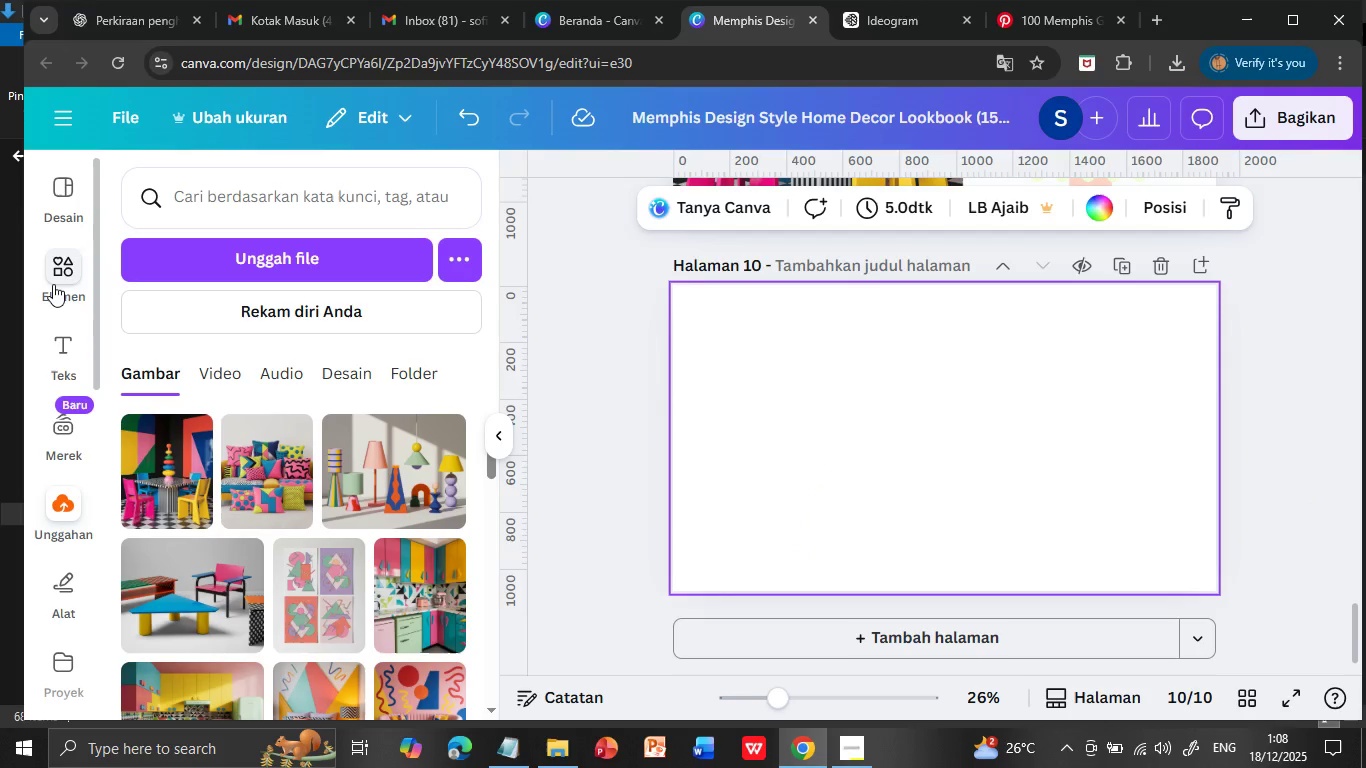 
left_click([56, 275])
 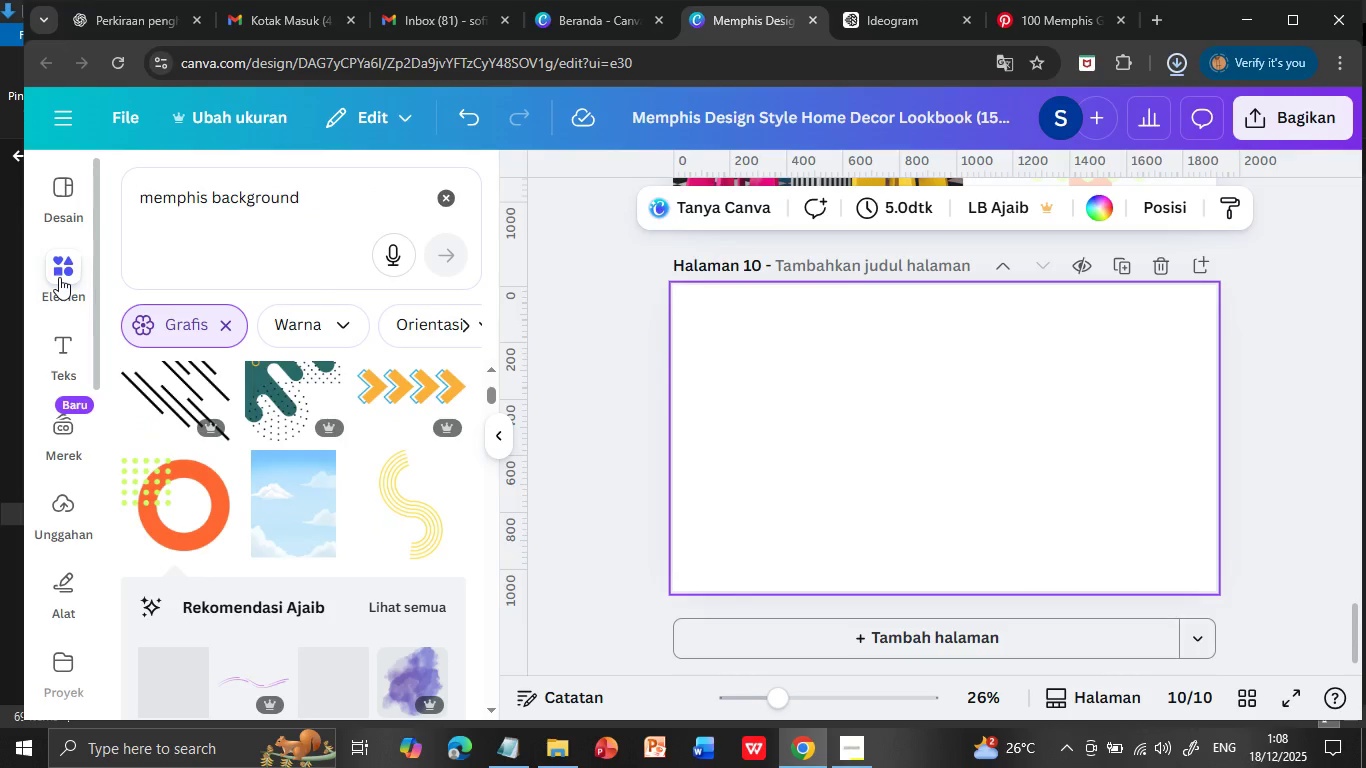 
wait(5.23)
 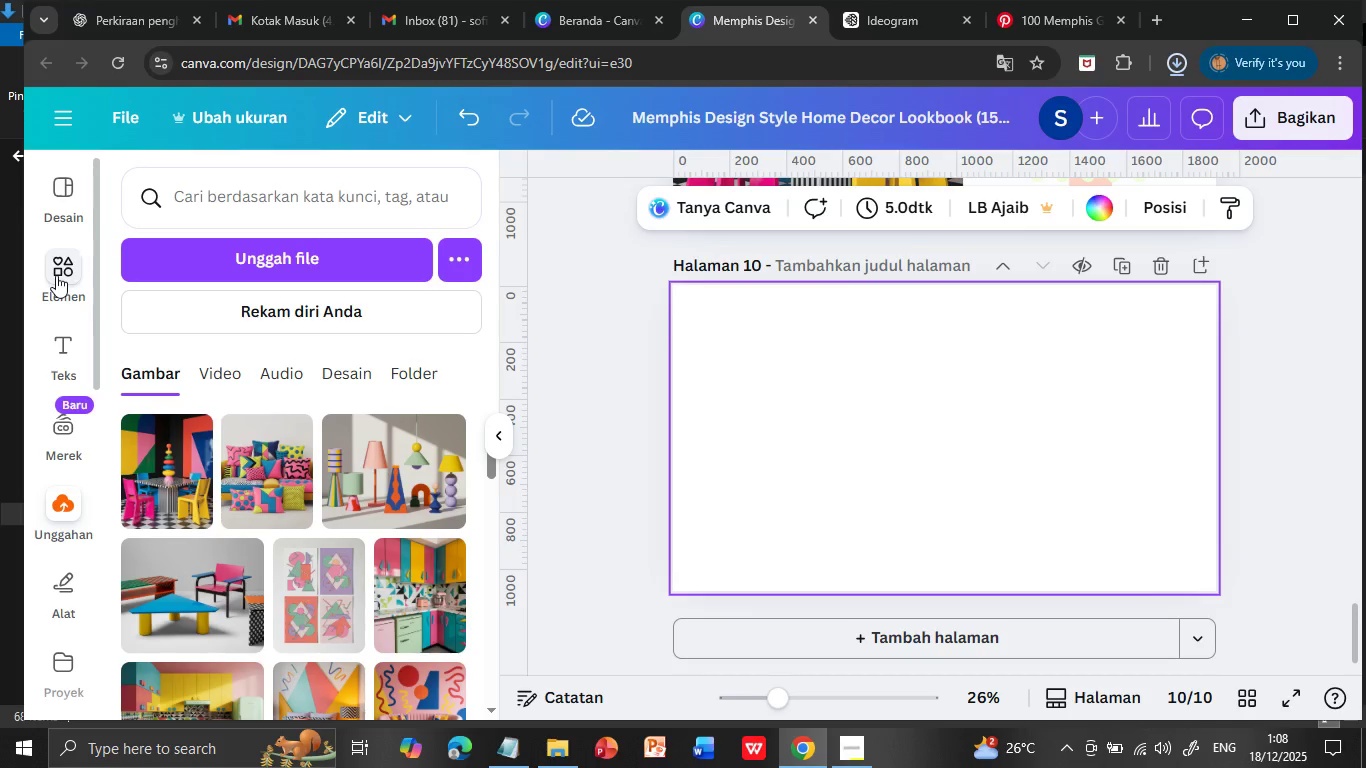 
scroll: coordinate [433, 558], scroll_direction: down, amount: 7.0
 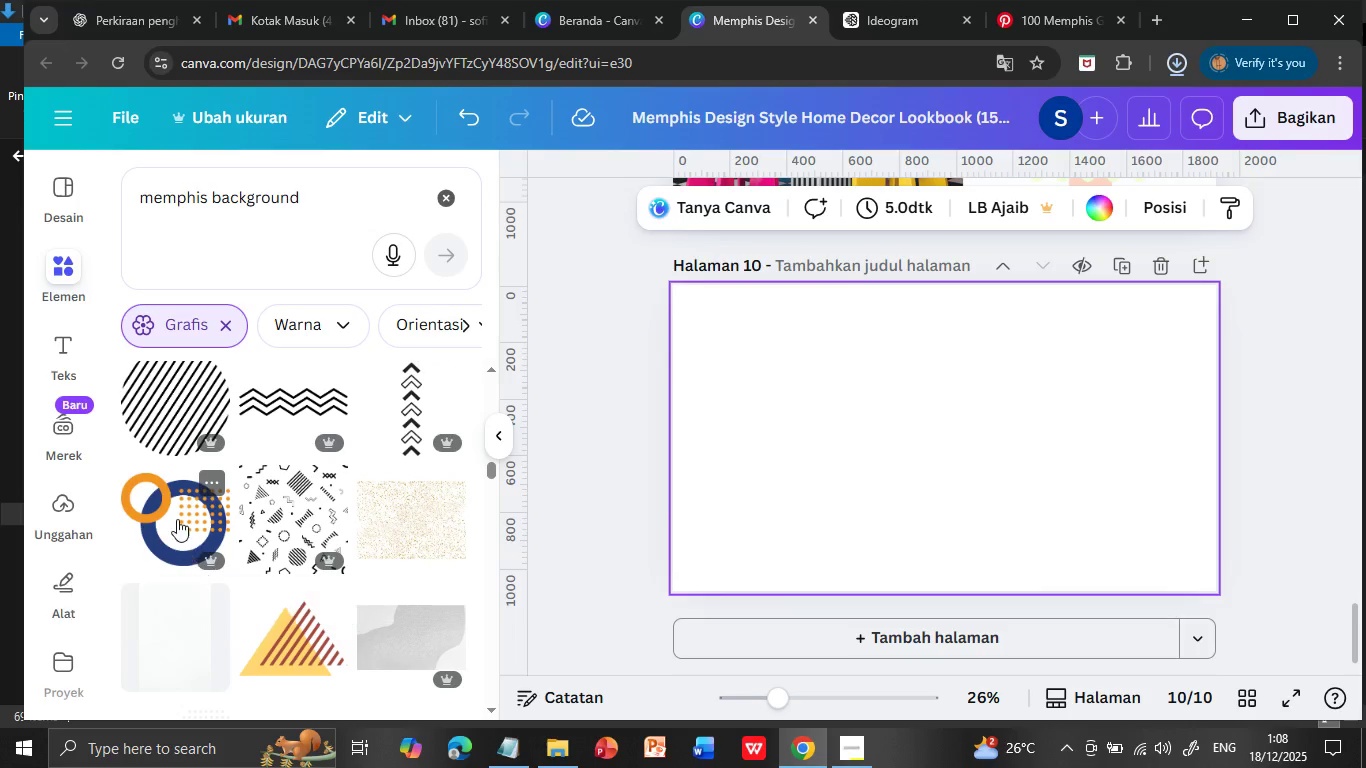 
left_click([177, 508])
 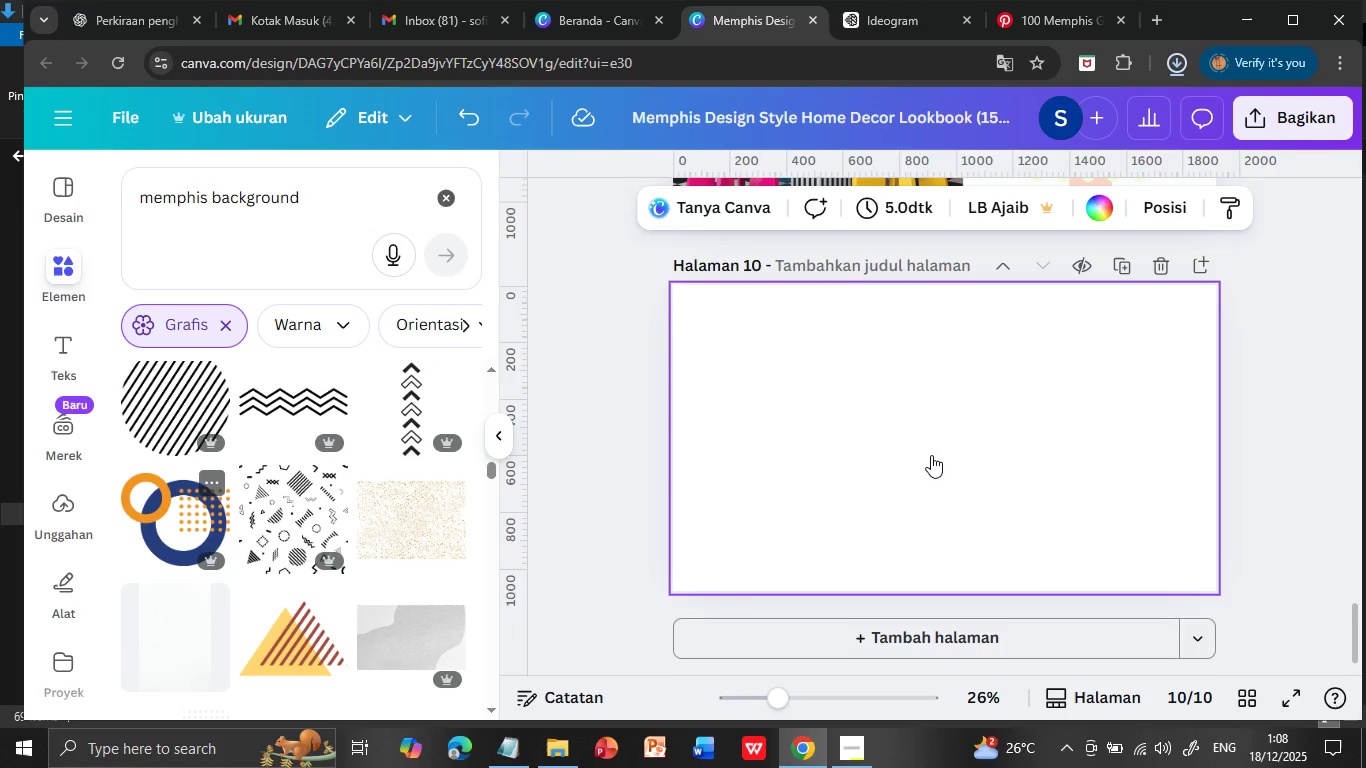 
left_click_drag(start_coordinate=[916, 438], to_coordinate=[736, 431])
 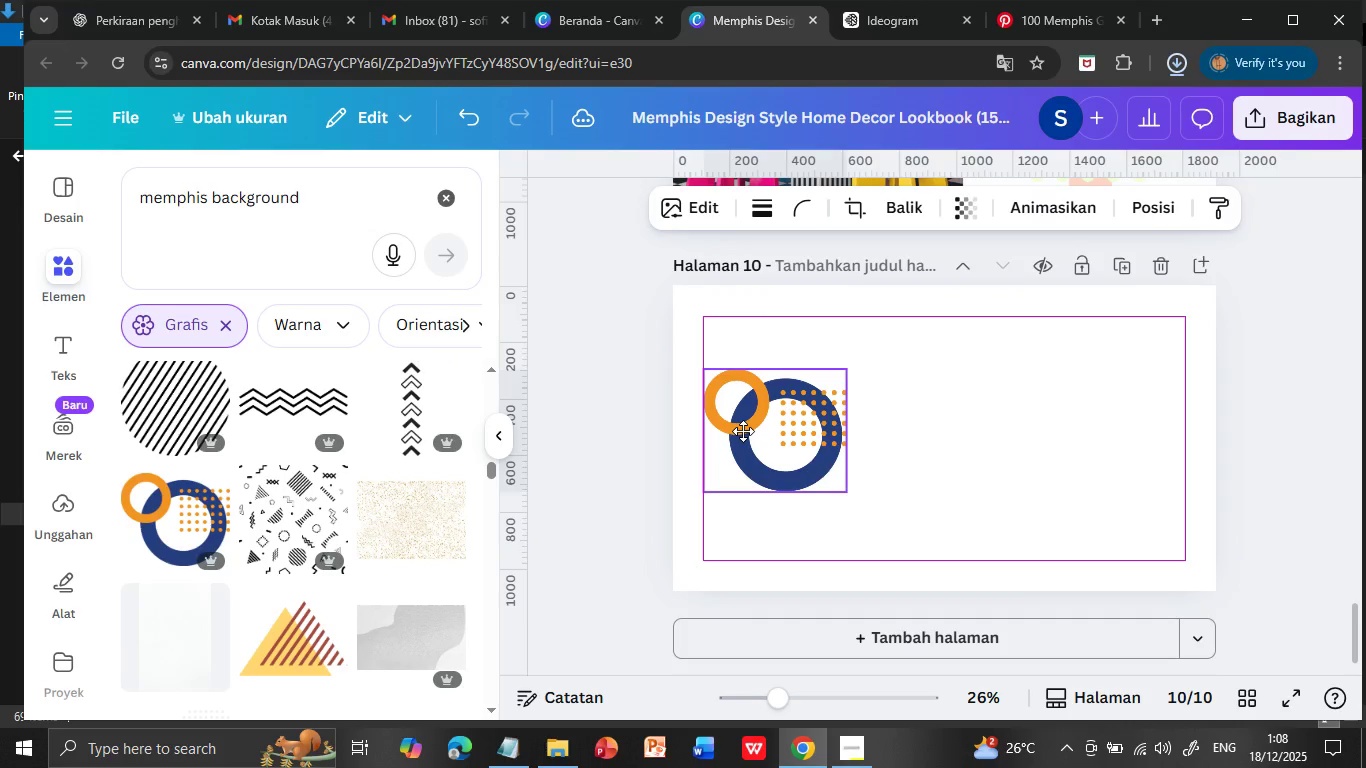 
left_click_drag(start_coordinate=[692, 369], to_coordinate=[682, 333])
 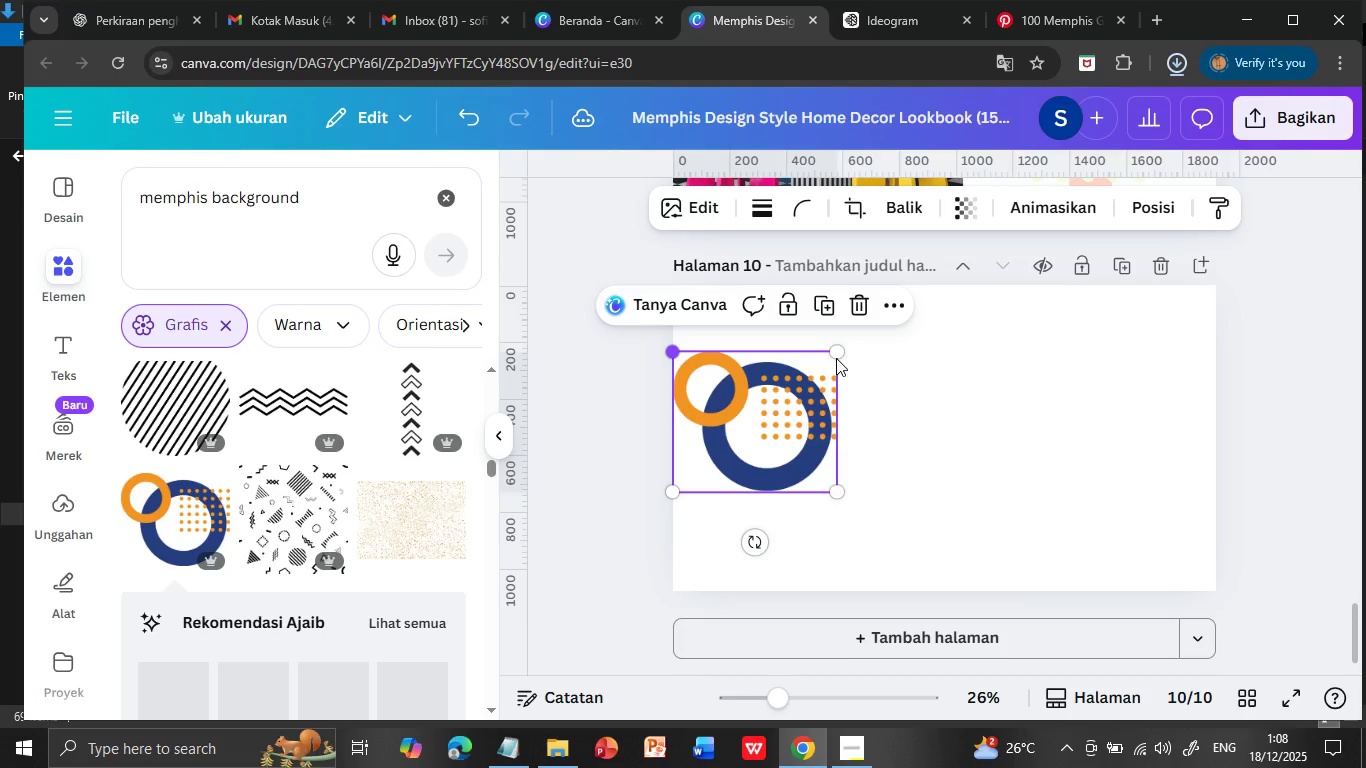 
left_click_drag(start_coordinate=[837, 350], to_coordinate=[902, 306])
 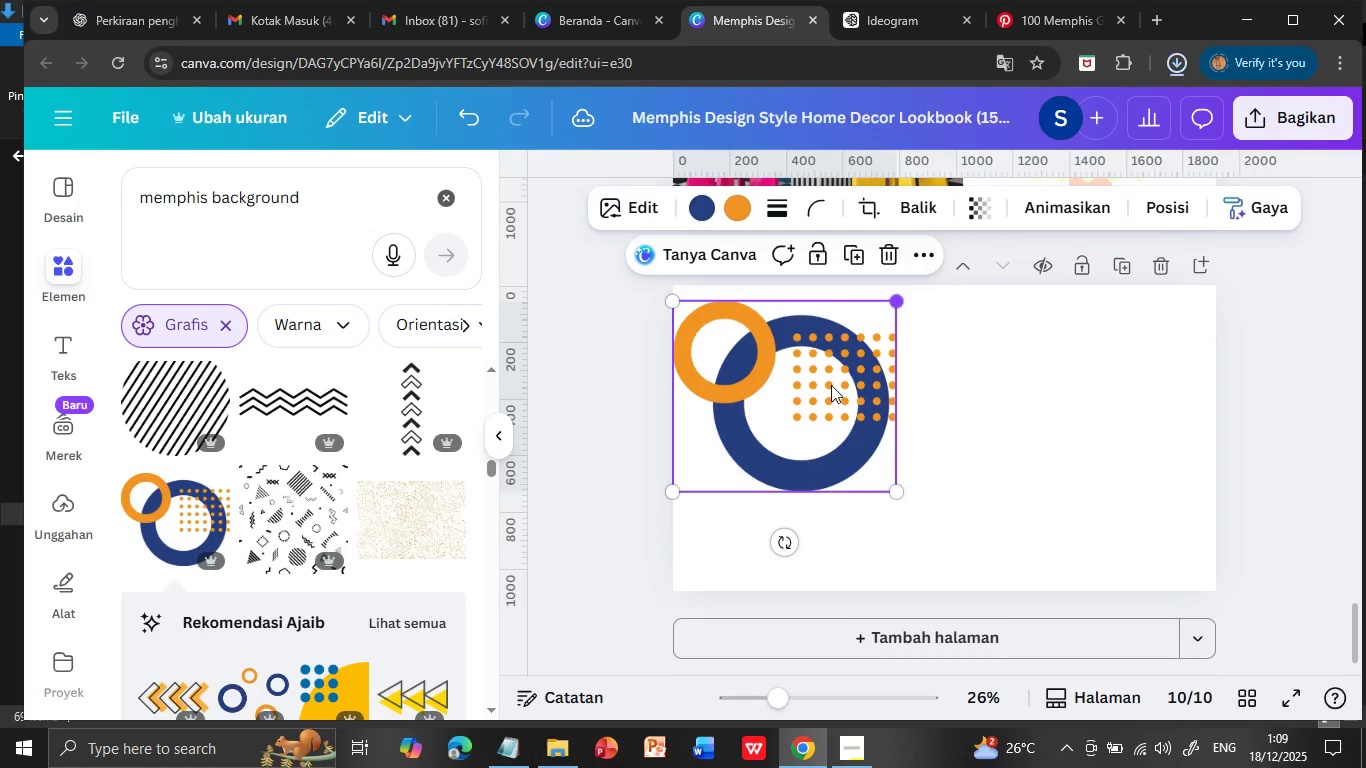 
left_click_drag(start_coordinate=[825, 394], to_coordinate=[755, 464])
 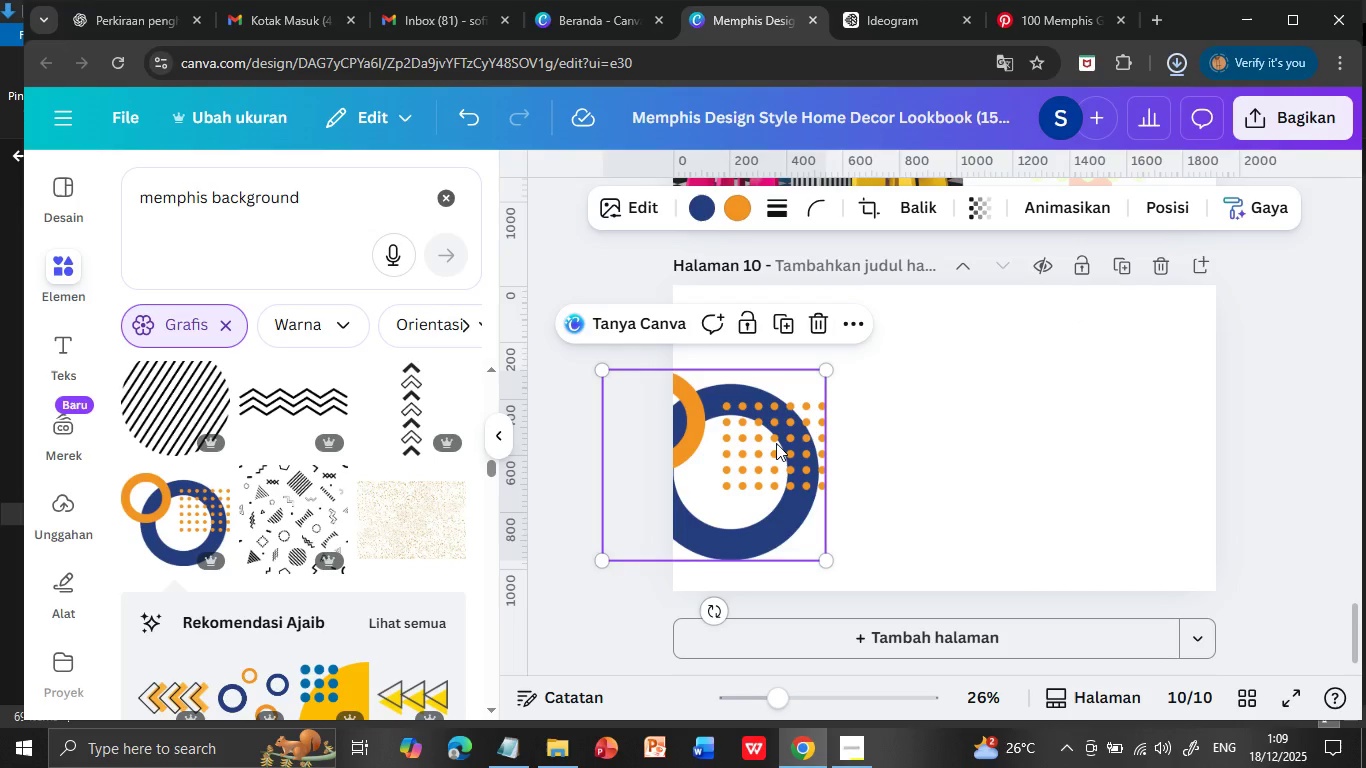 
left_click_drag(start_coordinate=[776, 443], to_coordinate=[784, 417])
 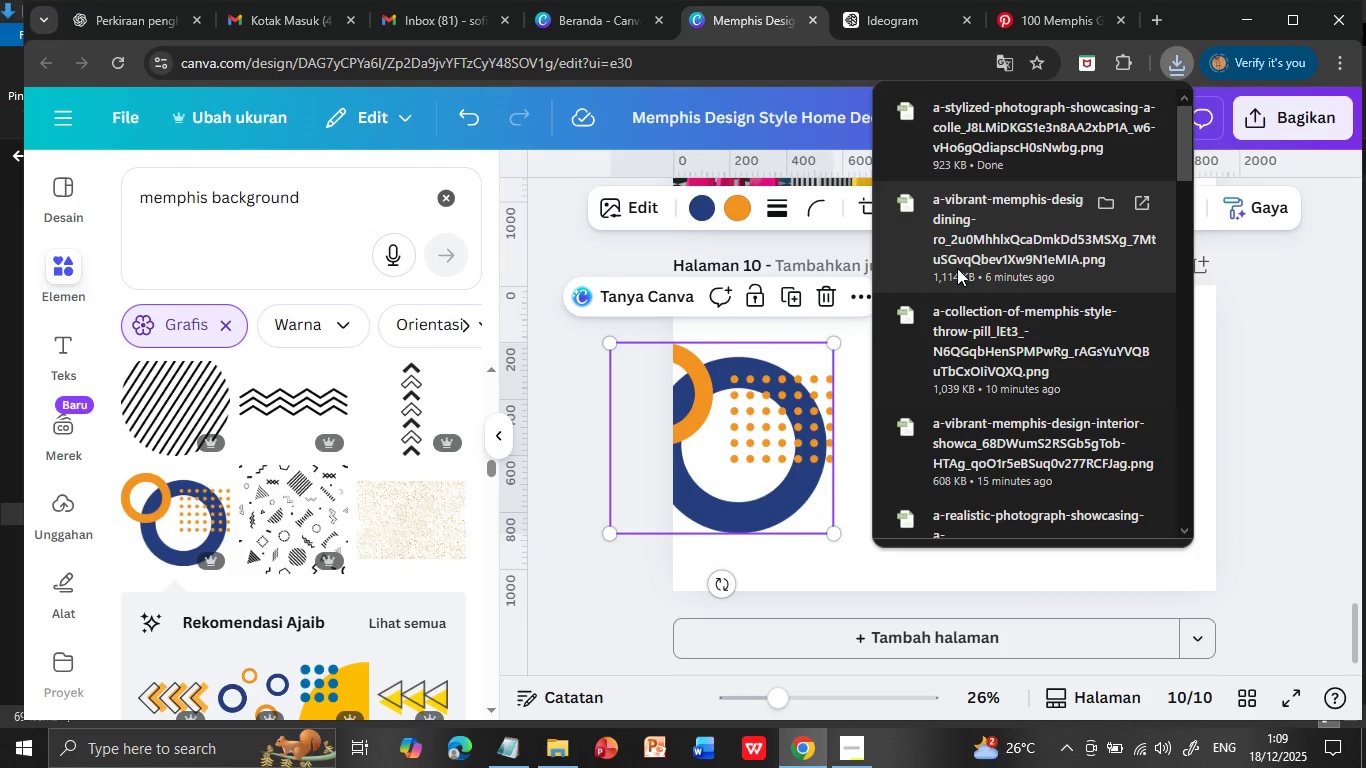 
left_click([1277, 330])
 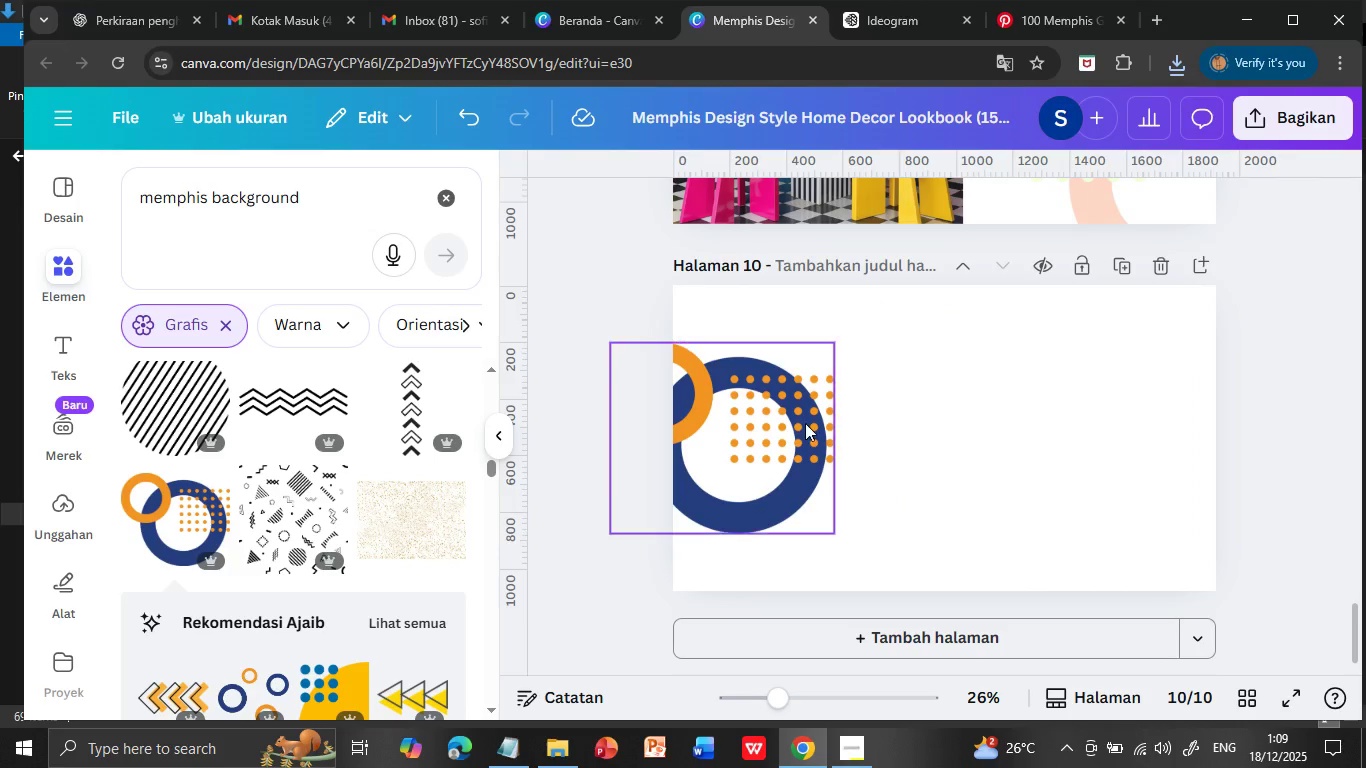 
left_click([805, 423])
 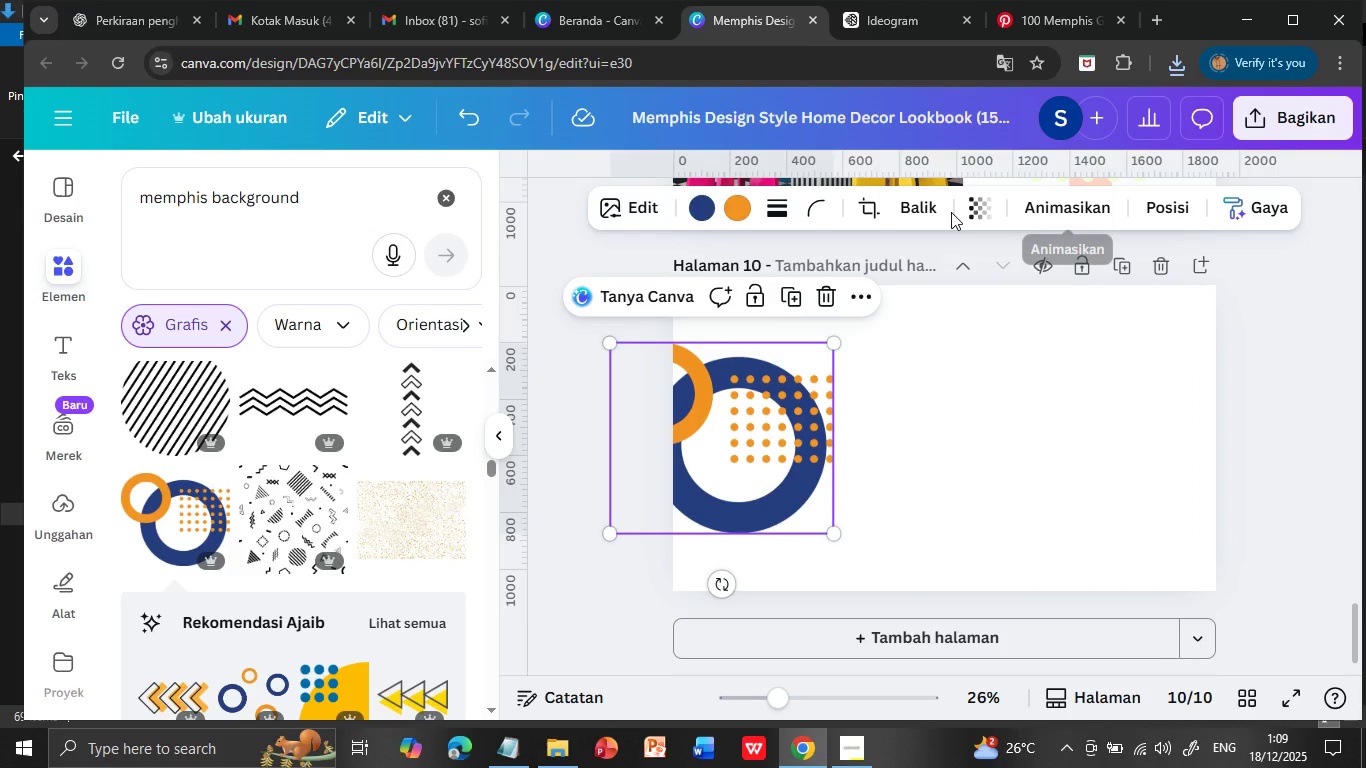 
left_click([984, 201])
 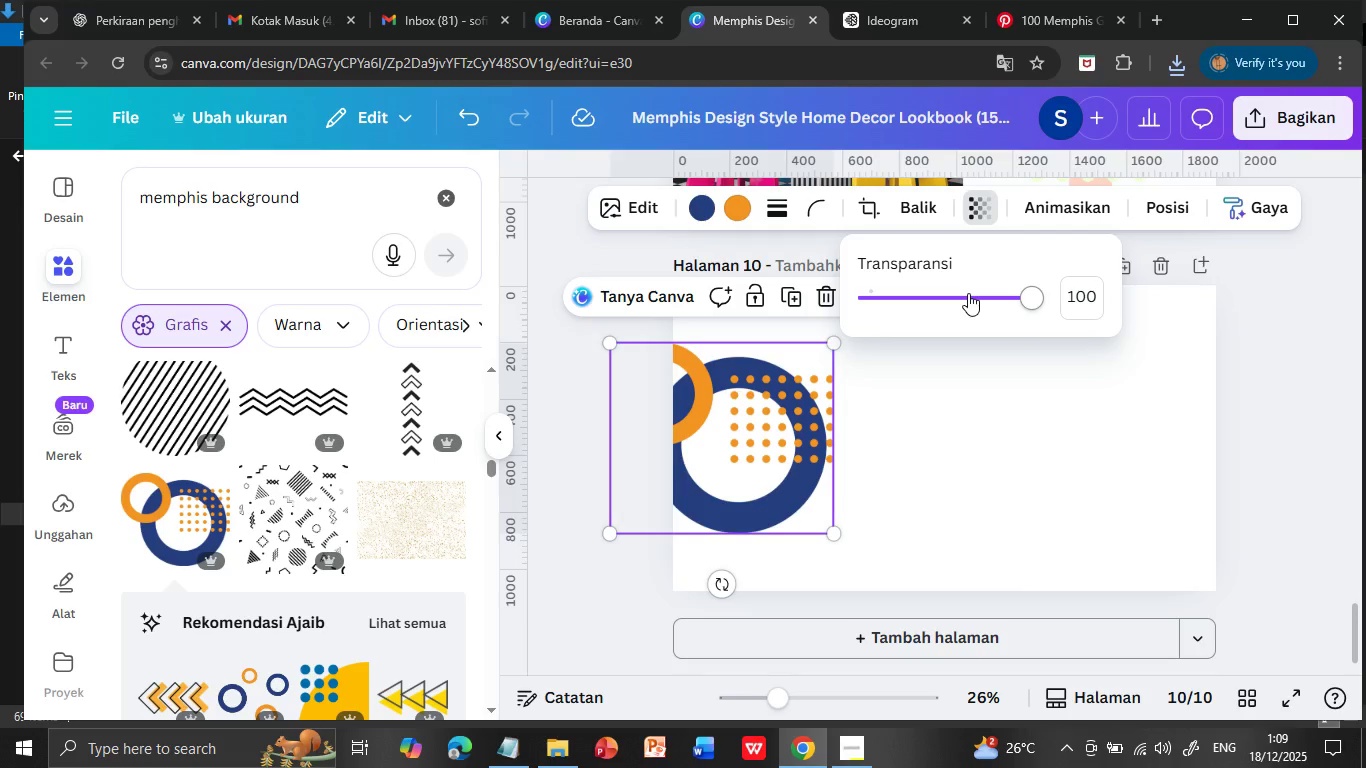 
left_click_drag(start_coordinate=[1031, 293], to_coordinate=[929, 297])
 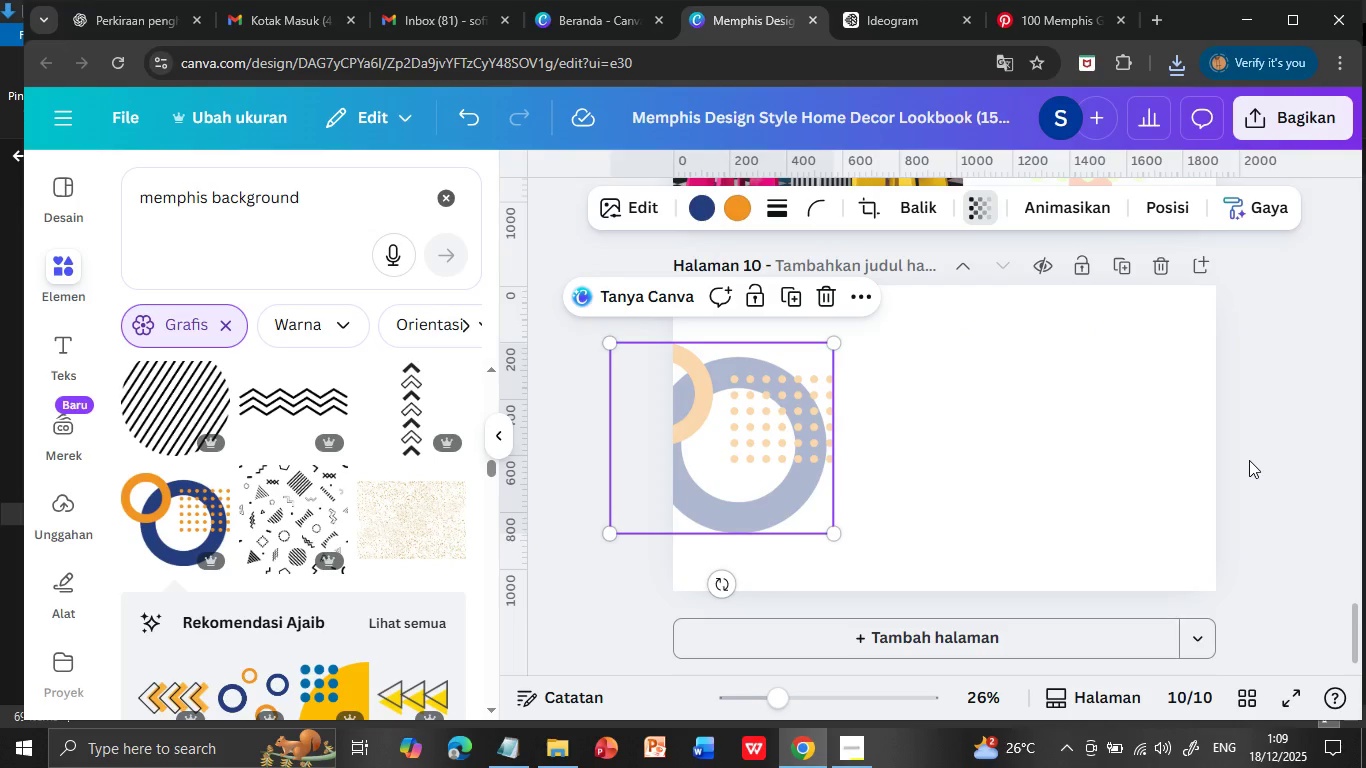 
left_click([1249, 460])
 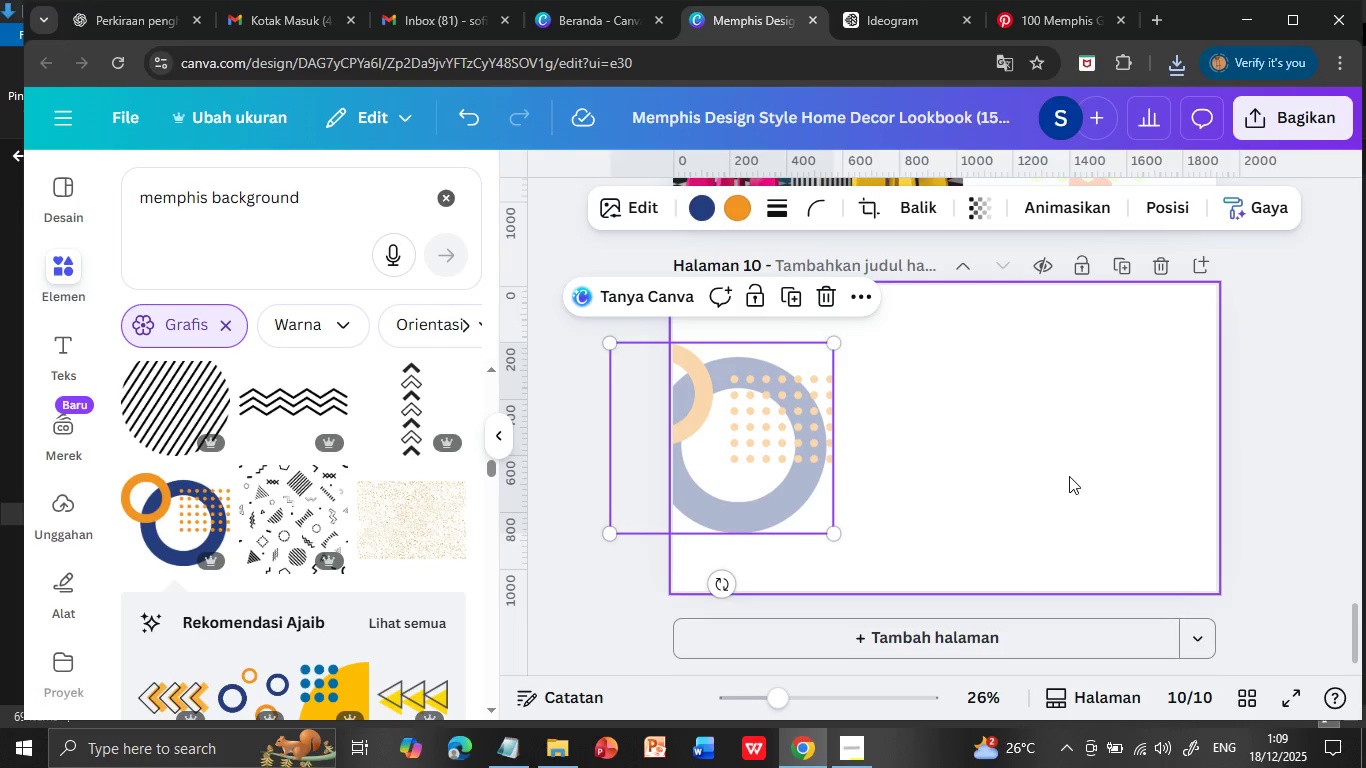 
left_click([1046, 478])
 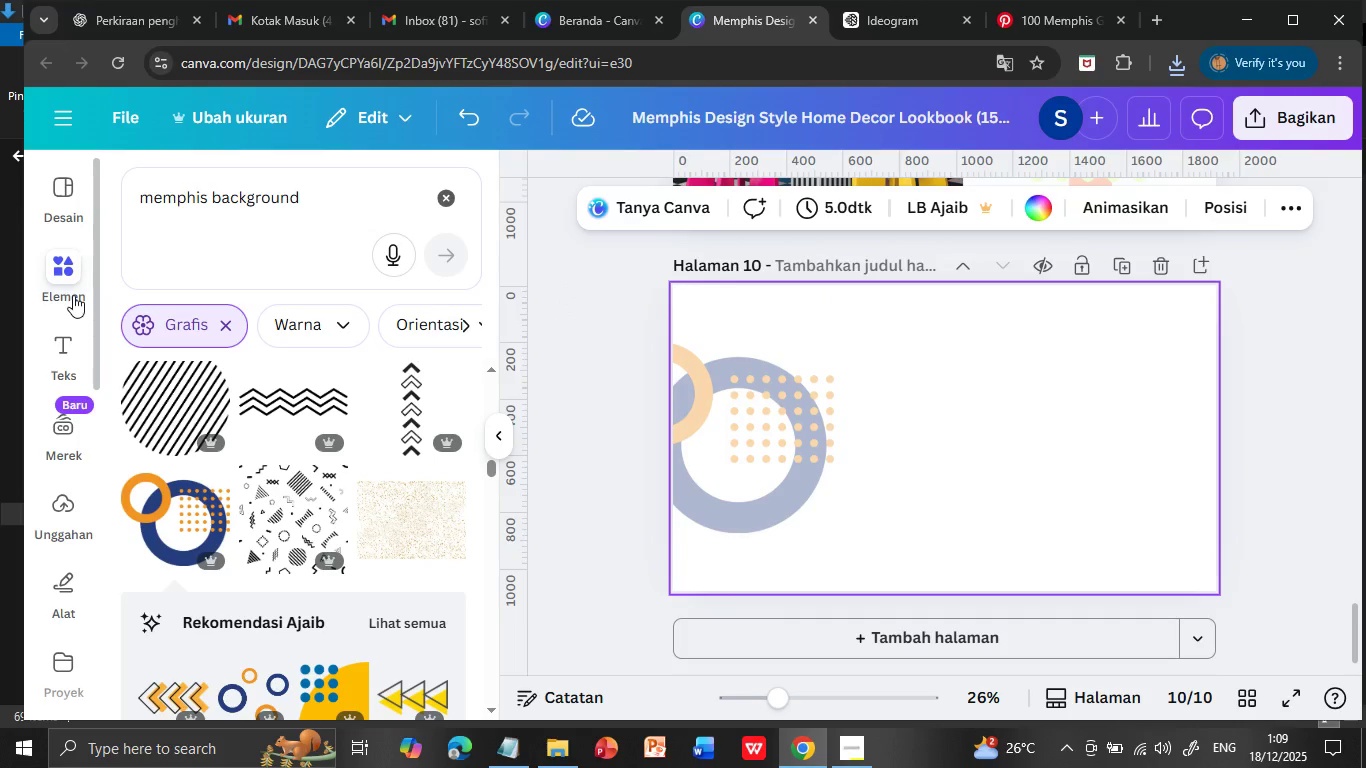 
left_click([49, 510])
 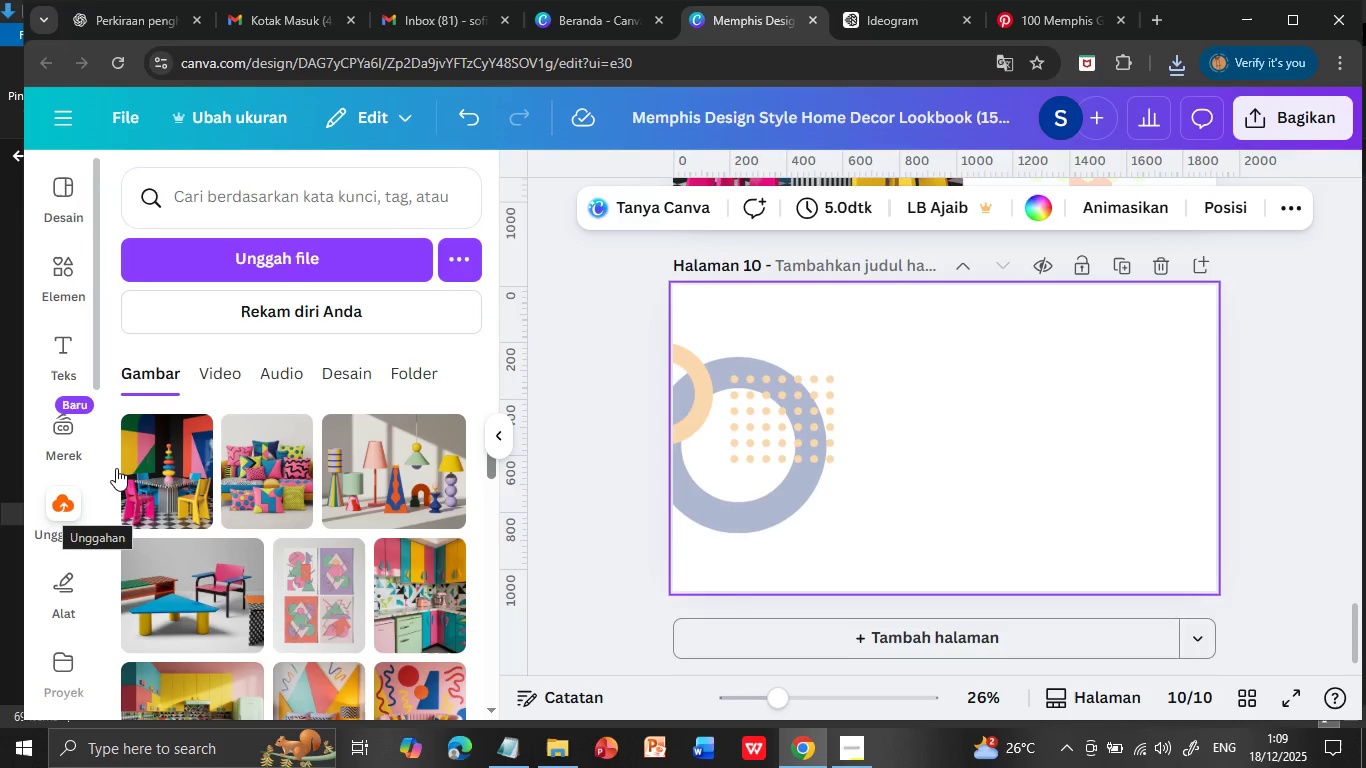 
left_click([300, 250])
 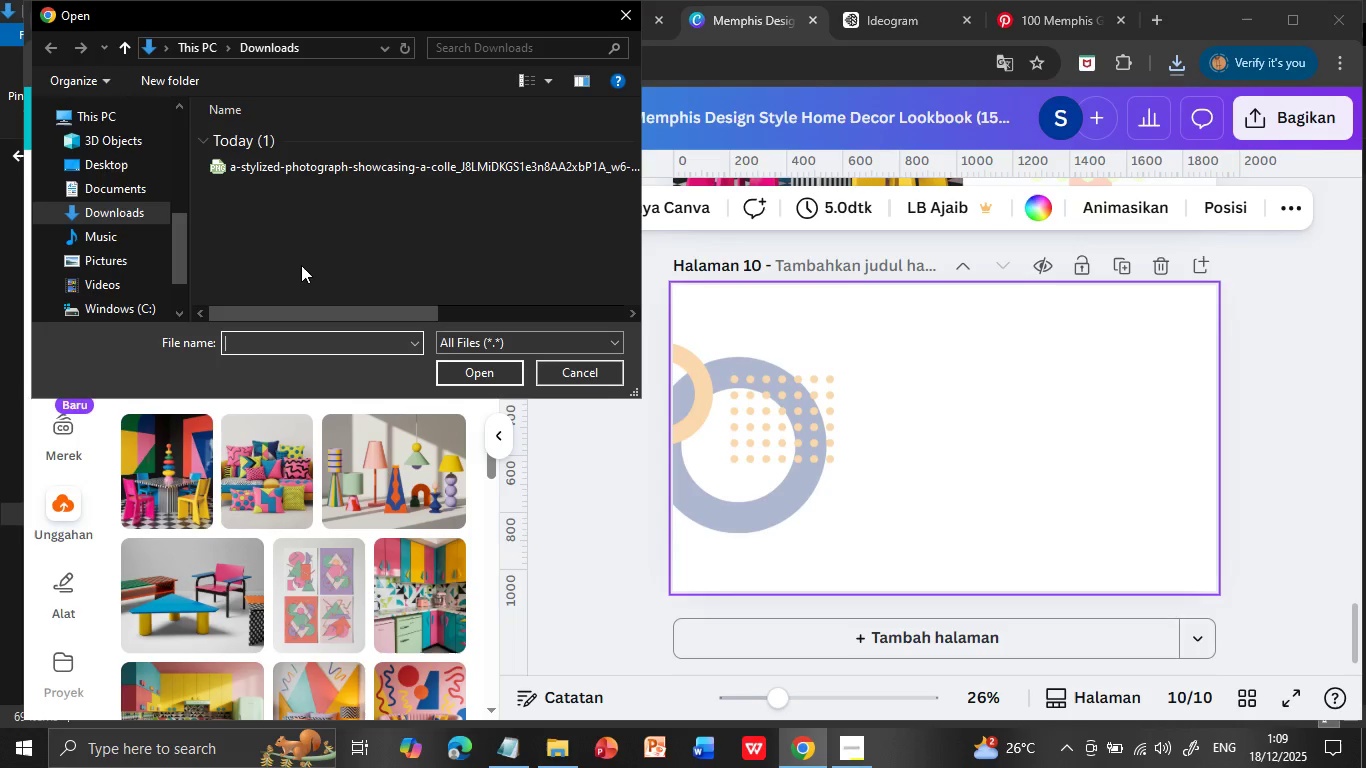 
wait(6.22)
 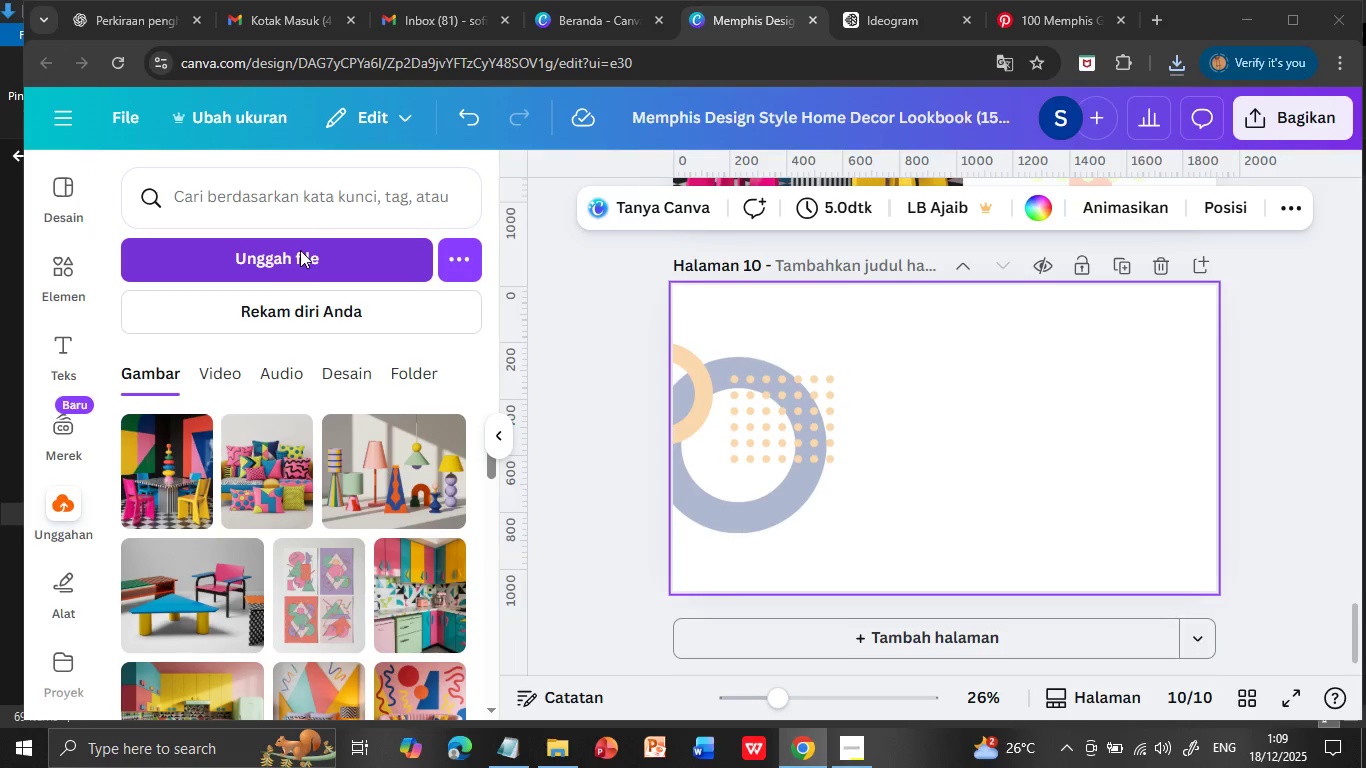 
left_click([373, 168])
 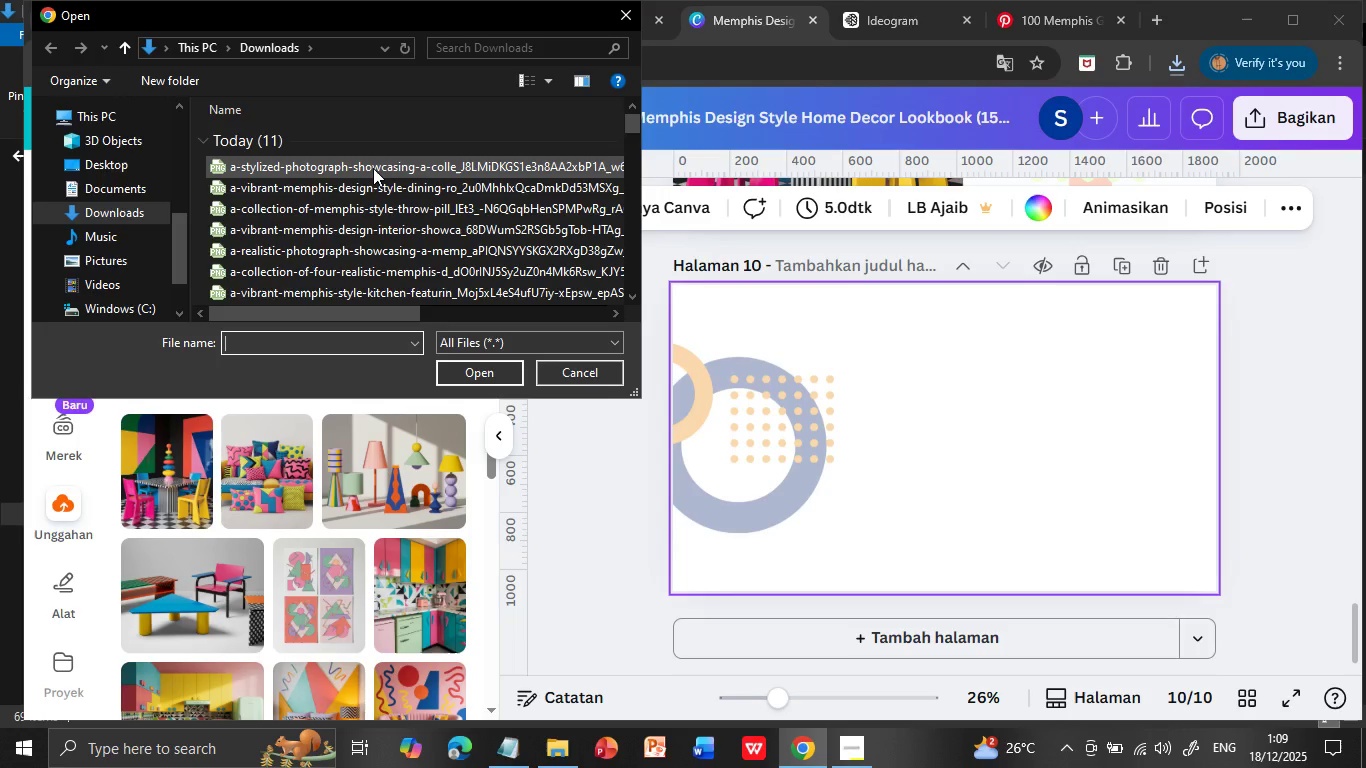 
left_click([461, 373])
 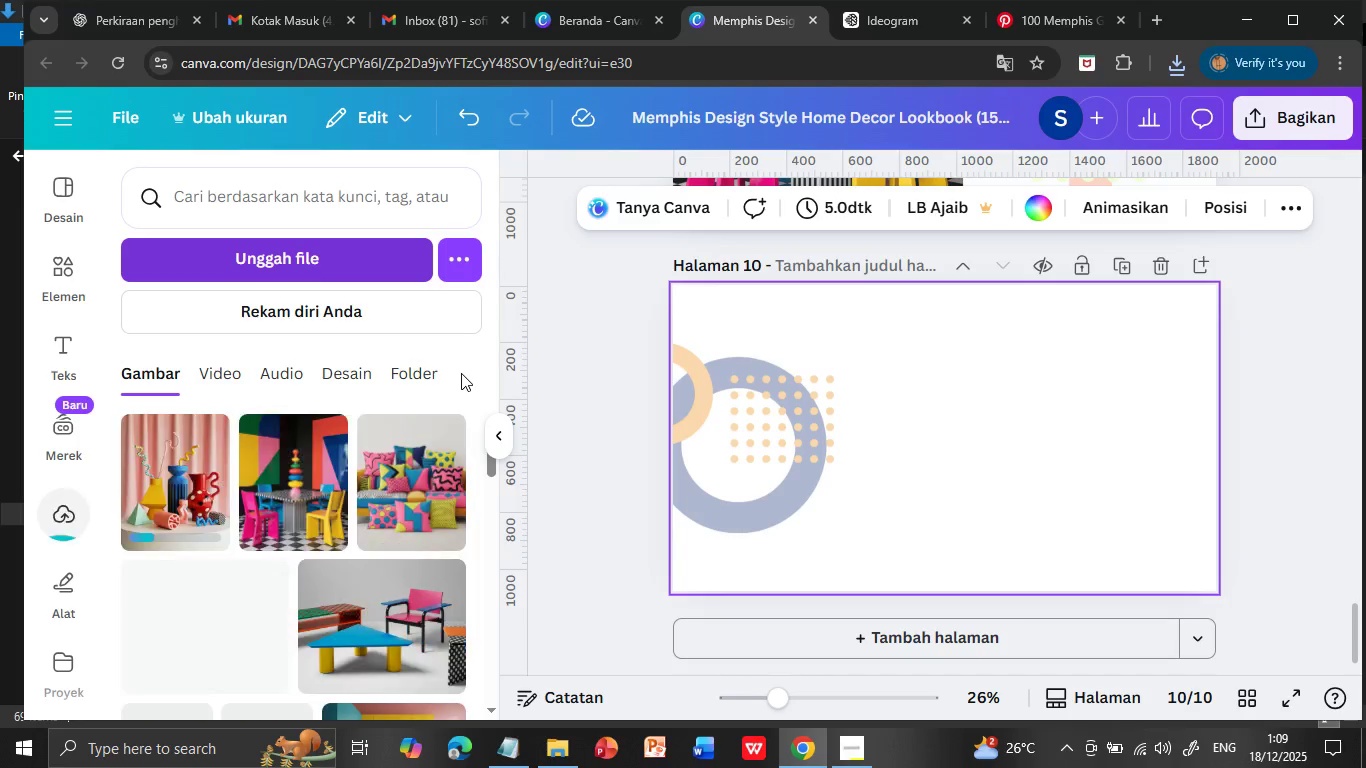 
left_click([189, 468])
 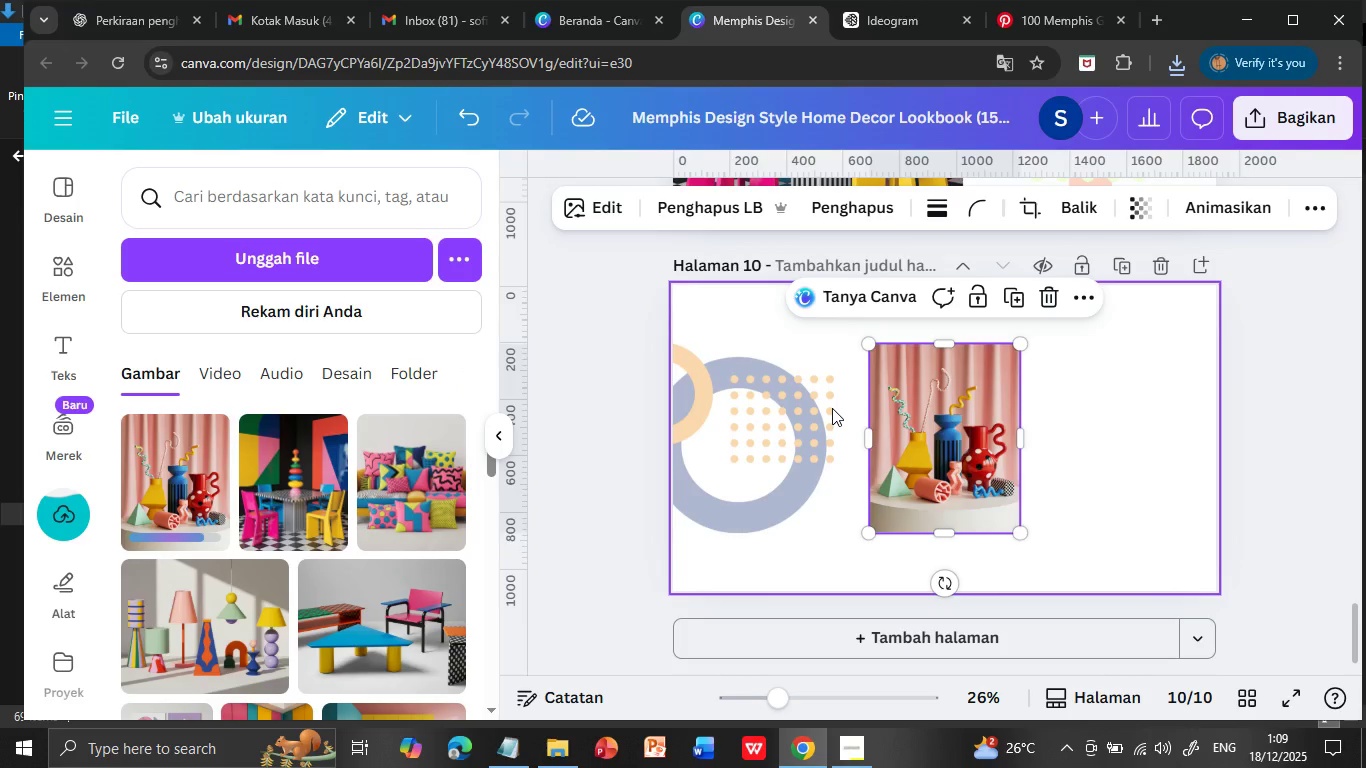 
left_click_drag(start_coordinate=[938, 437], to_coordinate=[1089, 443])
 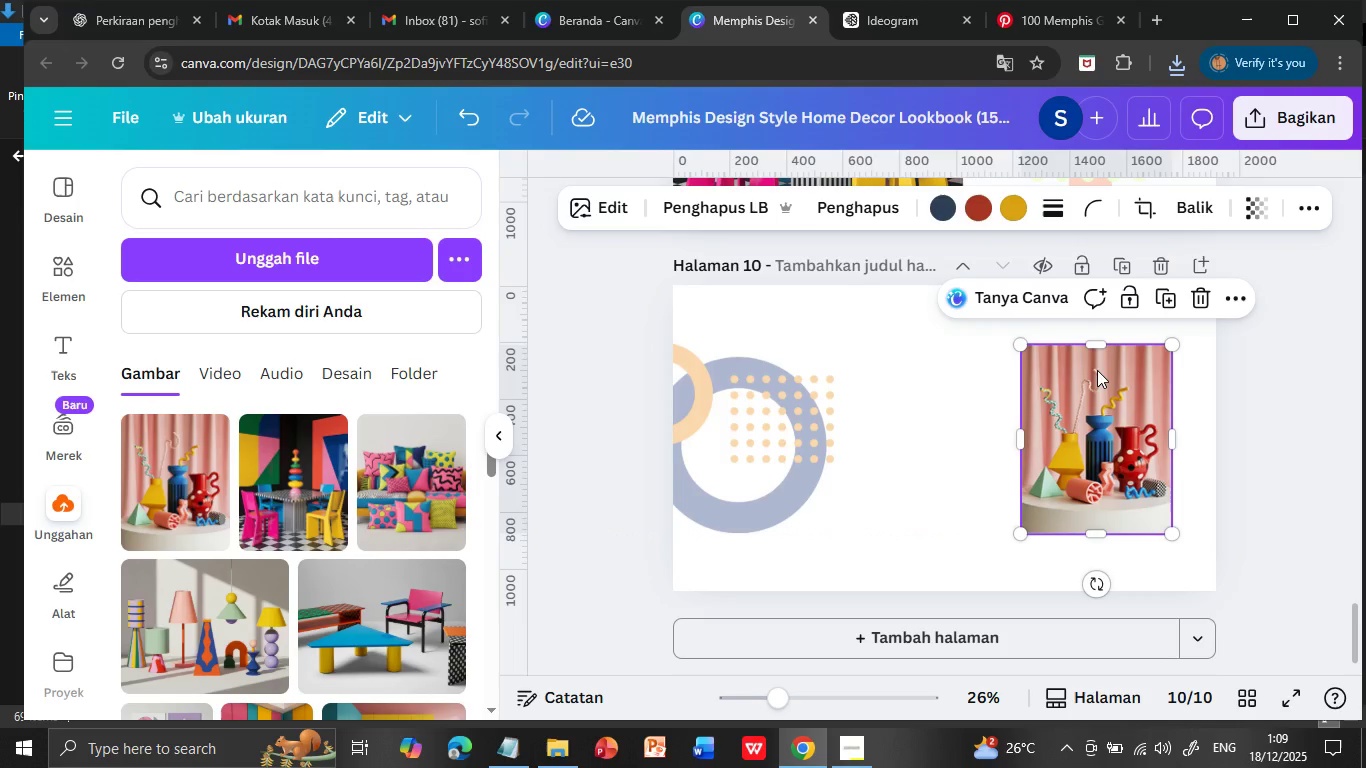 
left_click_drag(start_coordinate=[1100, 343], to_coordinate=[1100, 288])
 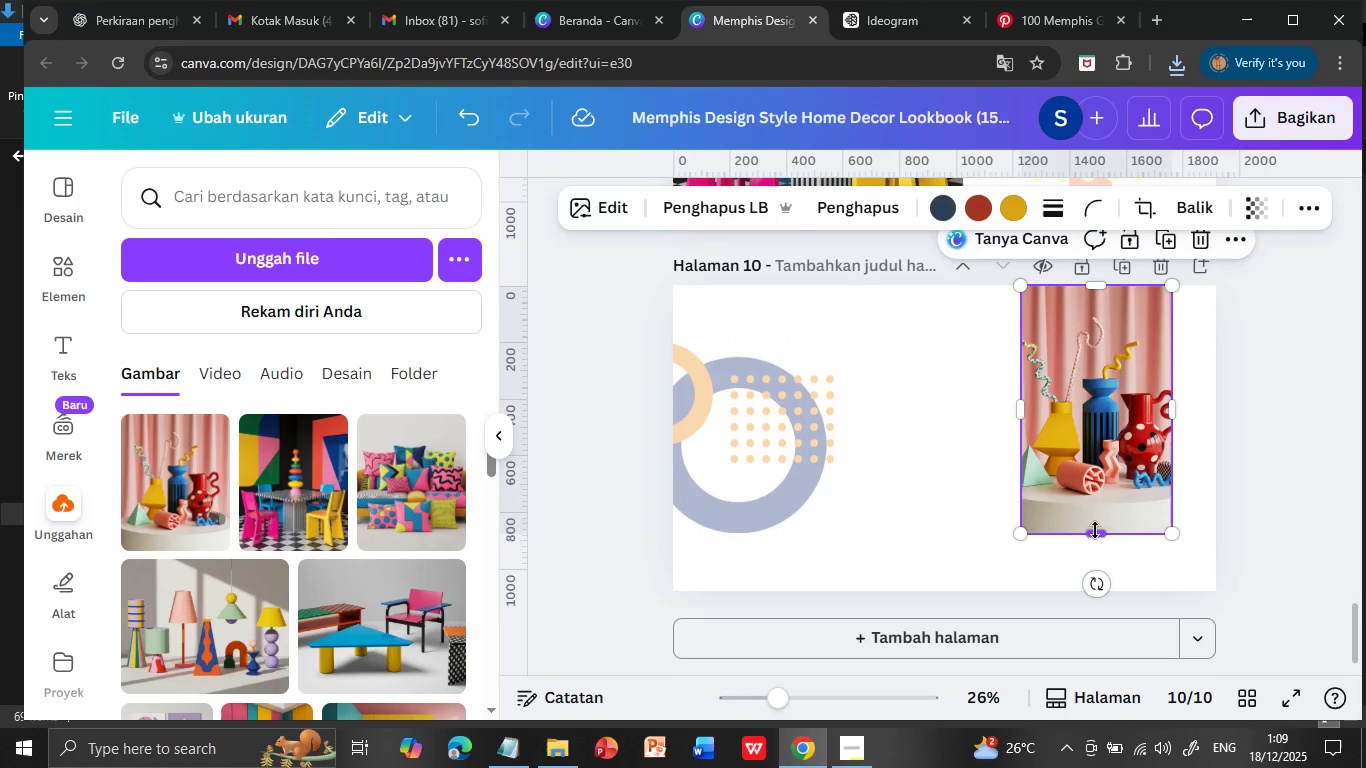 
left_click_drag(start_coordinate=[1095, 530], to_coordinate=[1094, 582])
 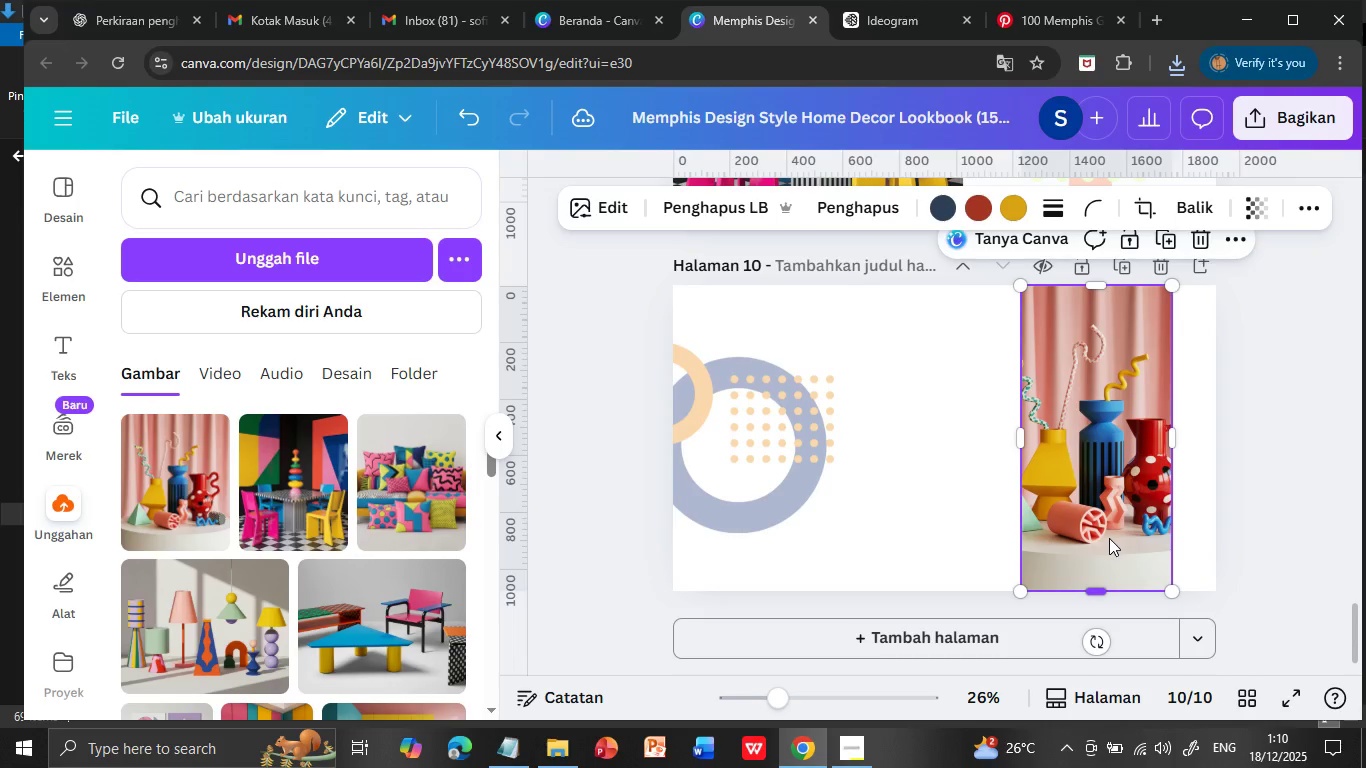 
left_click_drag(start_coordinate=[1178, 440], to_coordinate=[1223, 433])
 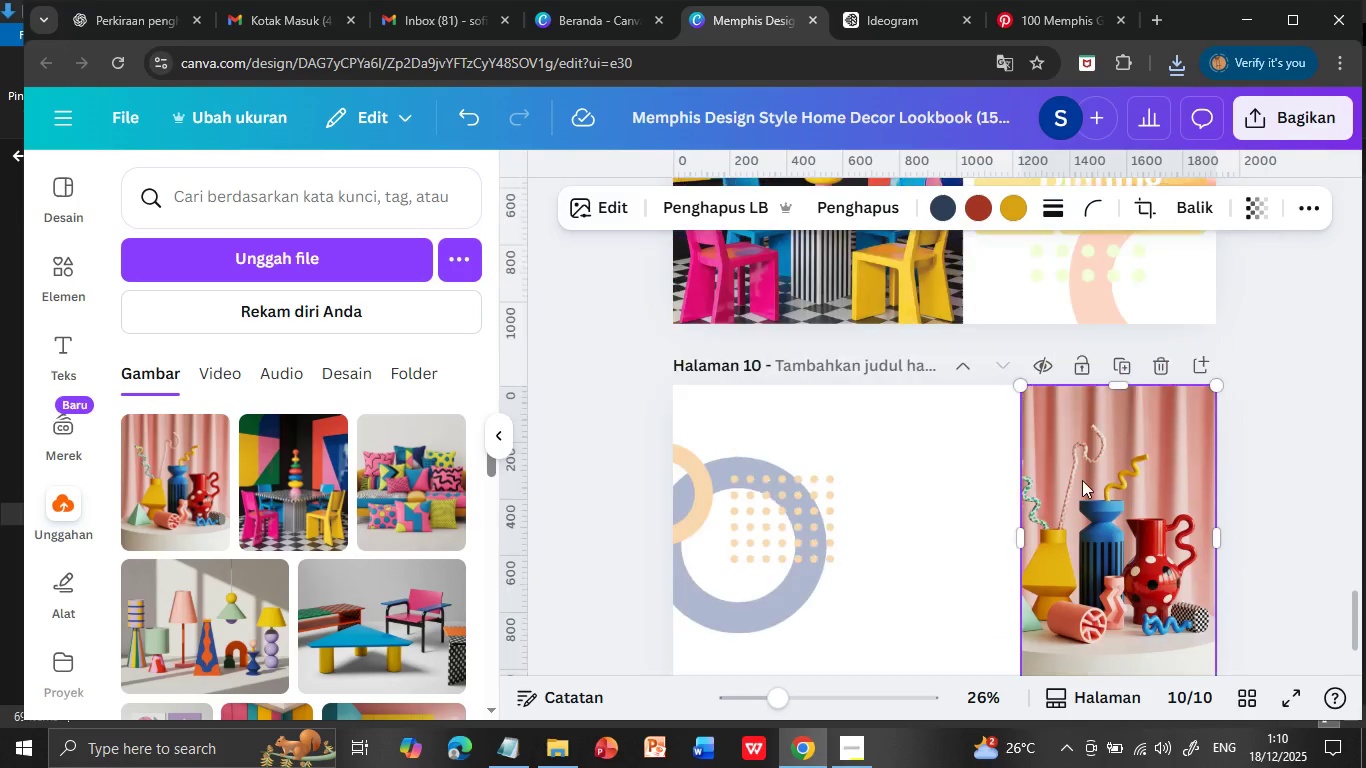 
scroll: coordinate [1076, 474], scroll_direction: up, amount: 1.0
 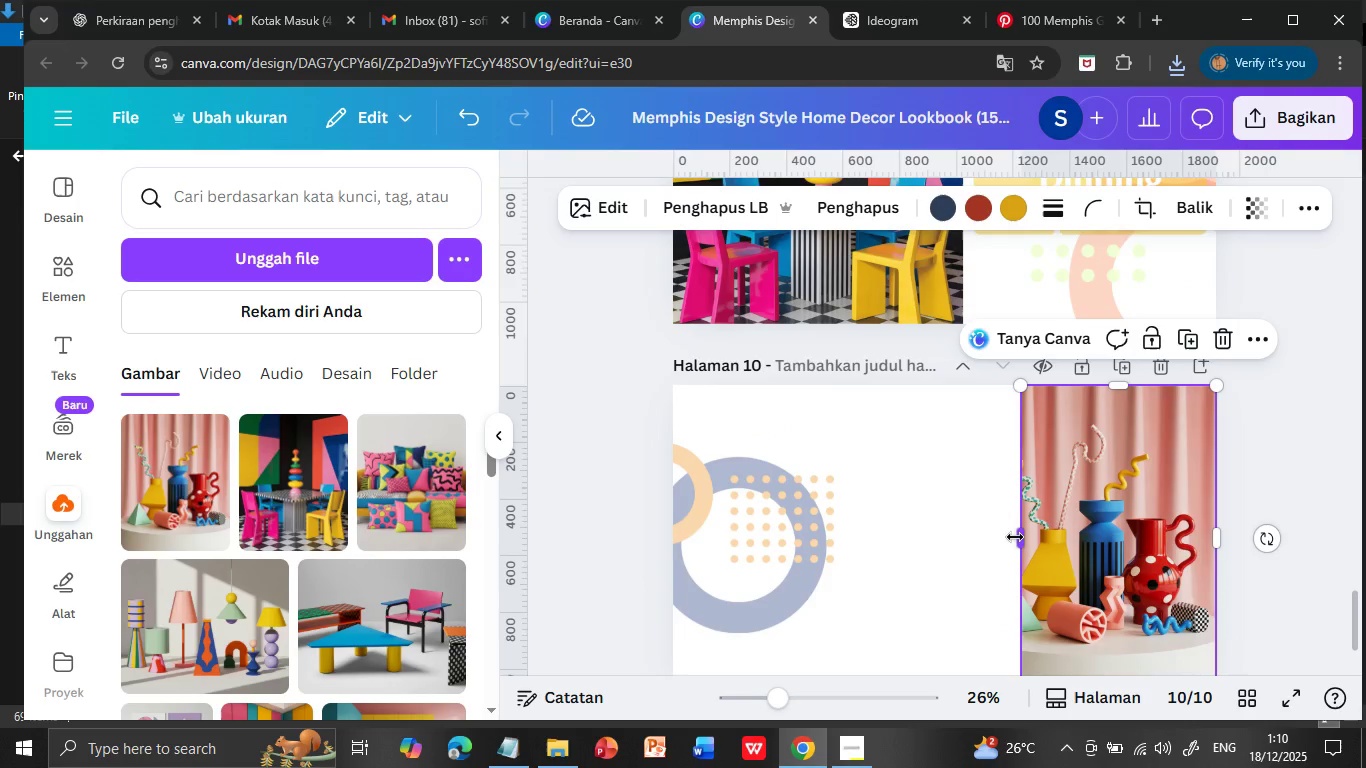 
left_click_drag(start_coordinate=[1015, 537], to_coordinate=[941, 530])
 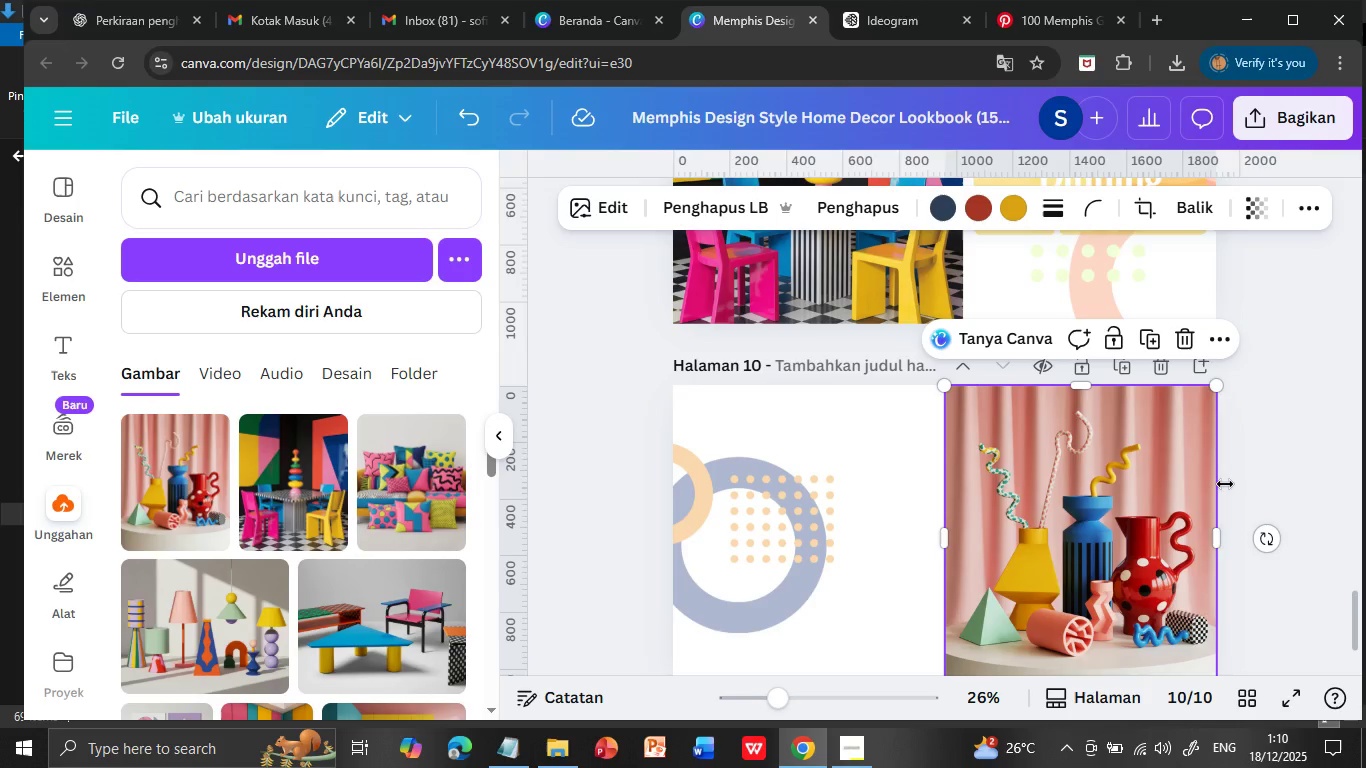 
left_click([1240, 447])
 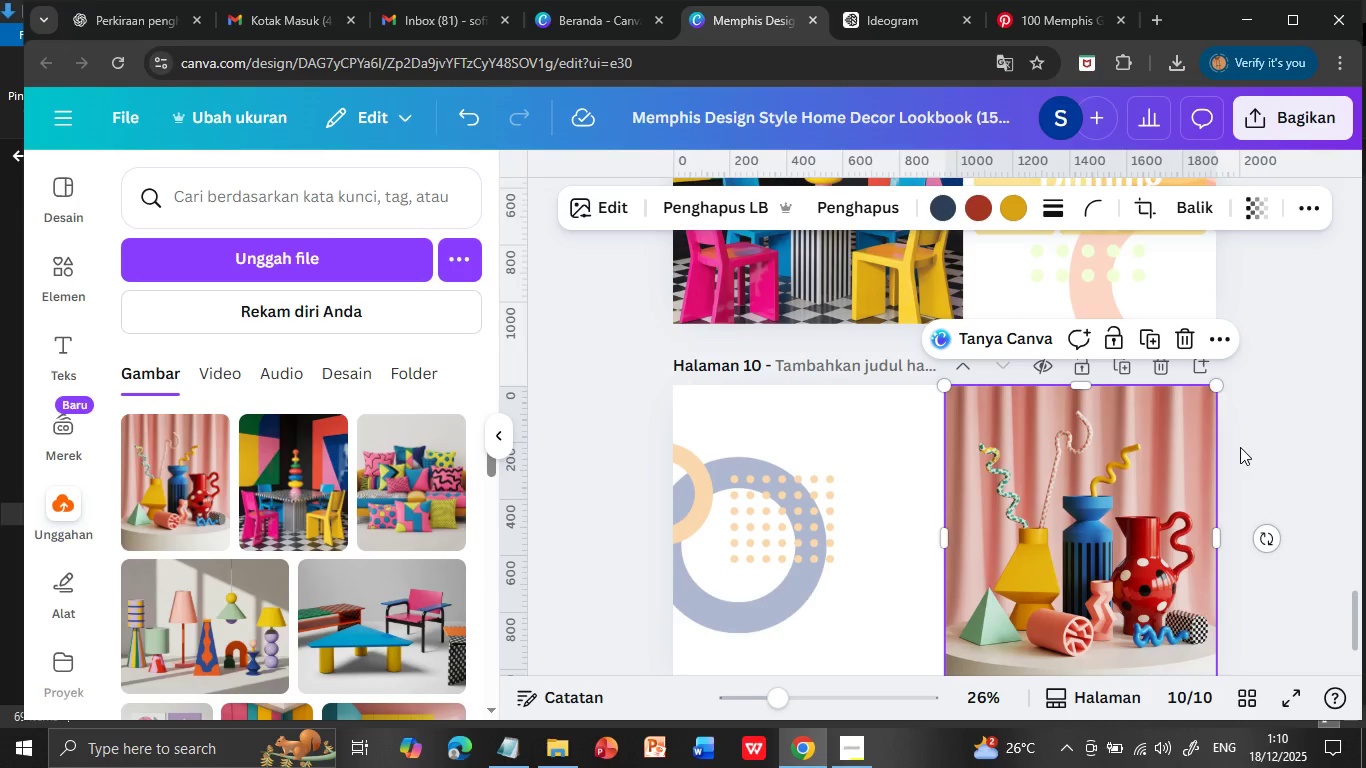 
scroll: coordinate [1148, 527], scroll_direction: down, amount: 1.0
 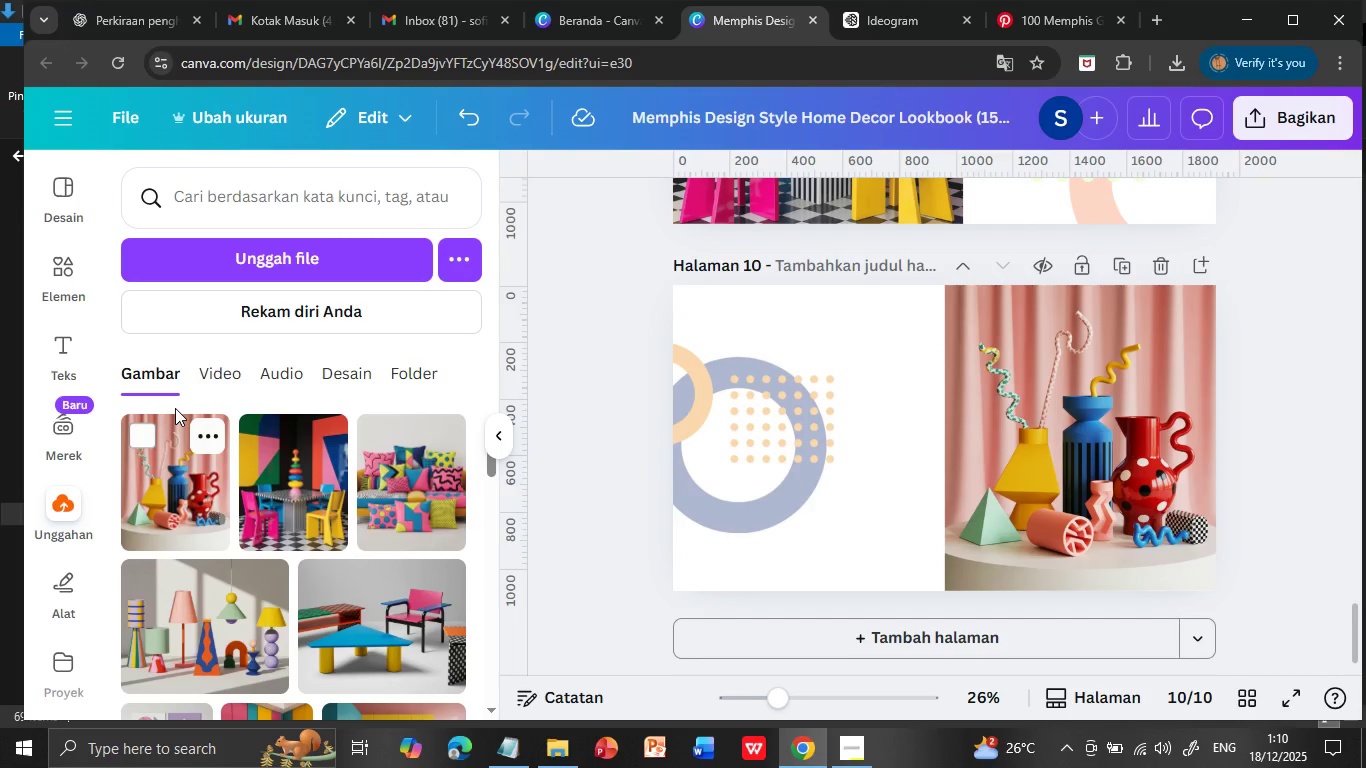 
left_click([58, 351])
 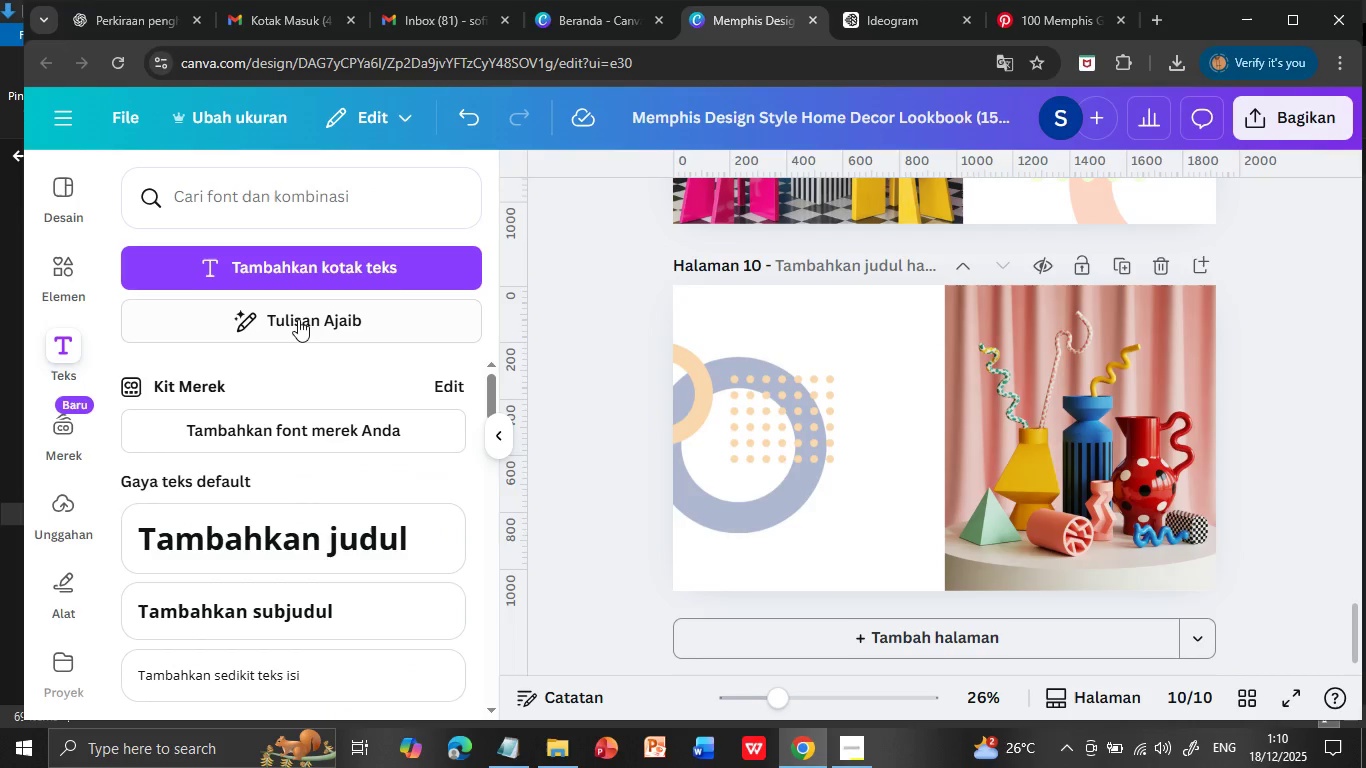 
left_click([270, 530])
 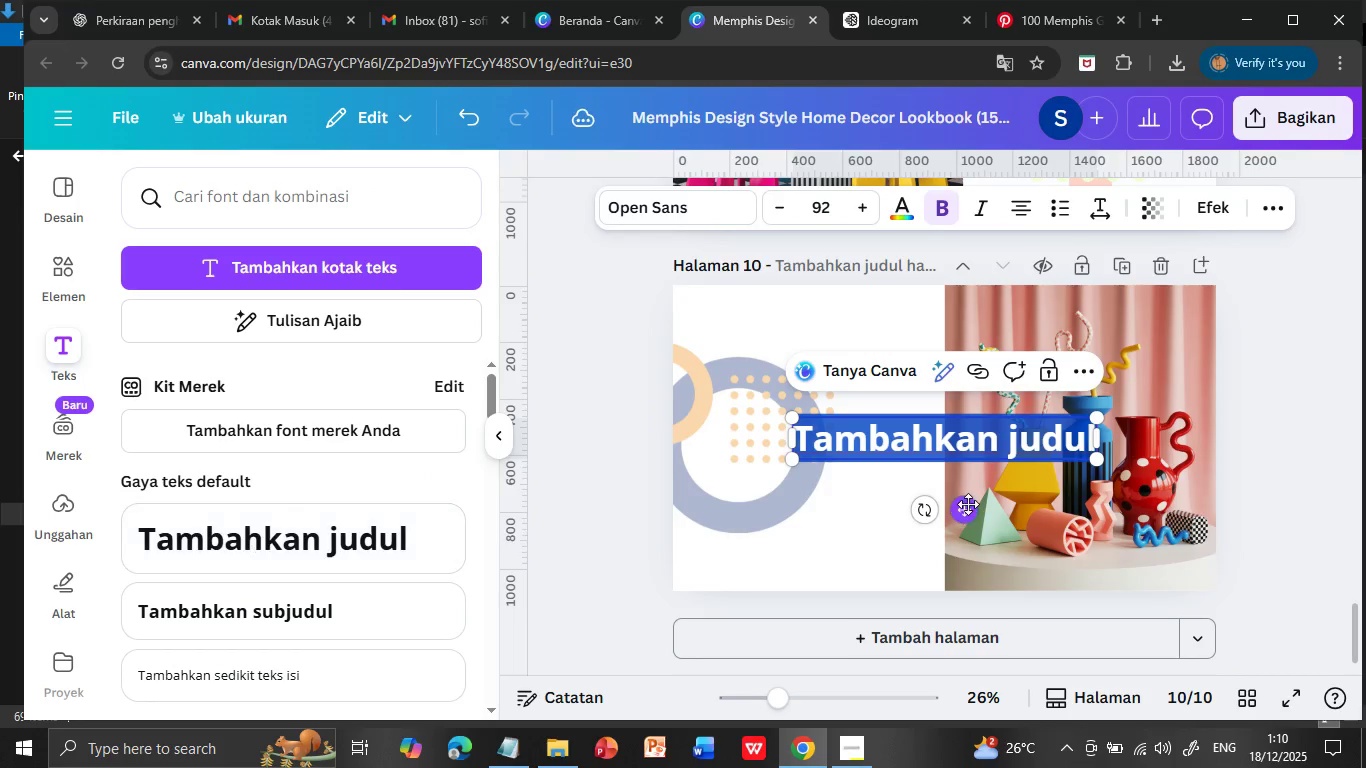 
left_click_drag(start_coordinate=[969, 508], to_coordinate=[870, 462])
 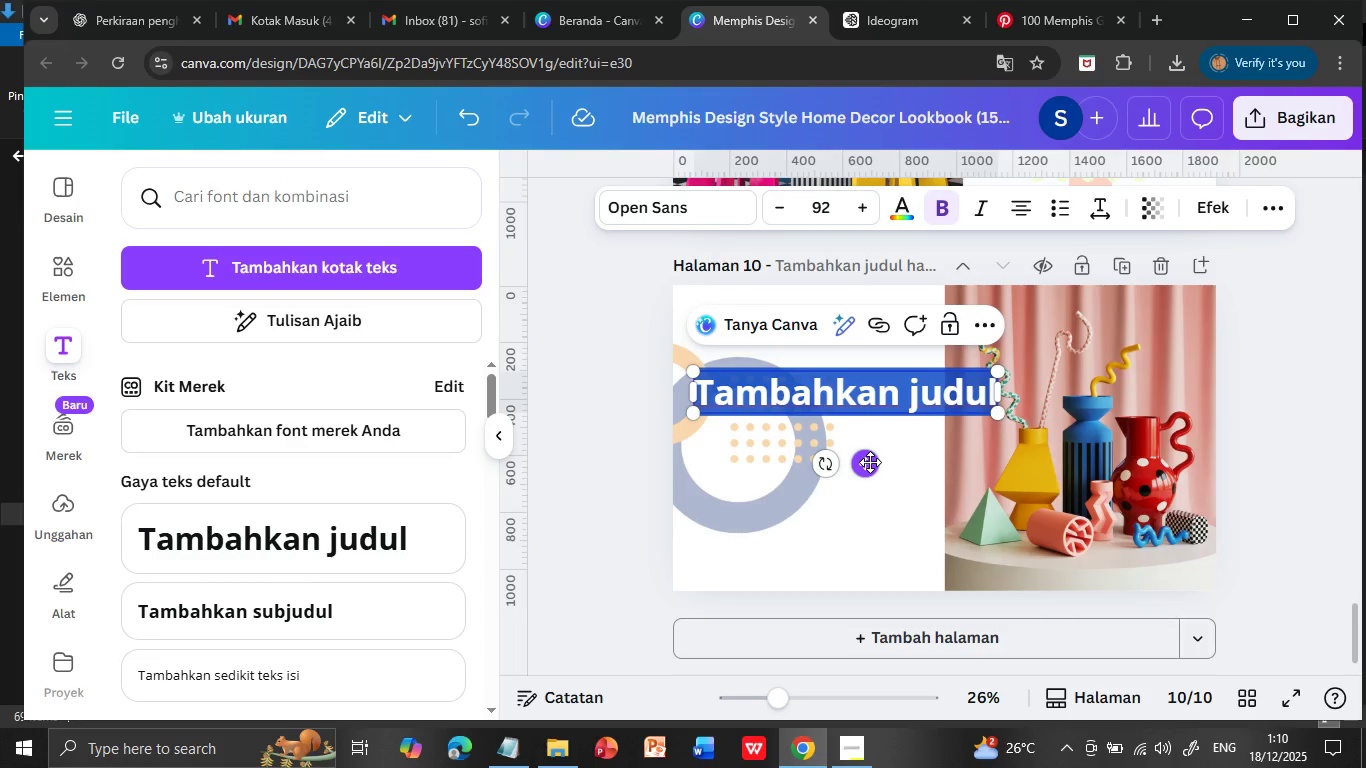 
key(Delete)
 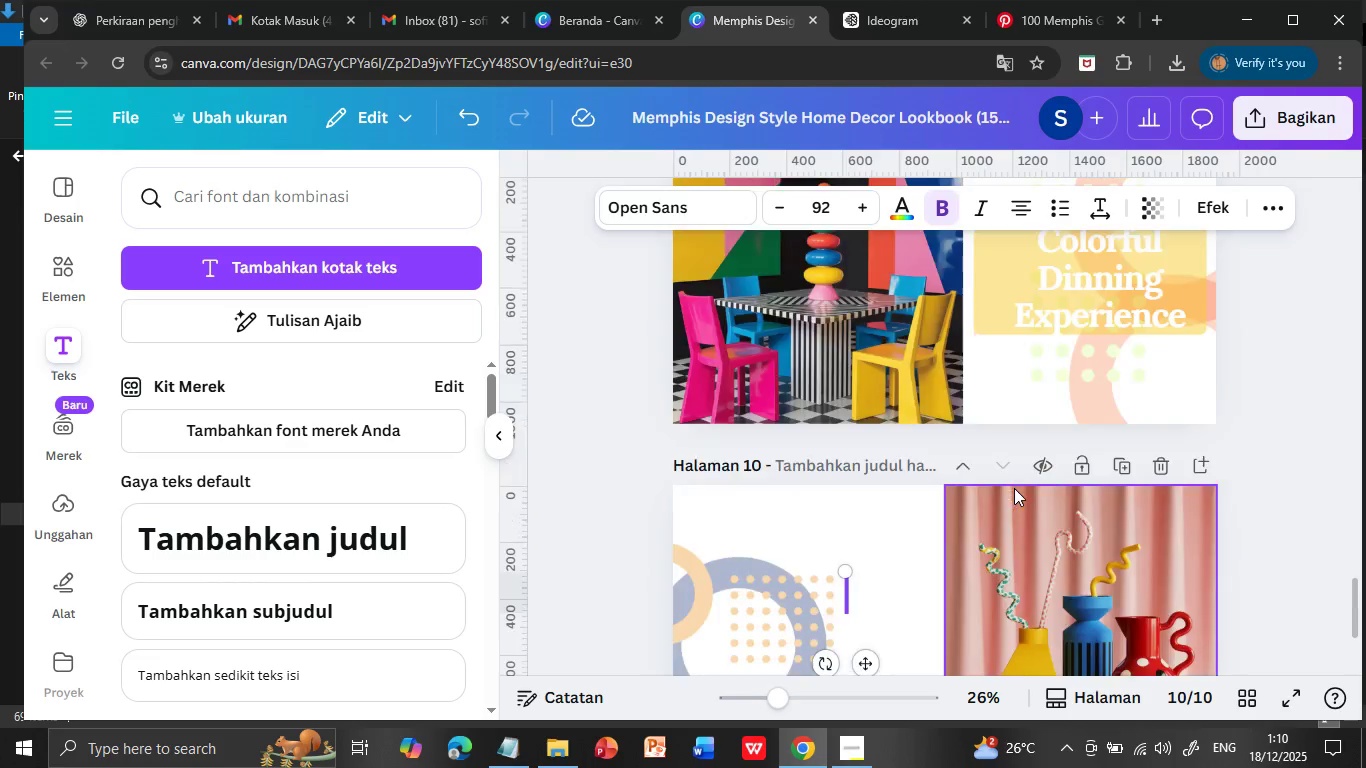 
scroll: coordinate [1014, 488], scroll_direction: up, amount: 2.0
 